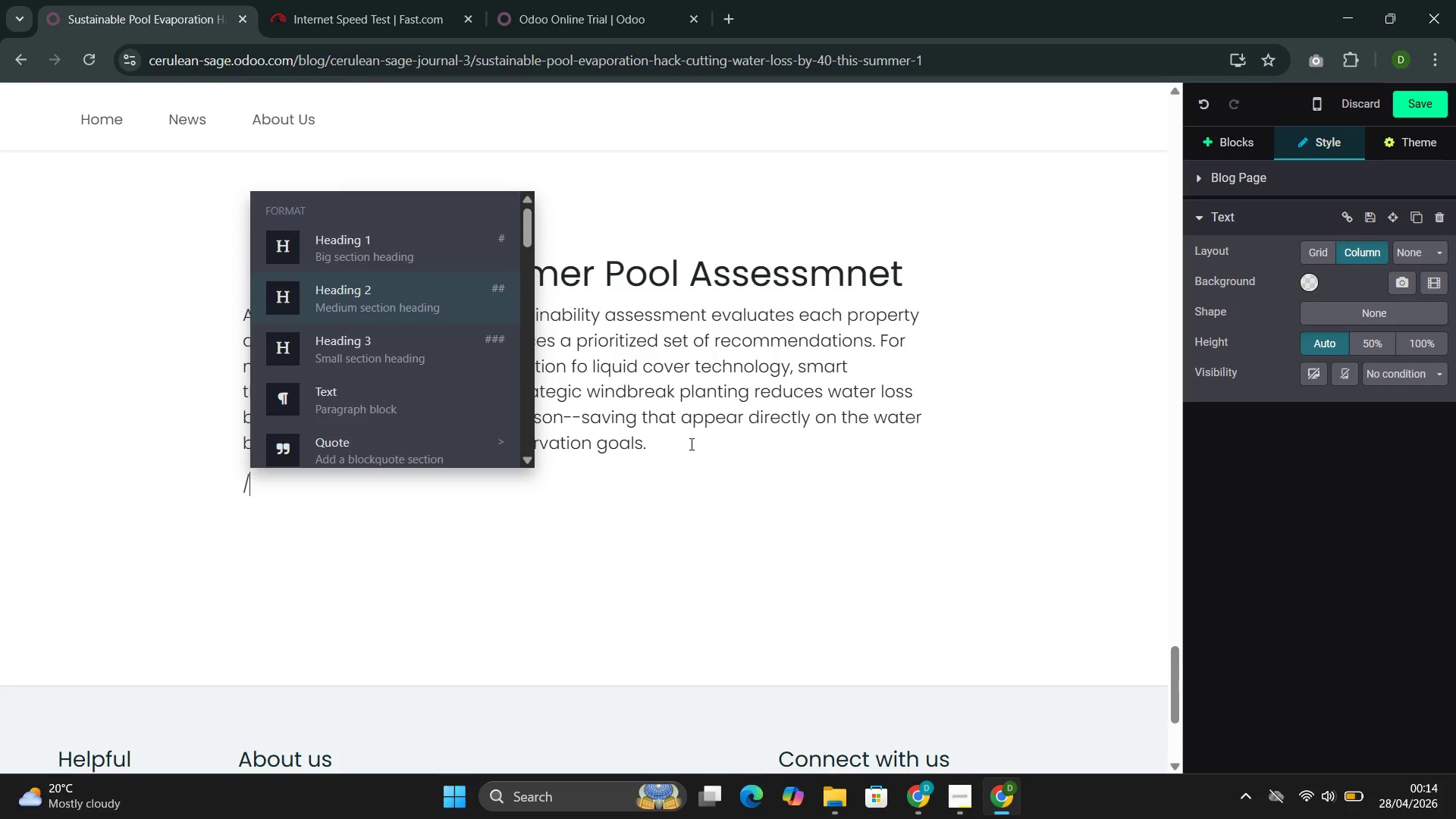 
key(ArrowDown)
 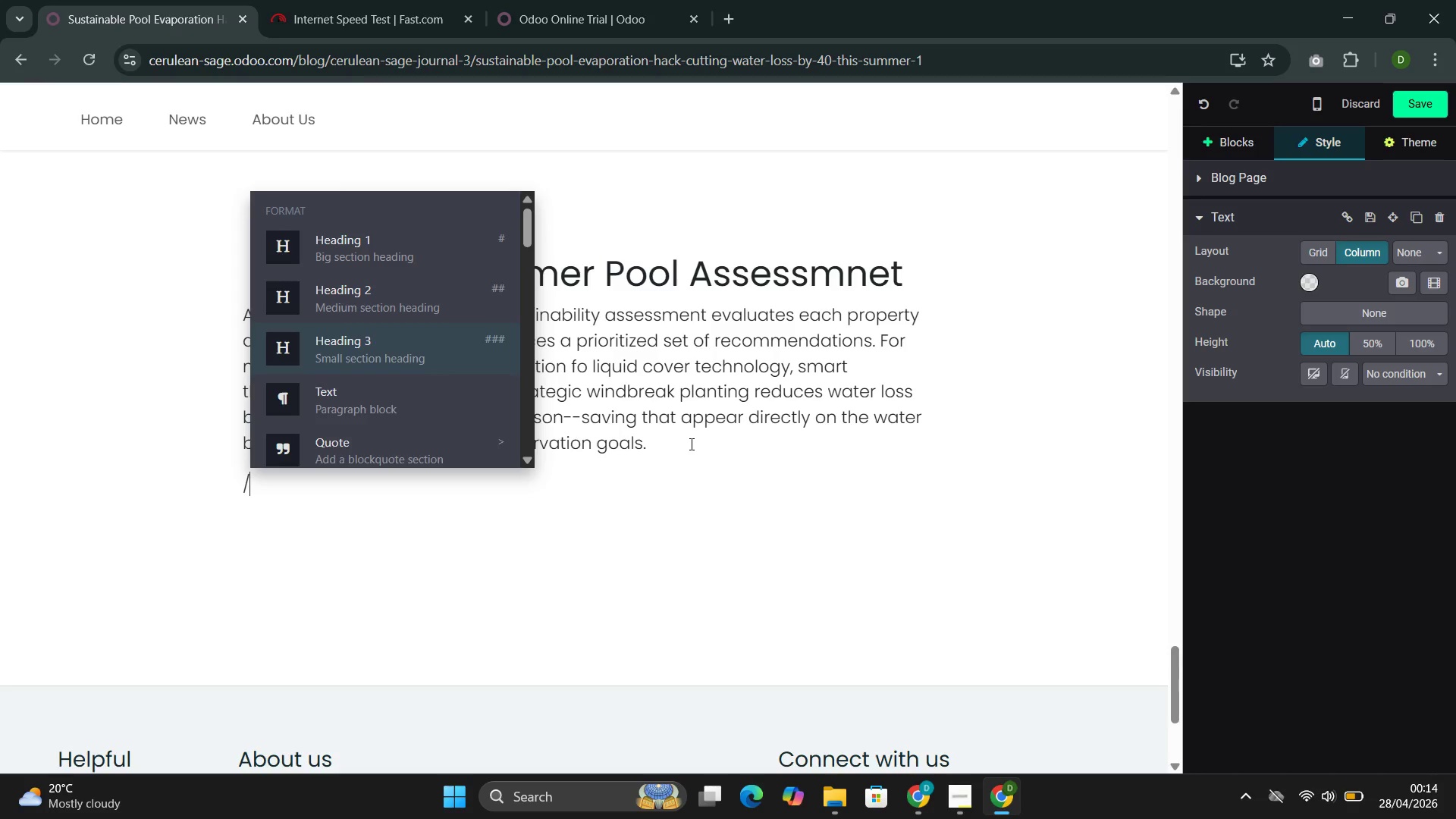 
key(ArrowDown)
 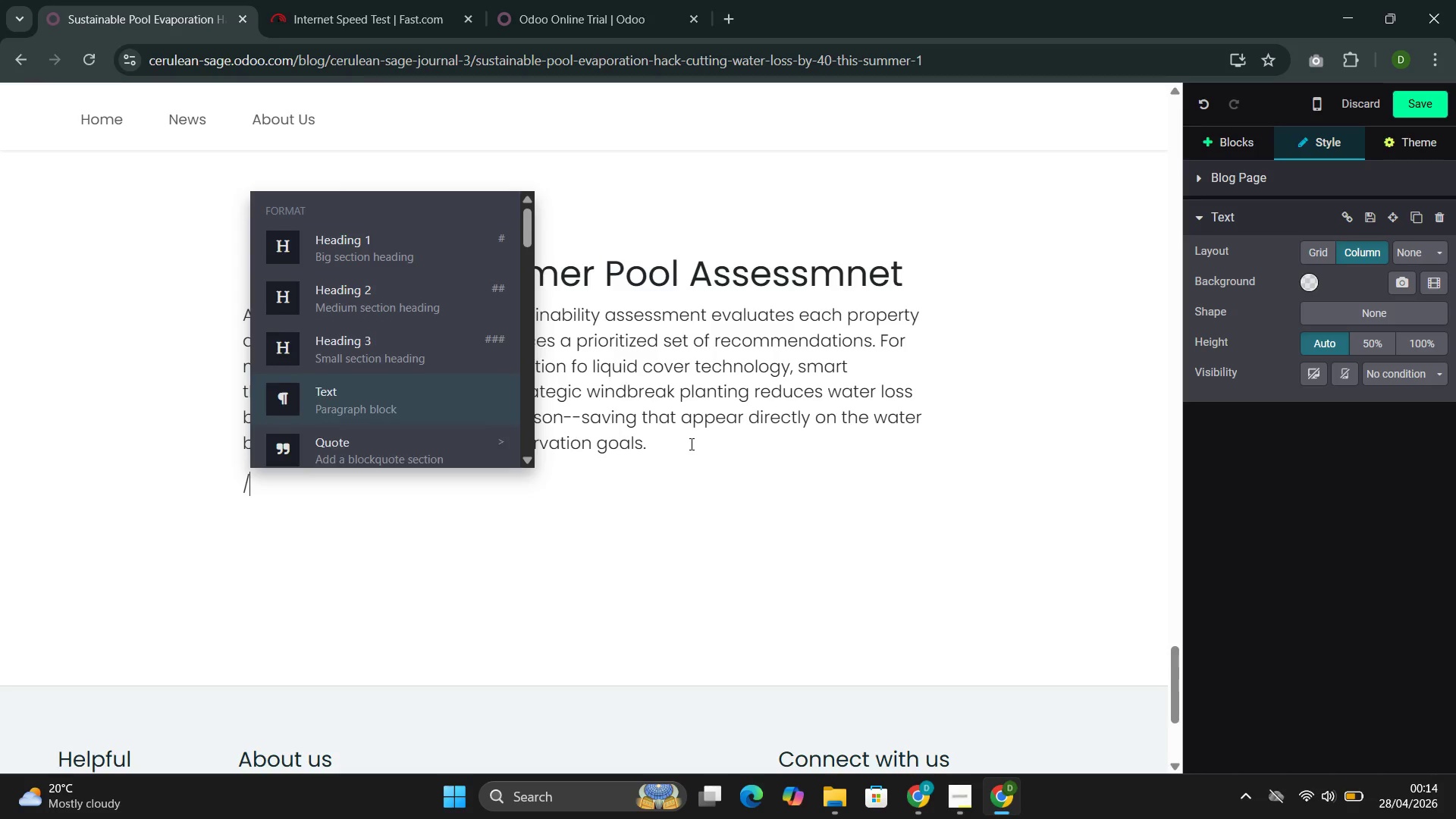 
key(ArrowDown)
 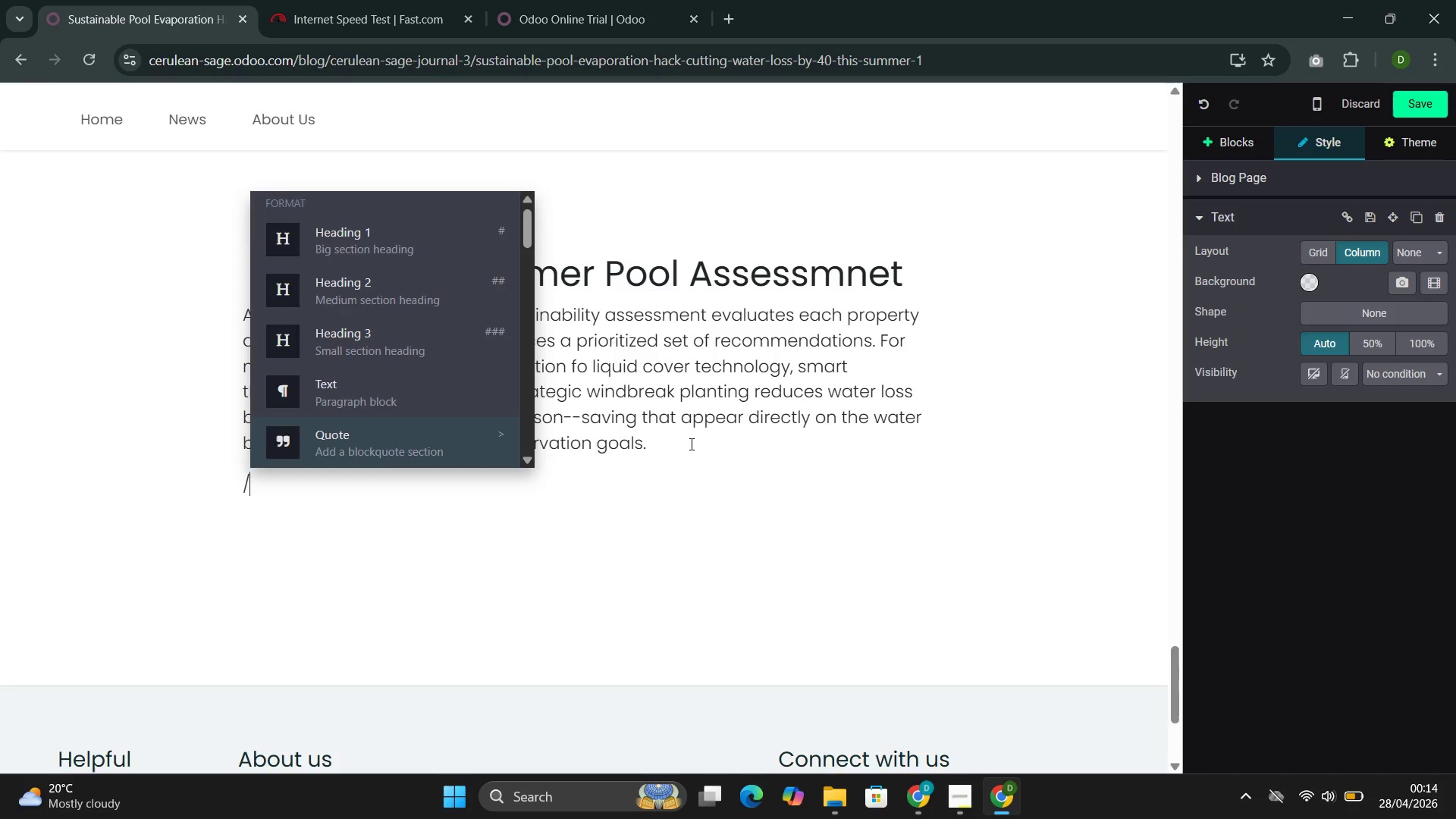 
key(ArrowDown)
 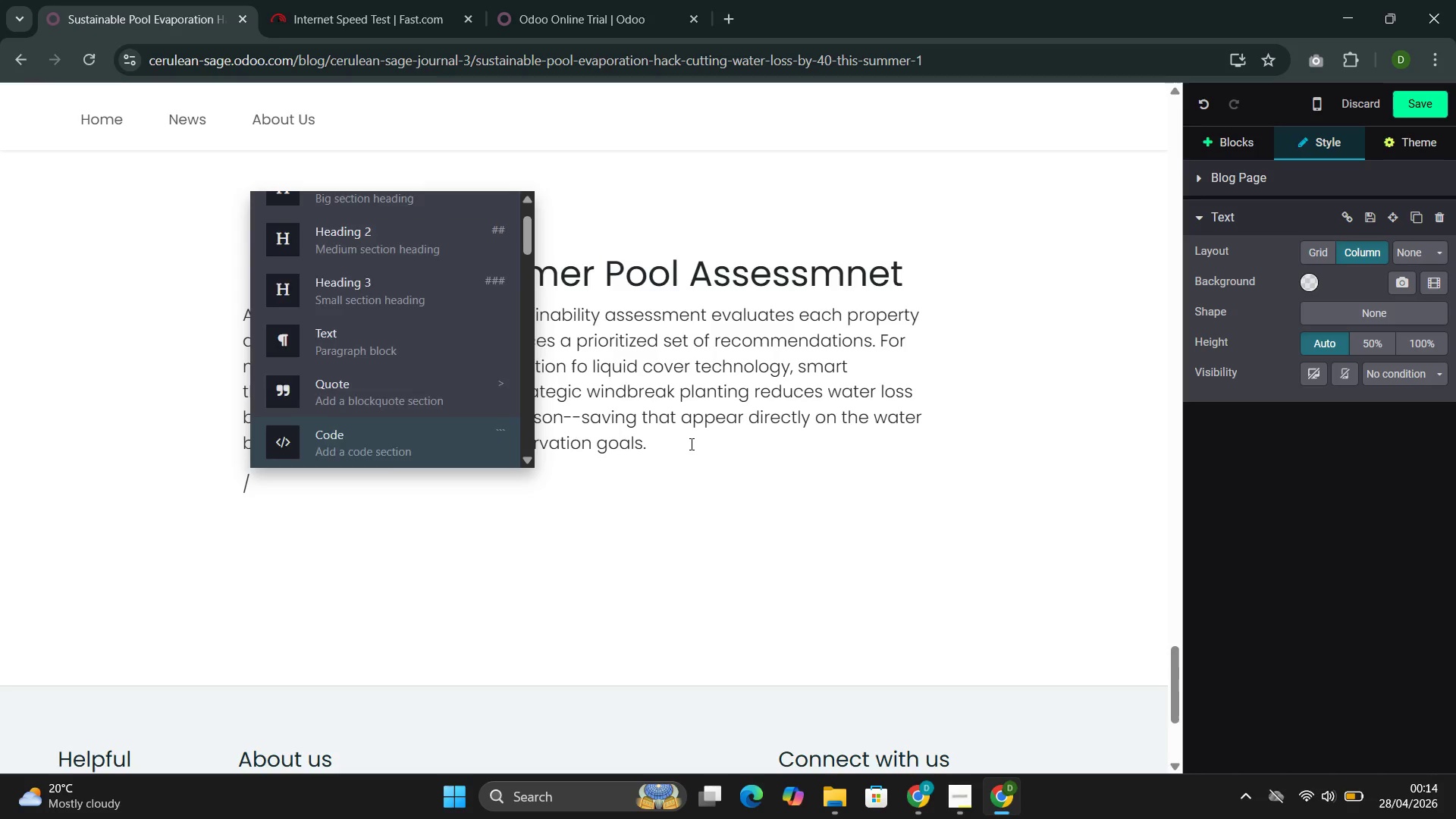 
key(ArrowDown)
 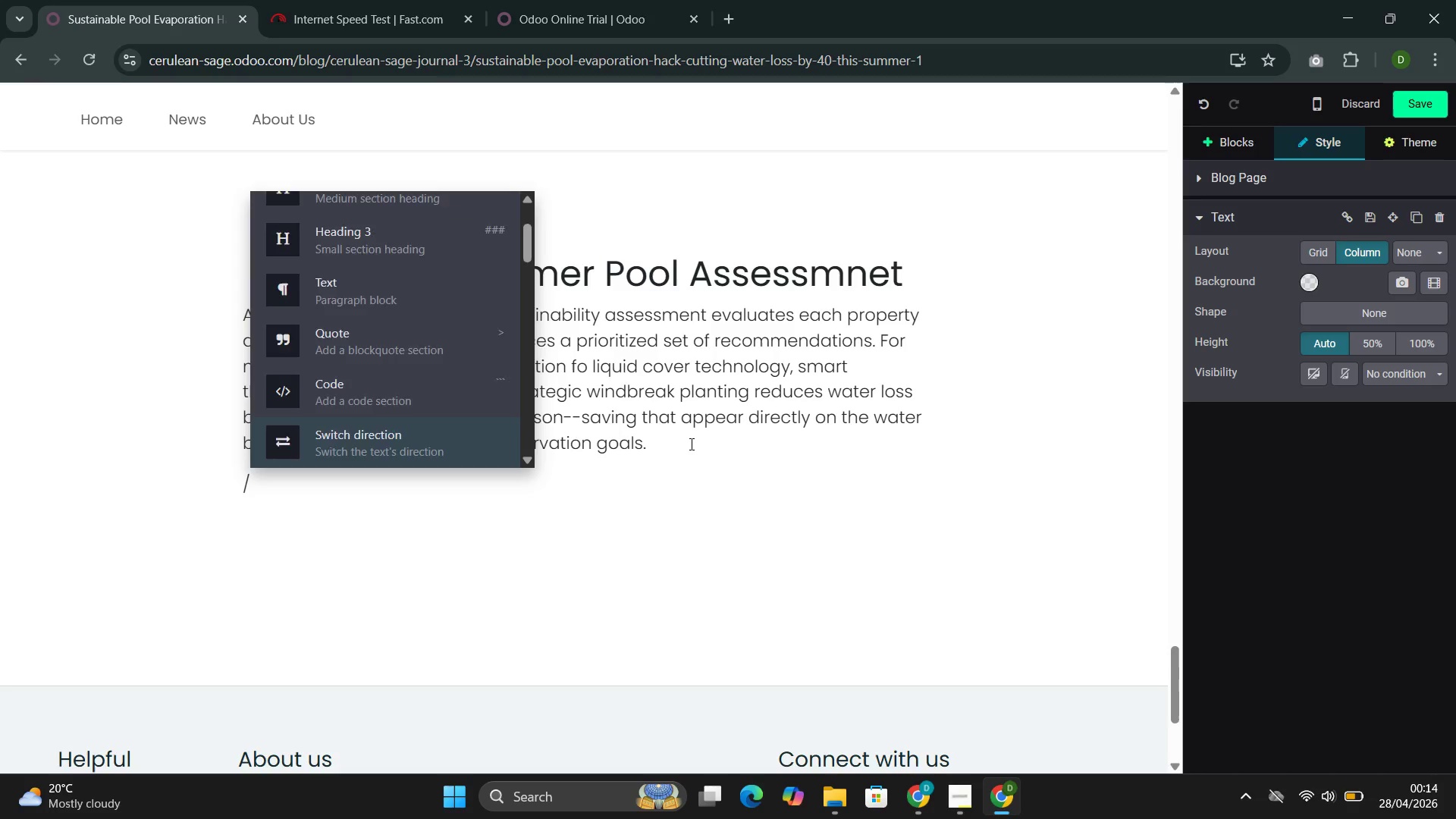 
key(ArrowDown)
 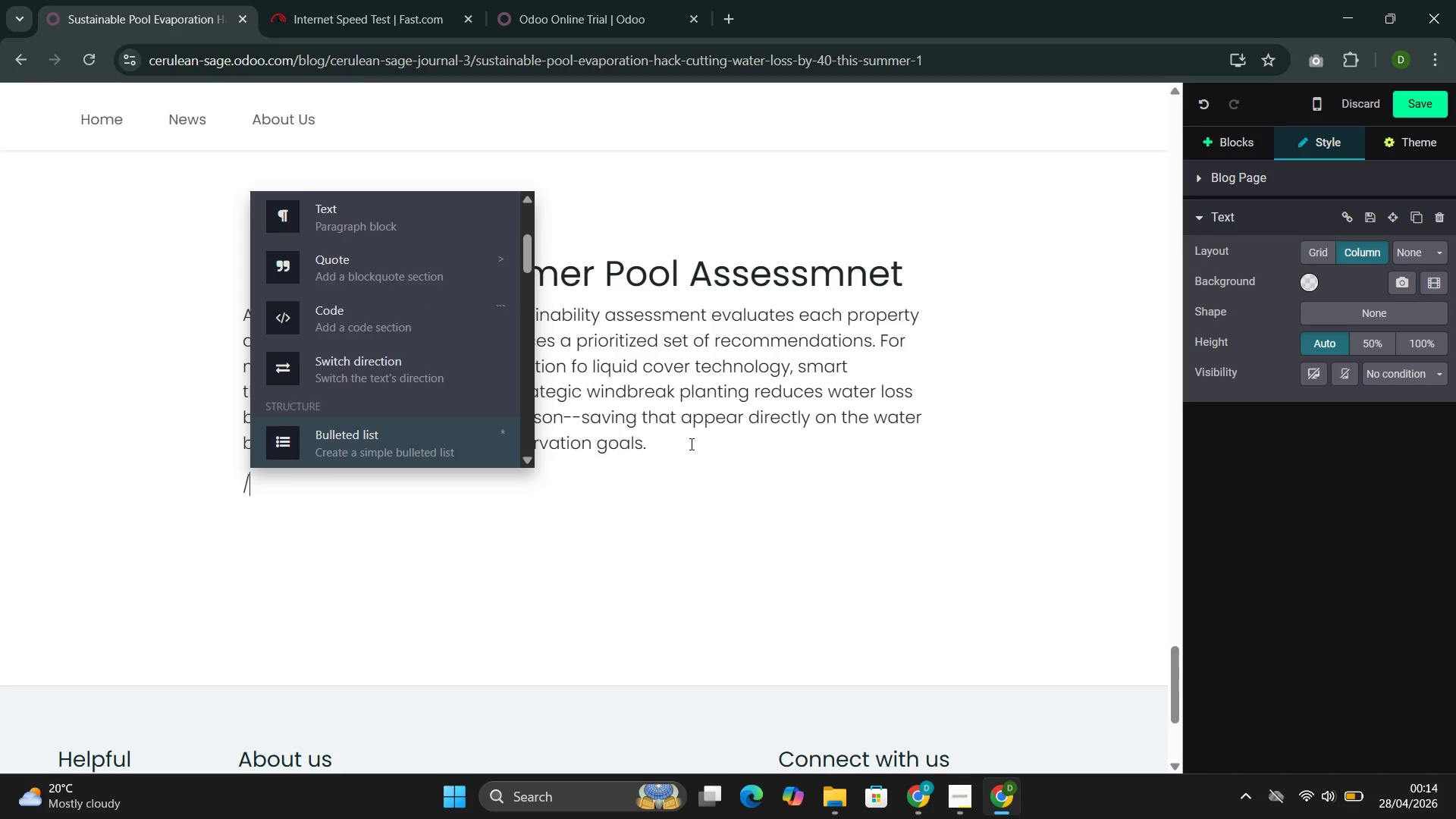 
key(ArrowDown)
 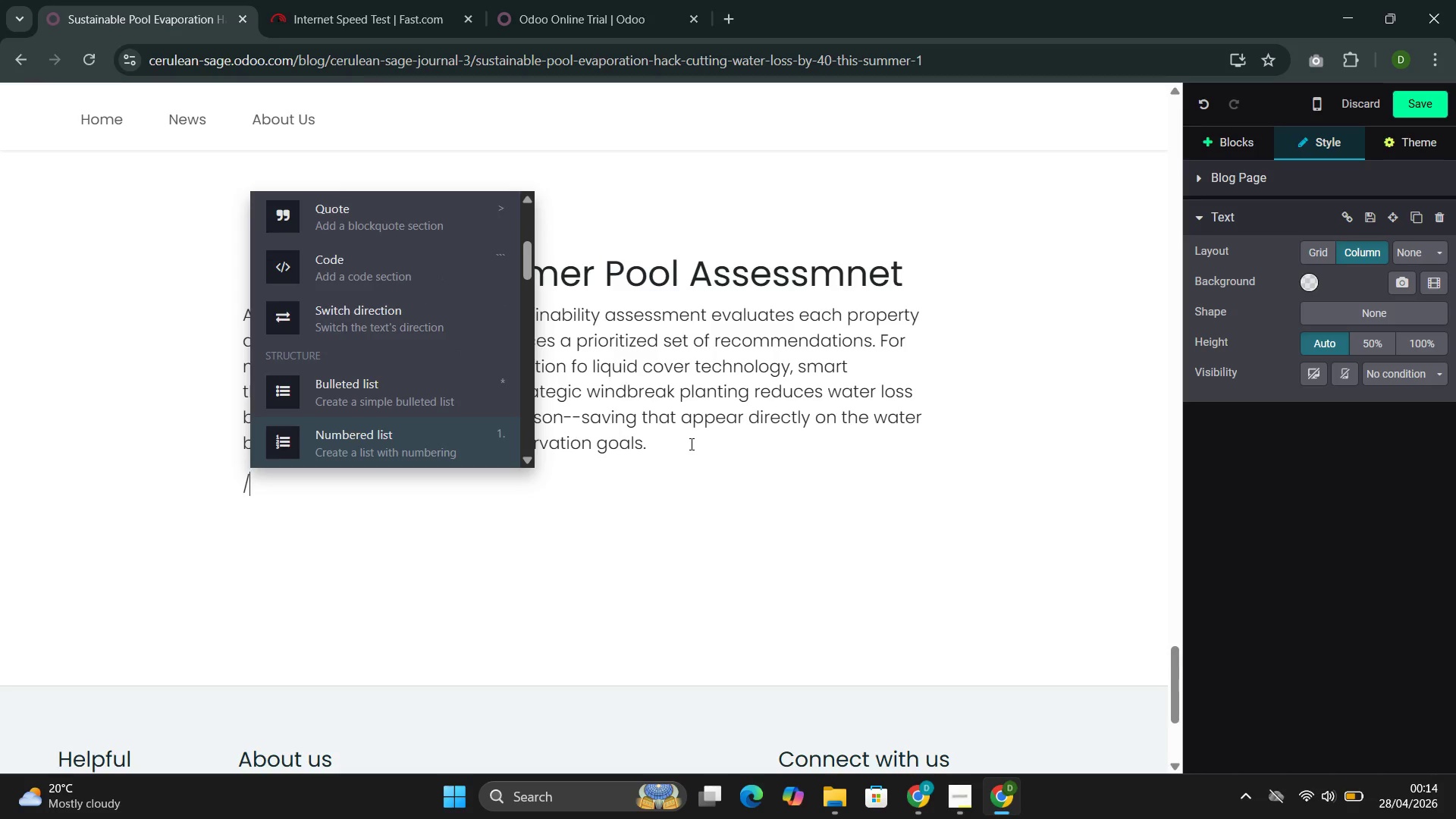 
key(ArrowDown)
 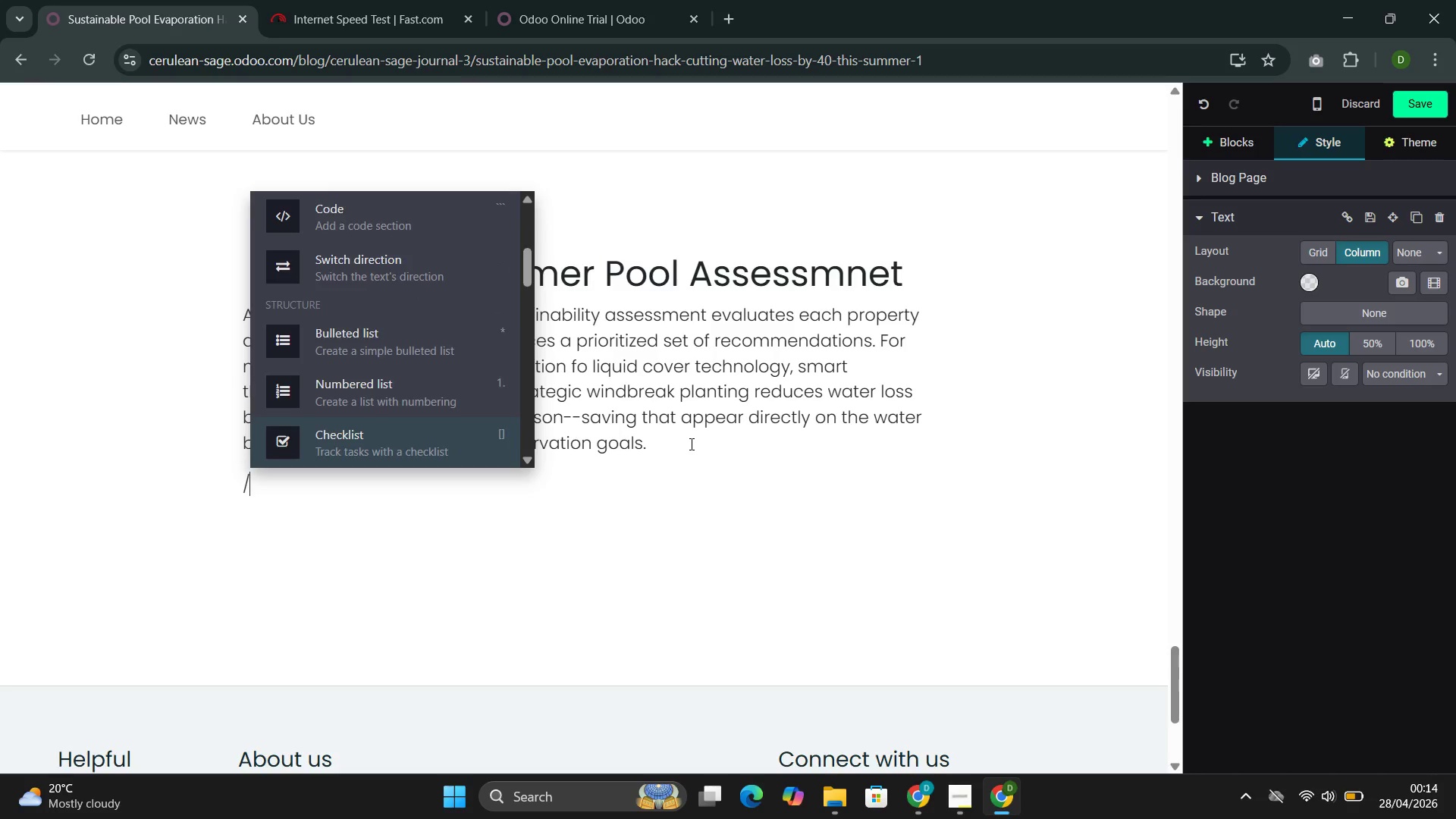 
key(ArrowDown)
 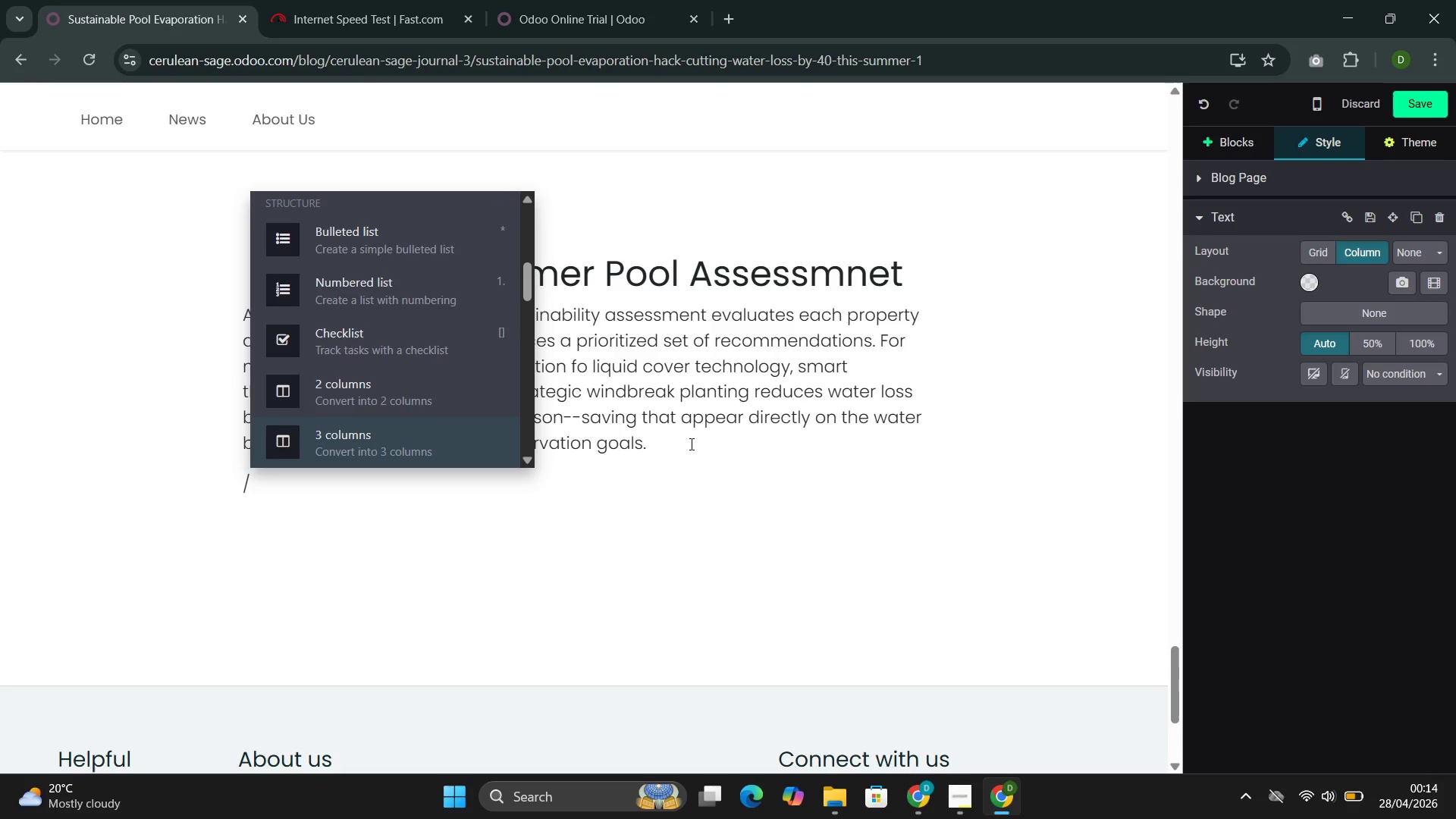 
key(ArrowDown)
 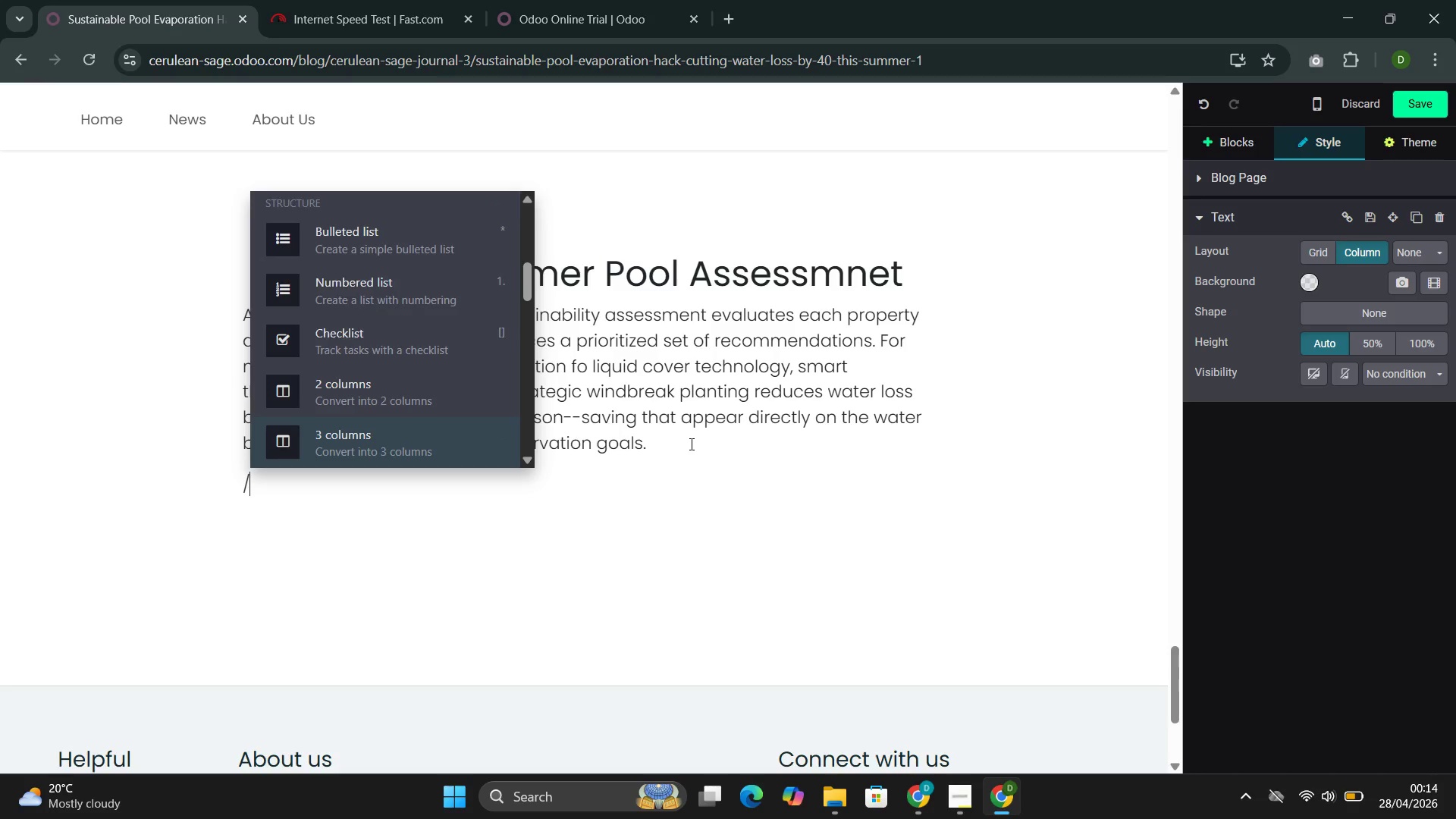 
key(ArrowDown)
 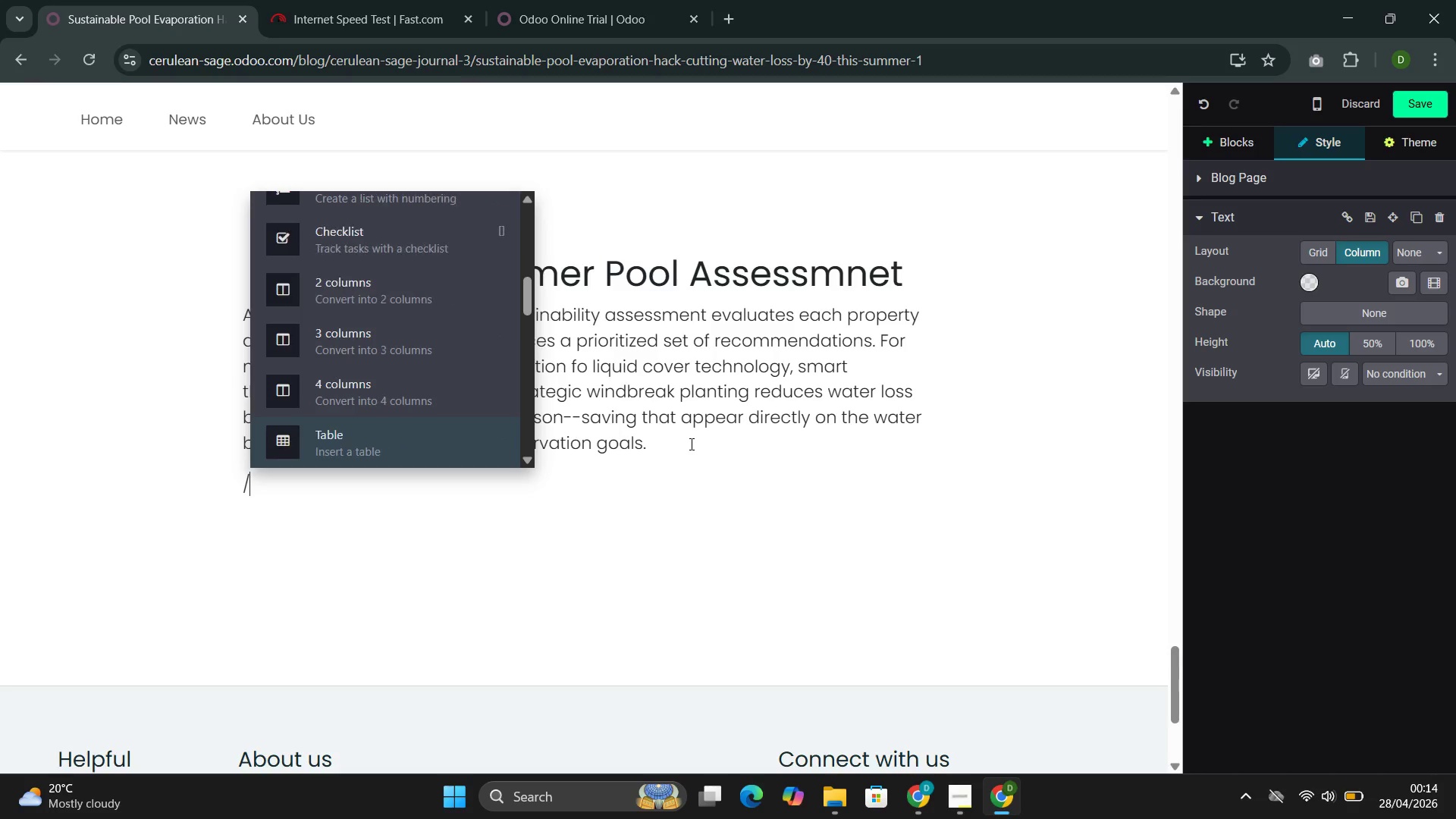 
key(ArrowDown)
 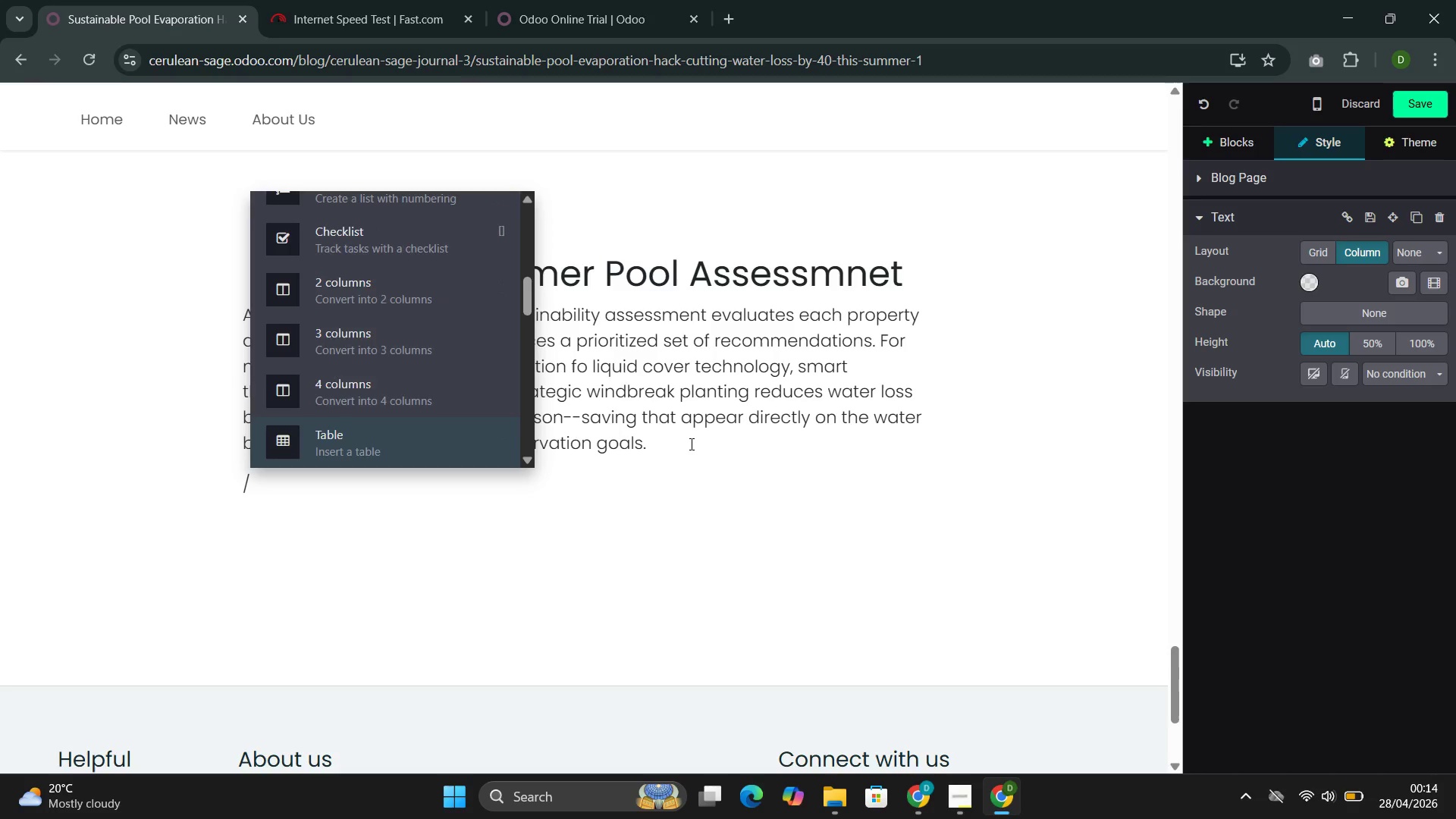 
key(ArrowDown)
 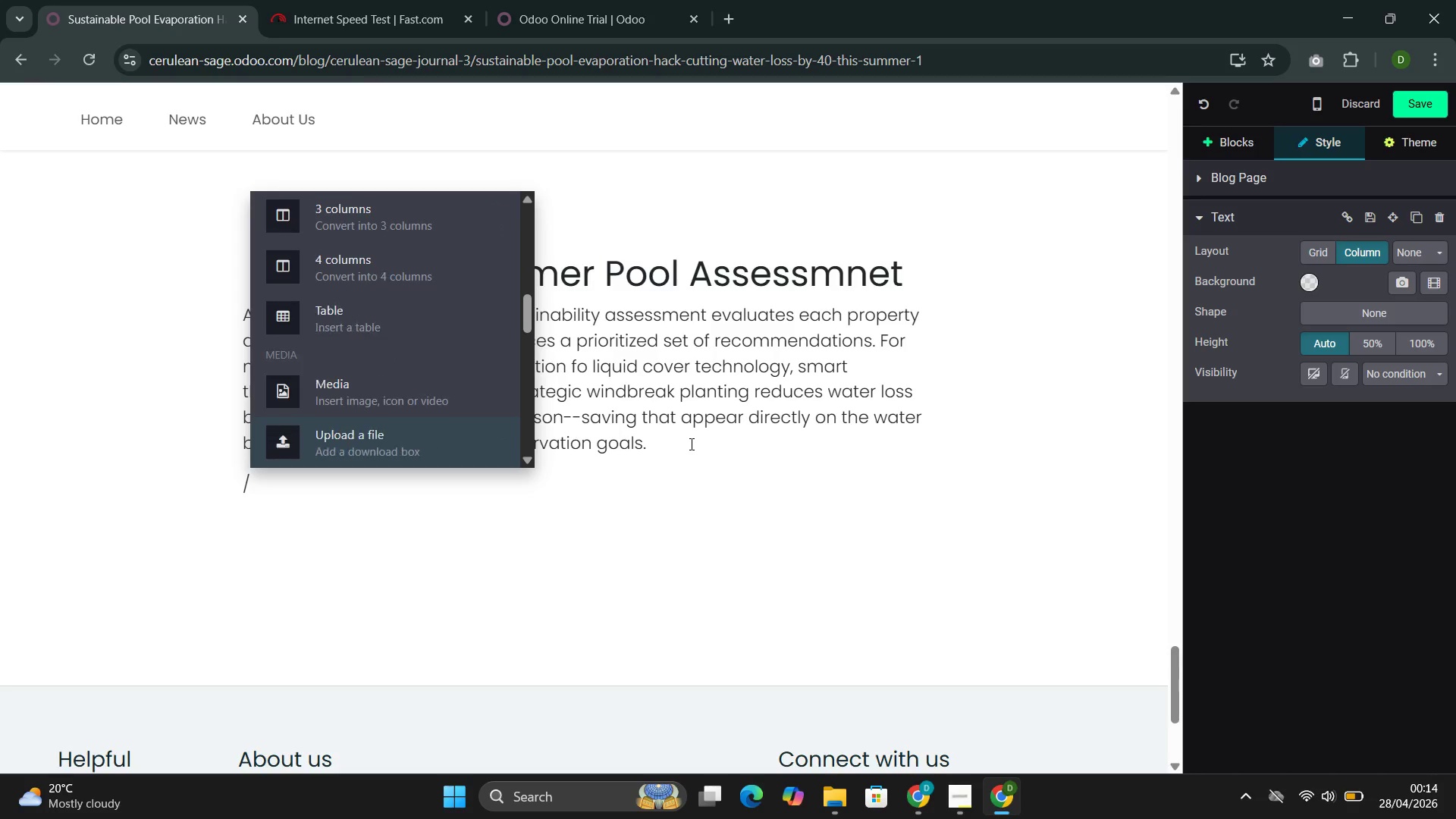 
key(ArrowDown)
 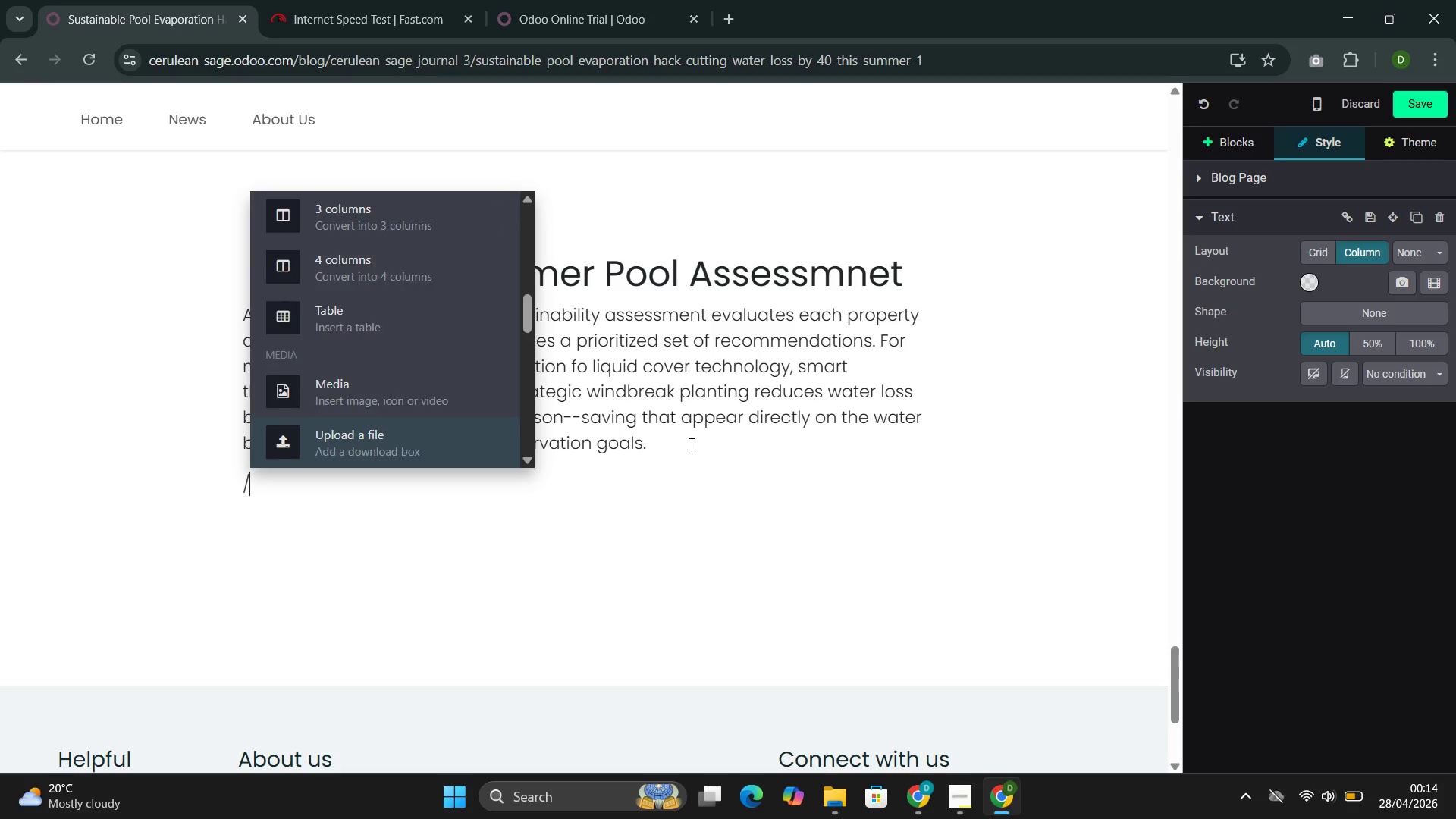 
key(ArrowDown)
 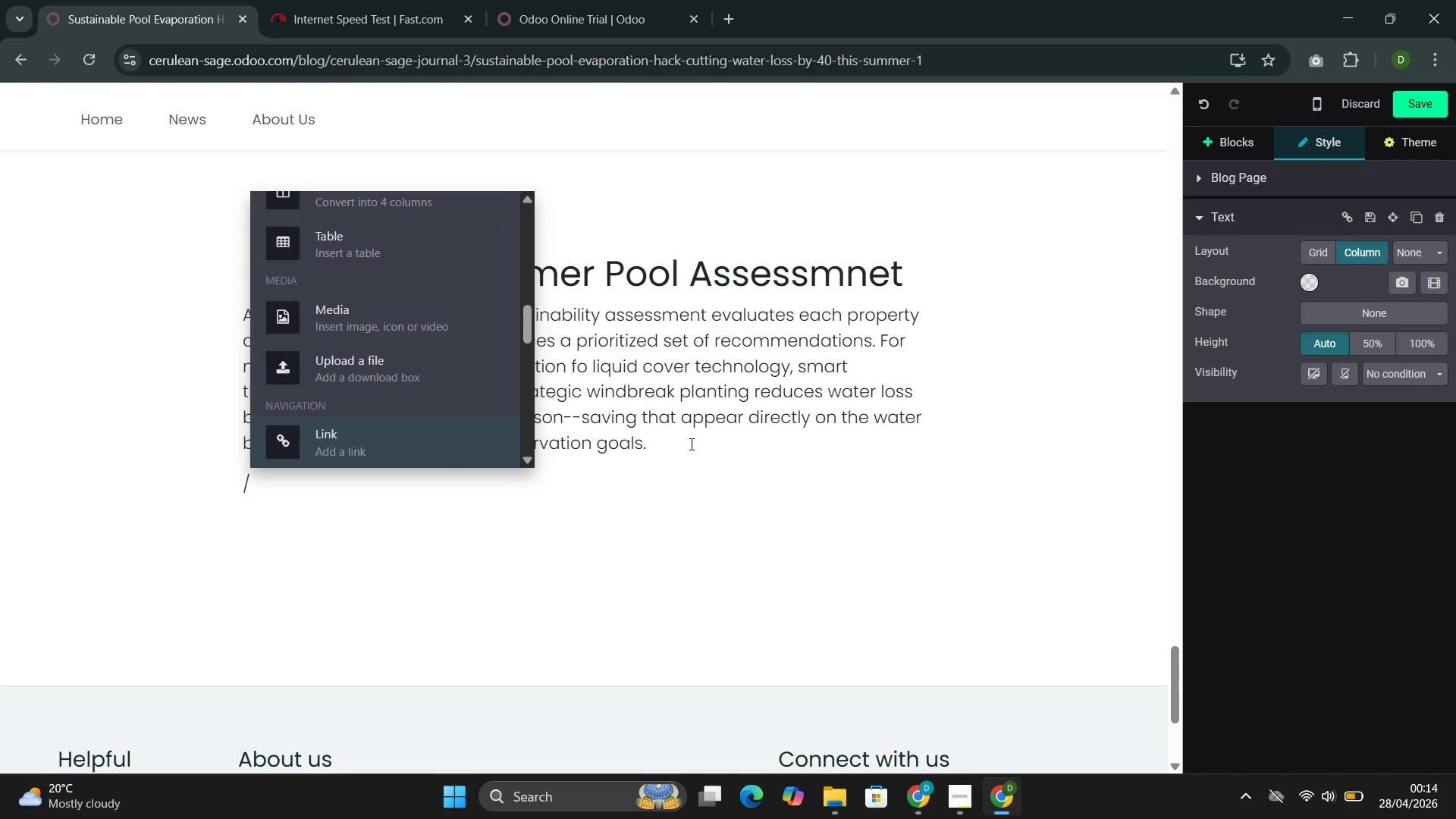 
key(ArrowDown)
 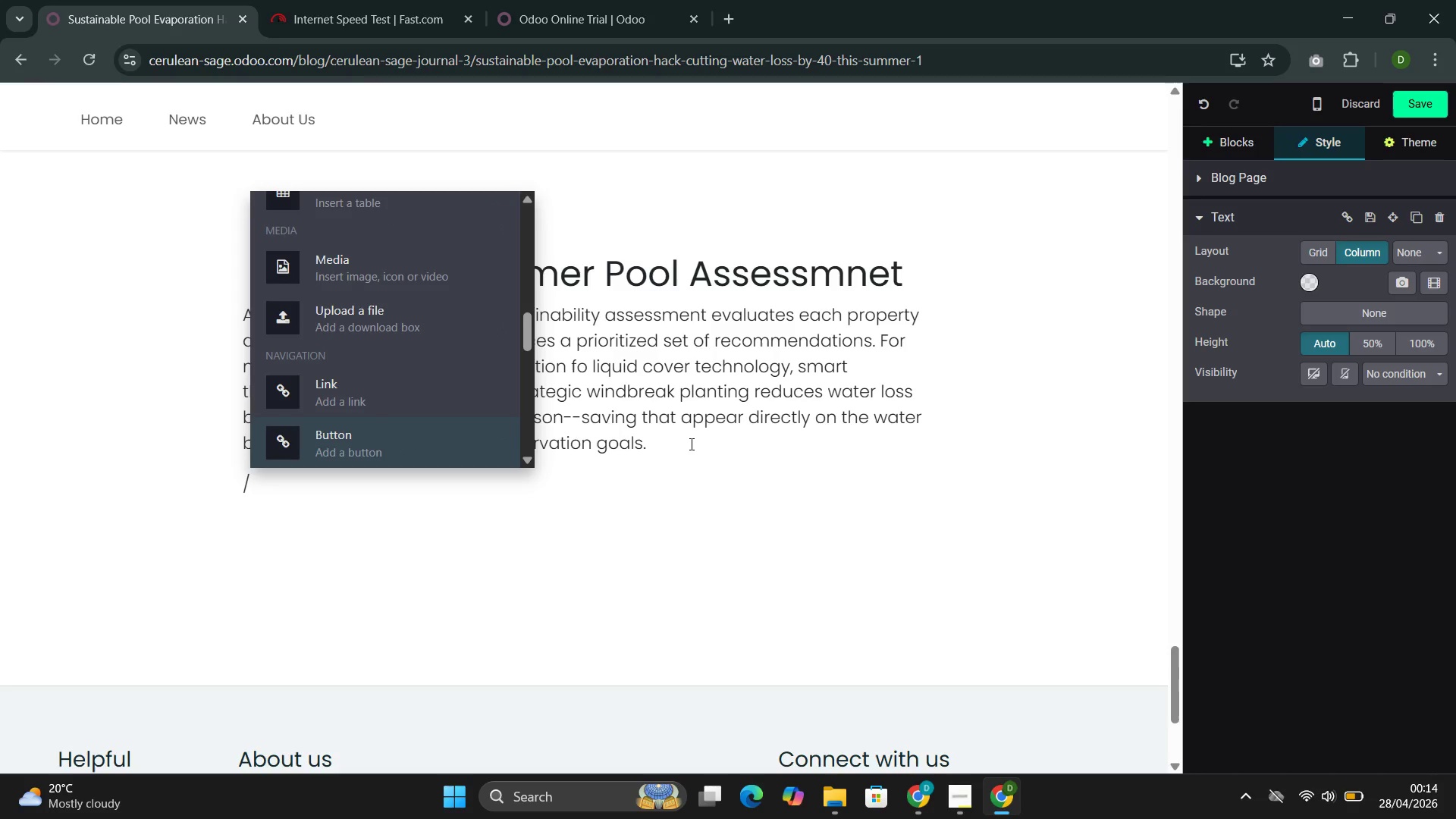 
key(Enter)
 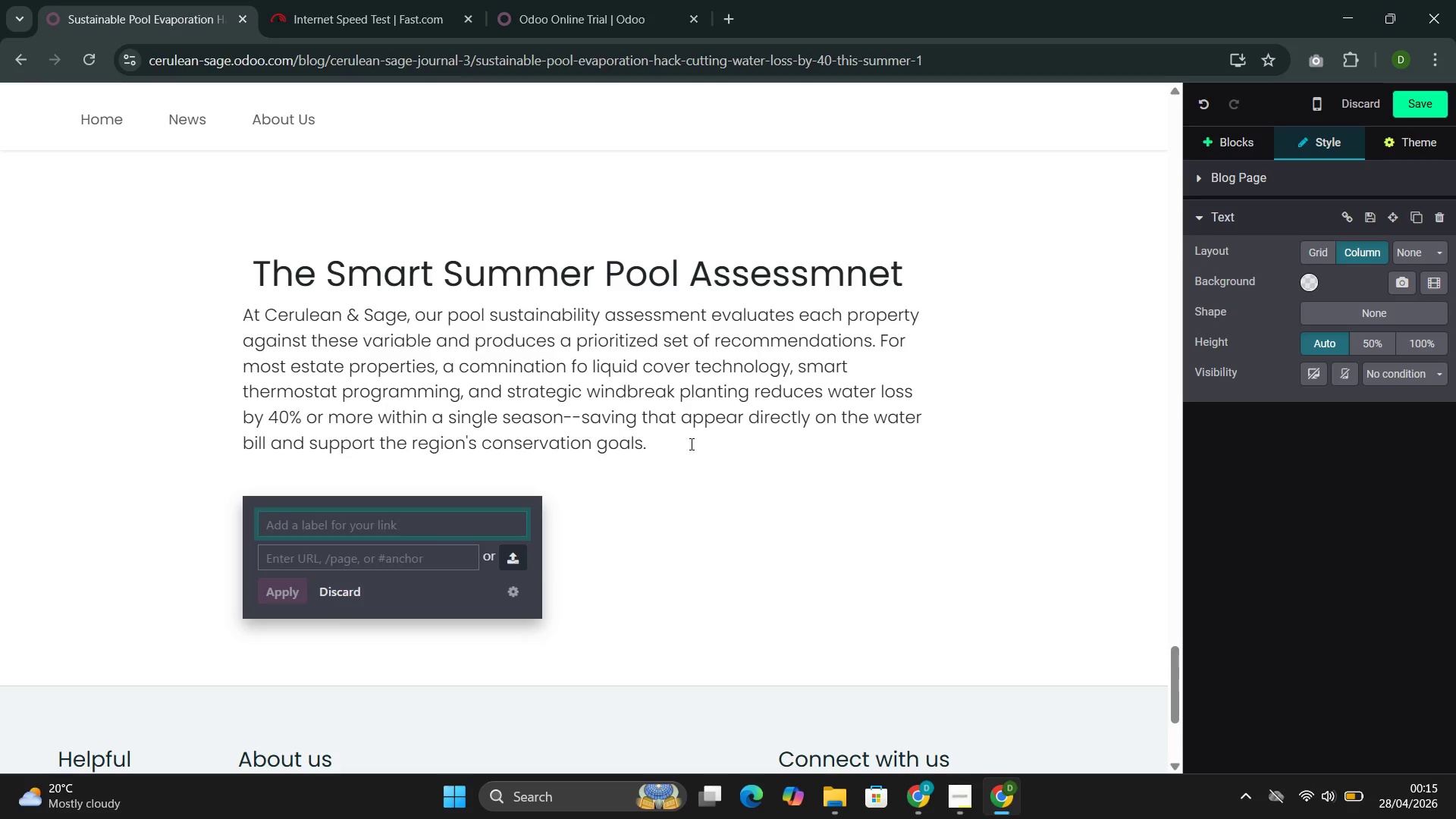 
type(Schedule a Smart Summer Pool Assessmenr)
key(Backspace)
type(t)
 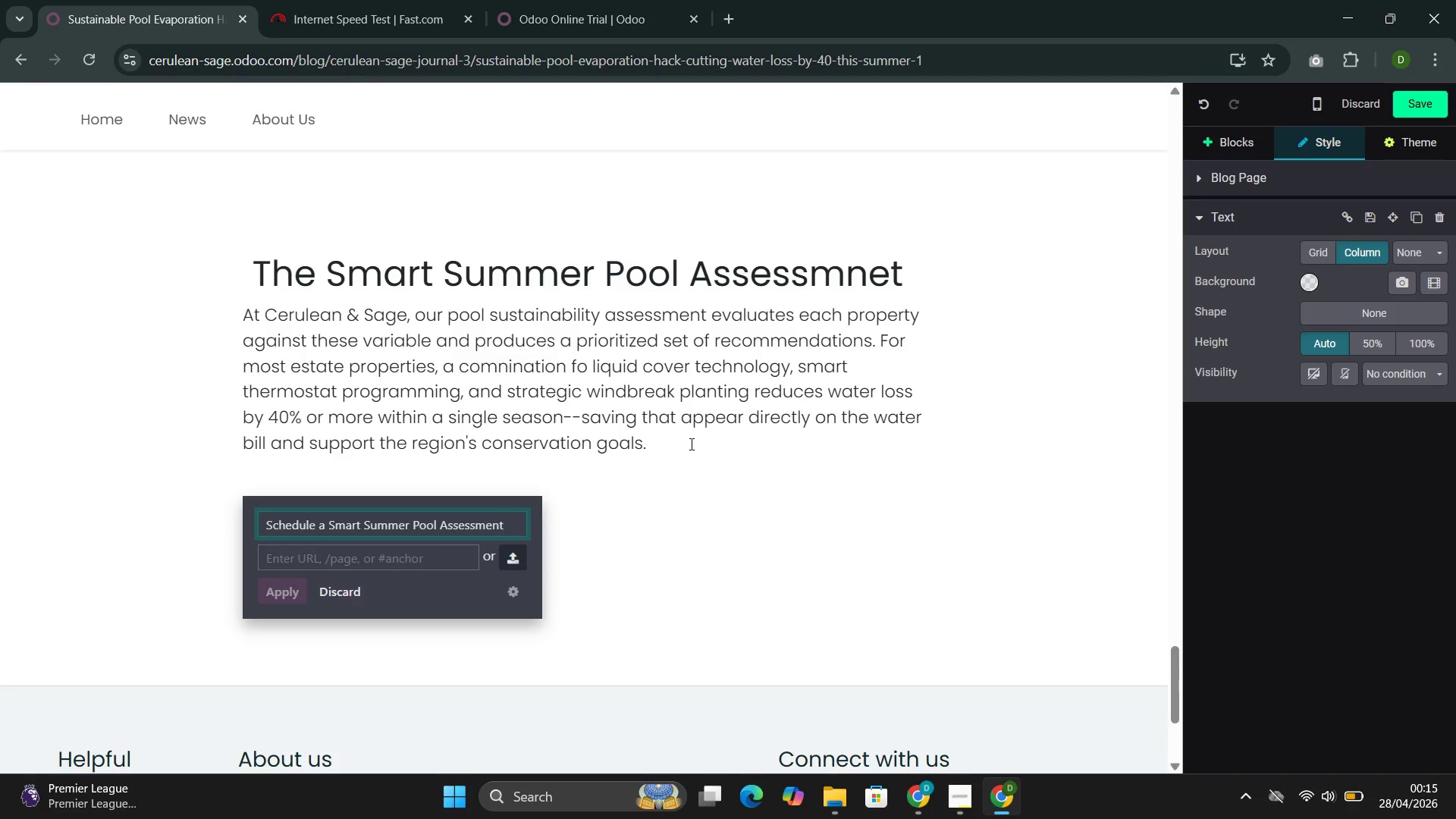 
left_click([410, 560])
 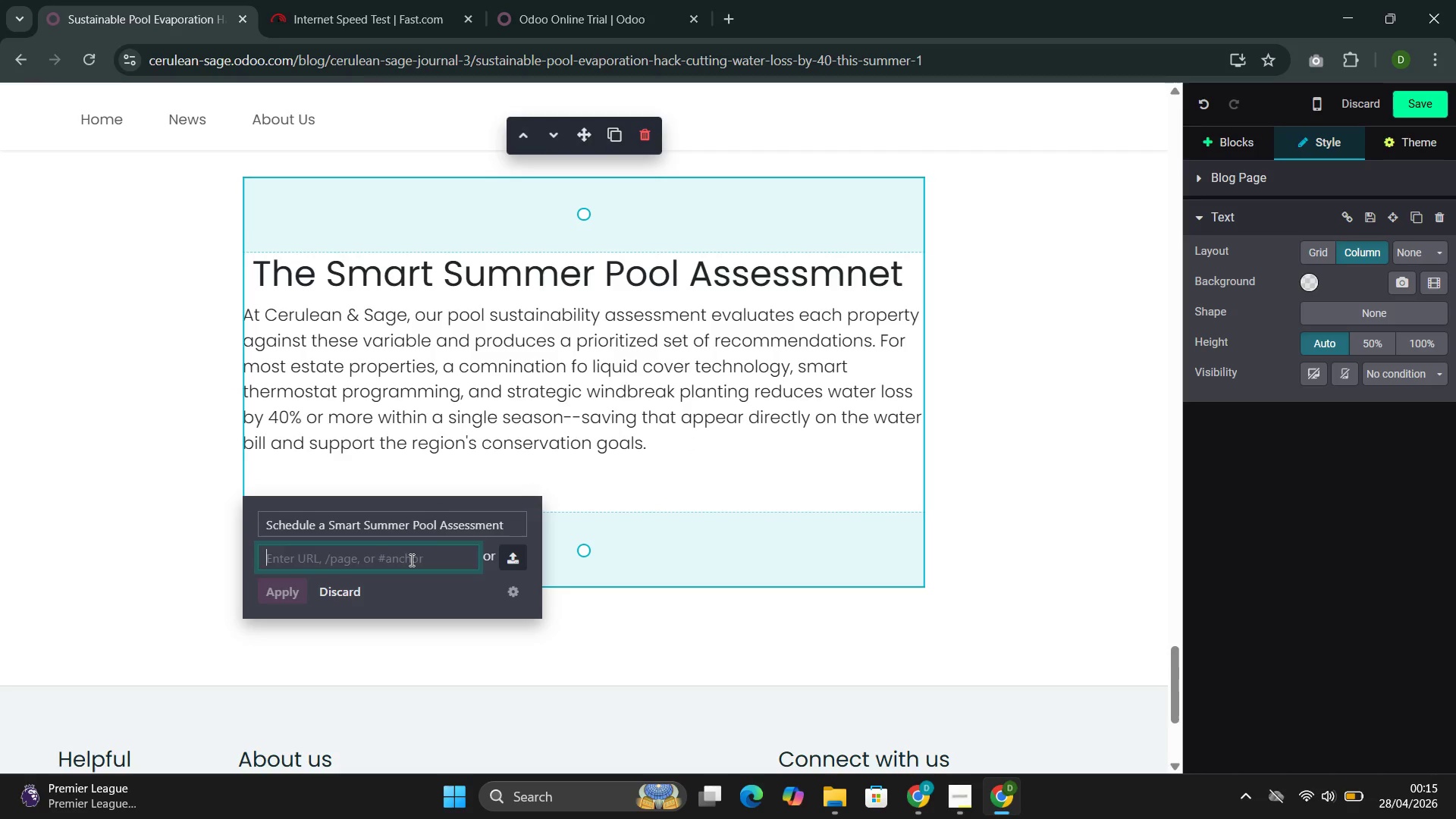 
type(.)
key(Backspace)
type(/conta)
 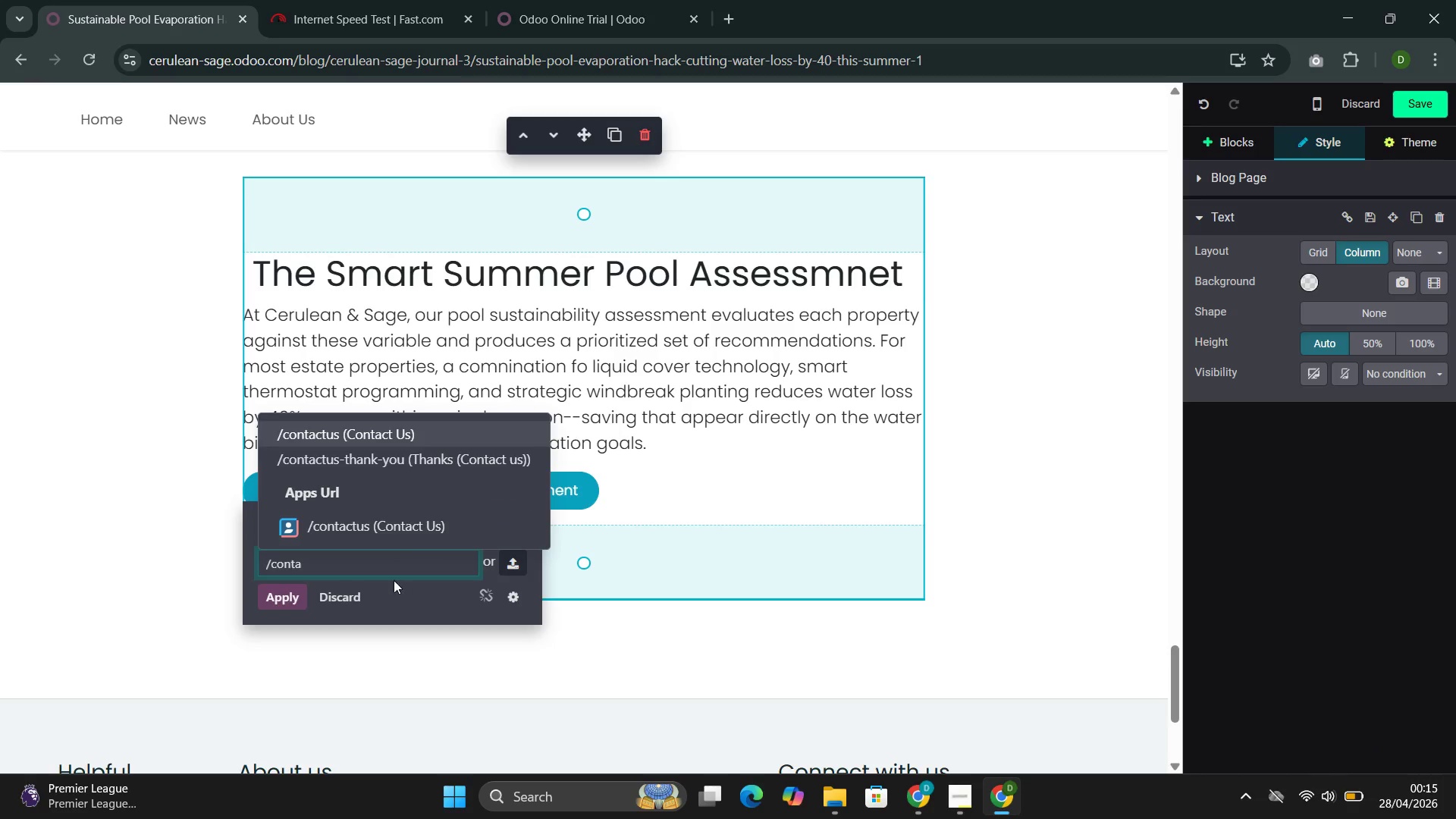 
left_click([377, 427])
 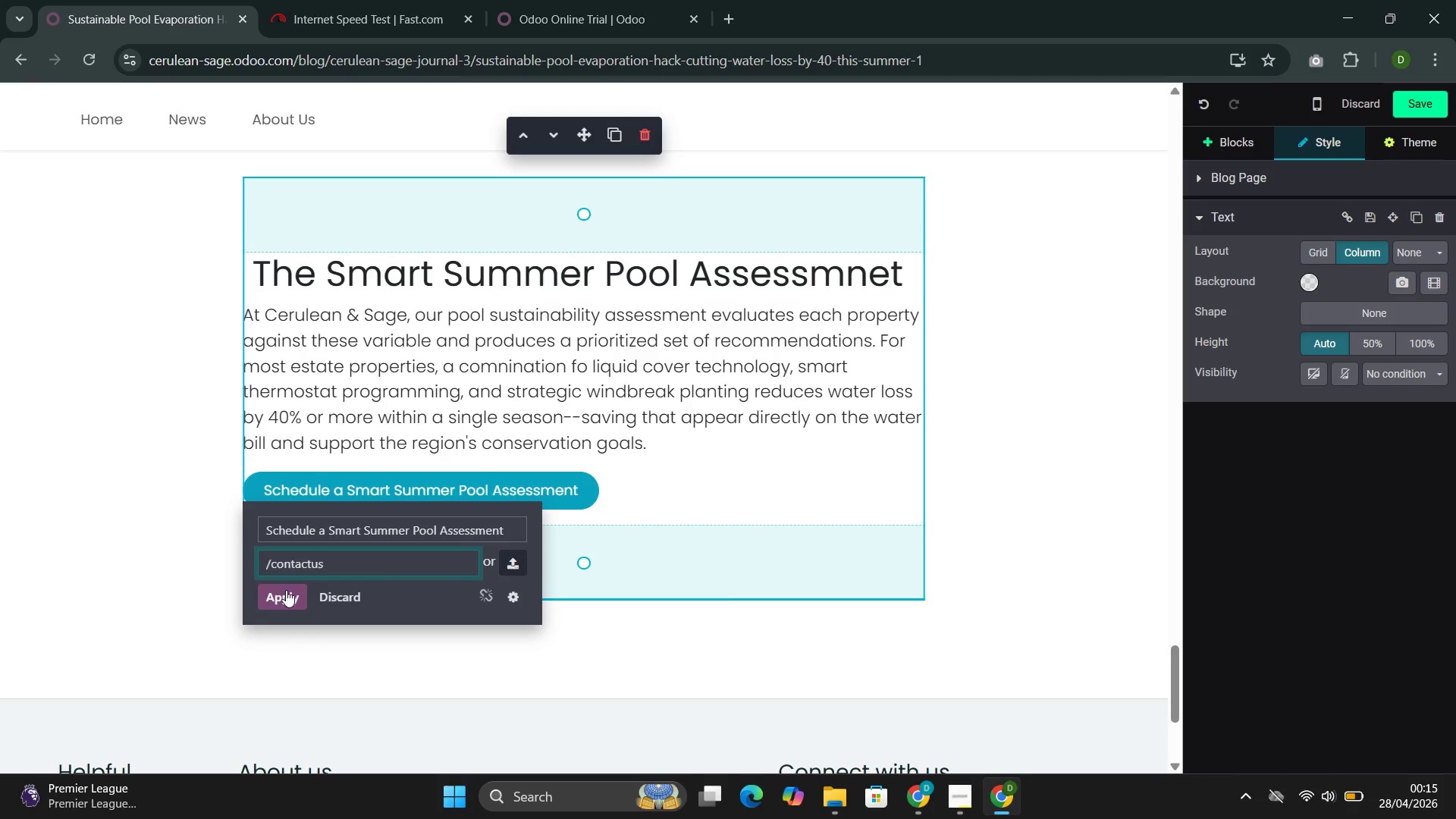 
left_click([282, 598])
 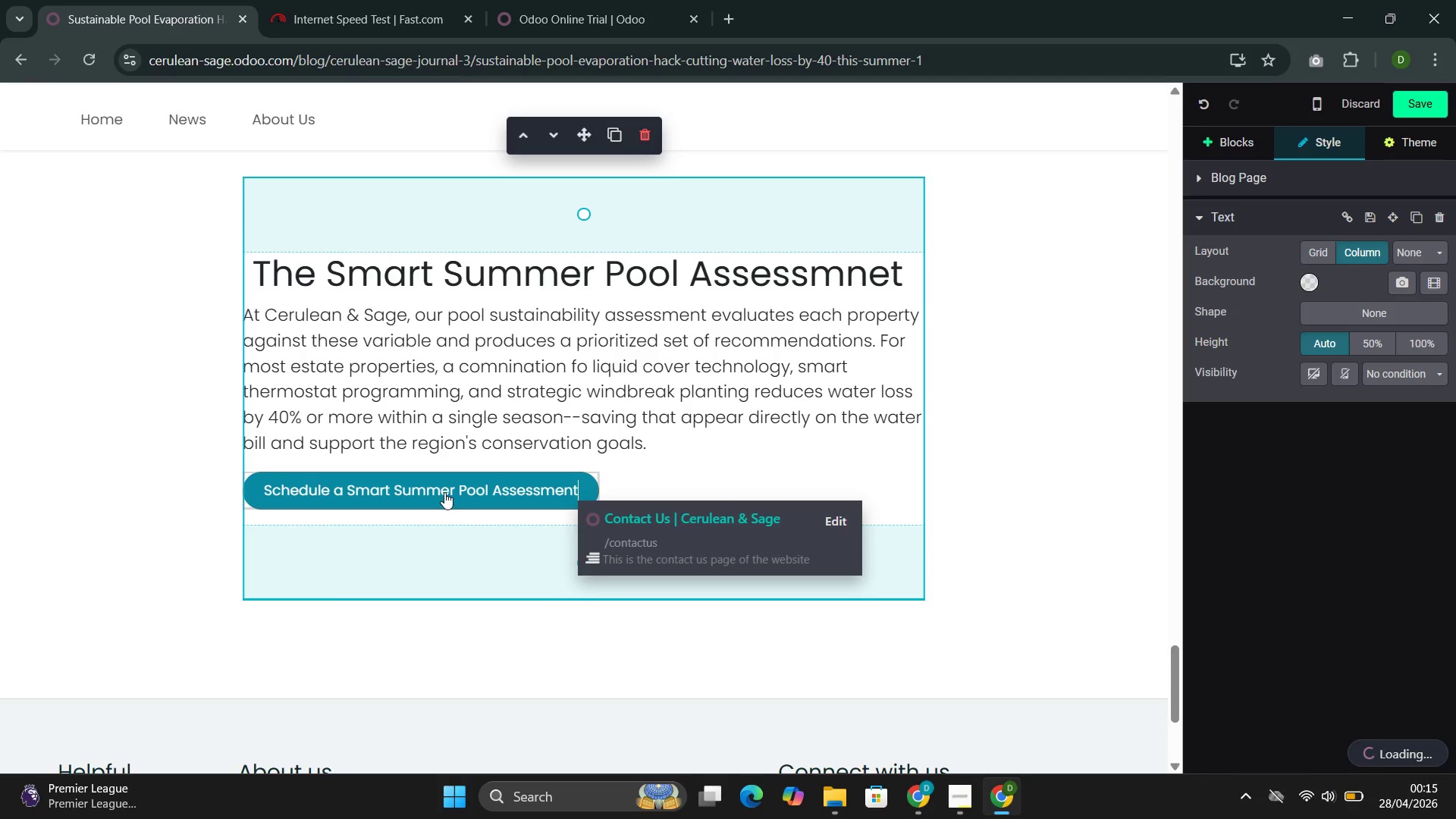 
left_click([469, 646])
 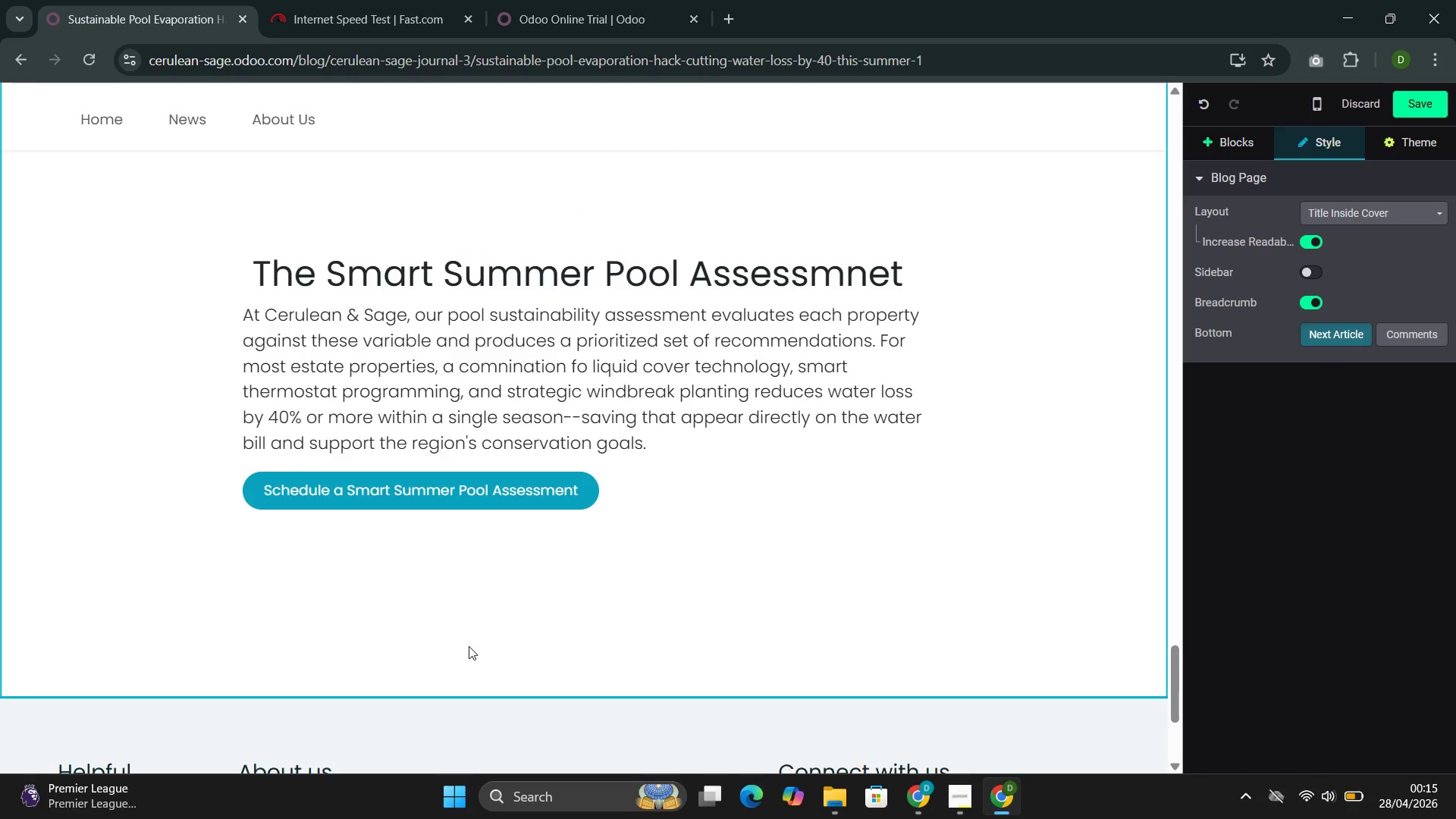 
wait(15.42)
 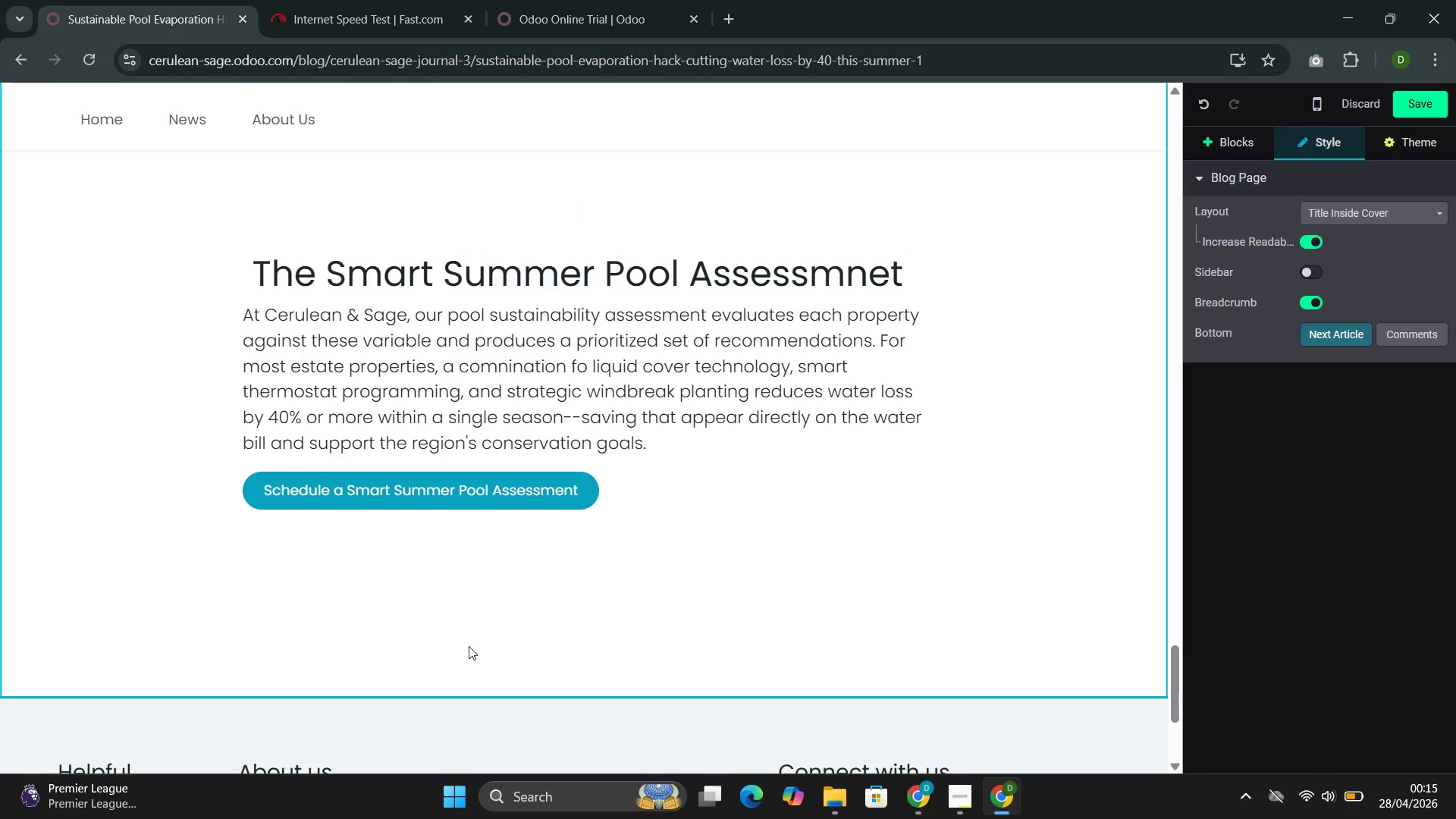 
left_click([899, 286])
 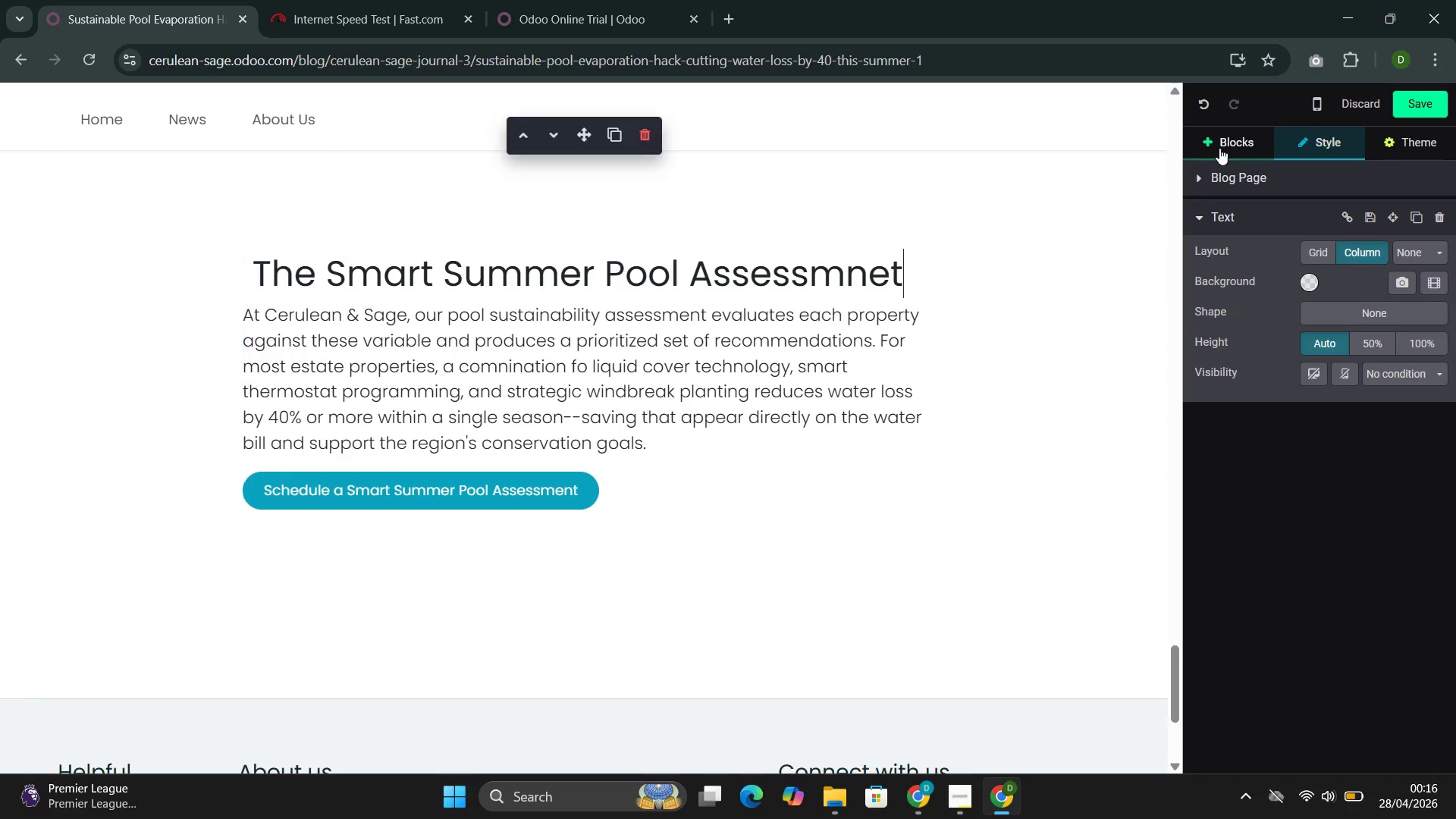 
left_click([1222, 143])
 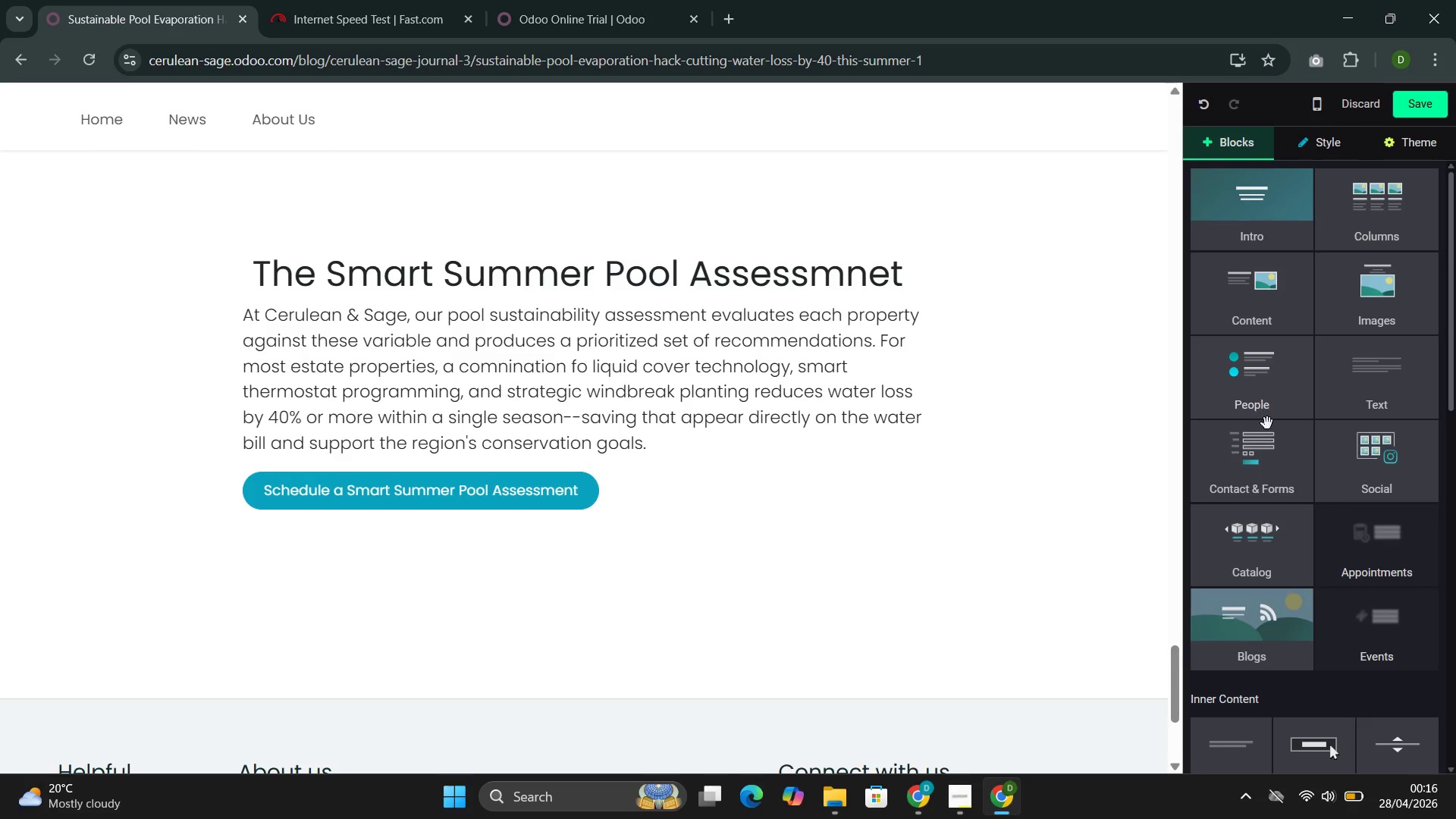 
left_click([1260, 476])
 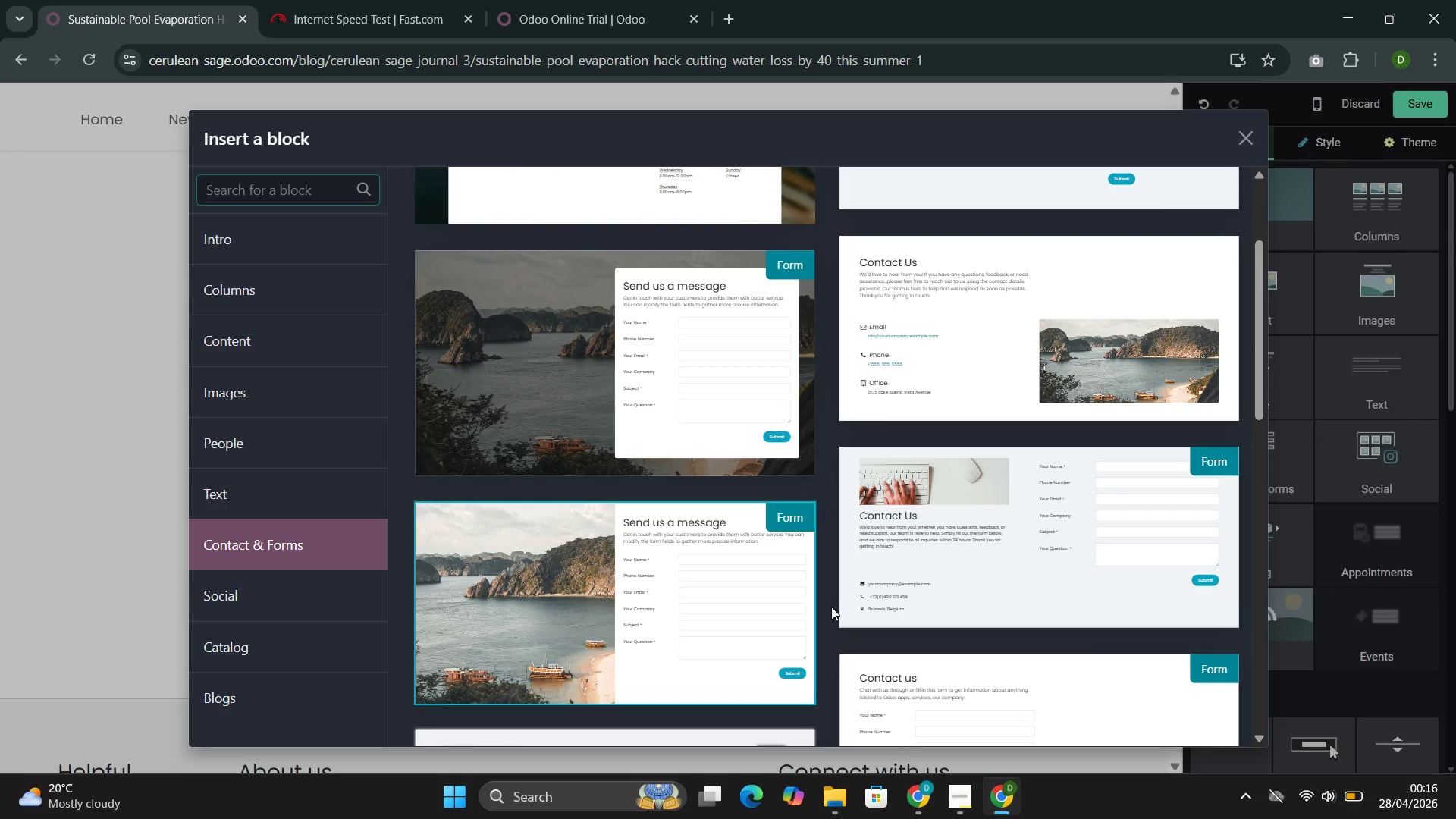 
wait(18.64)
 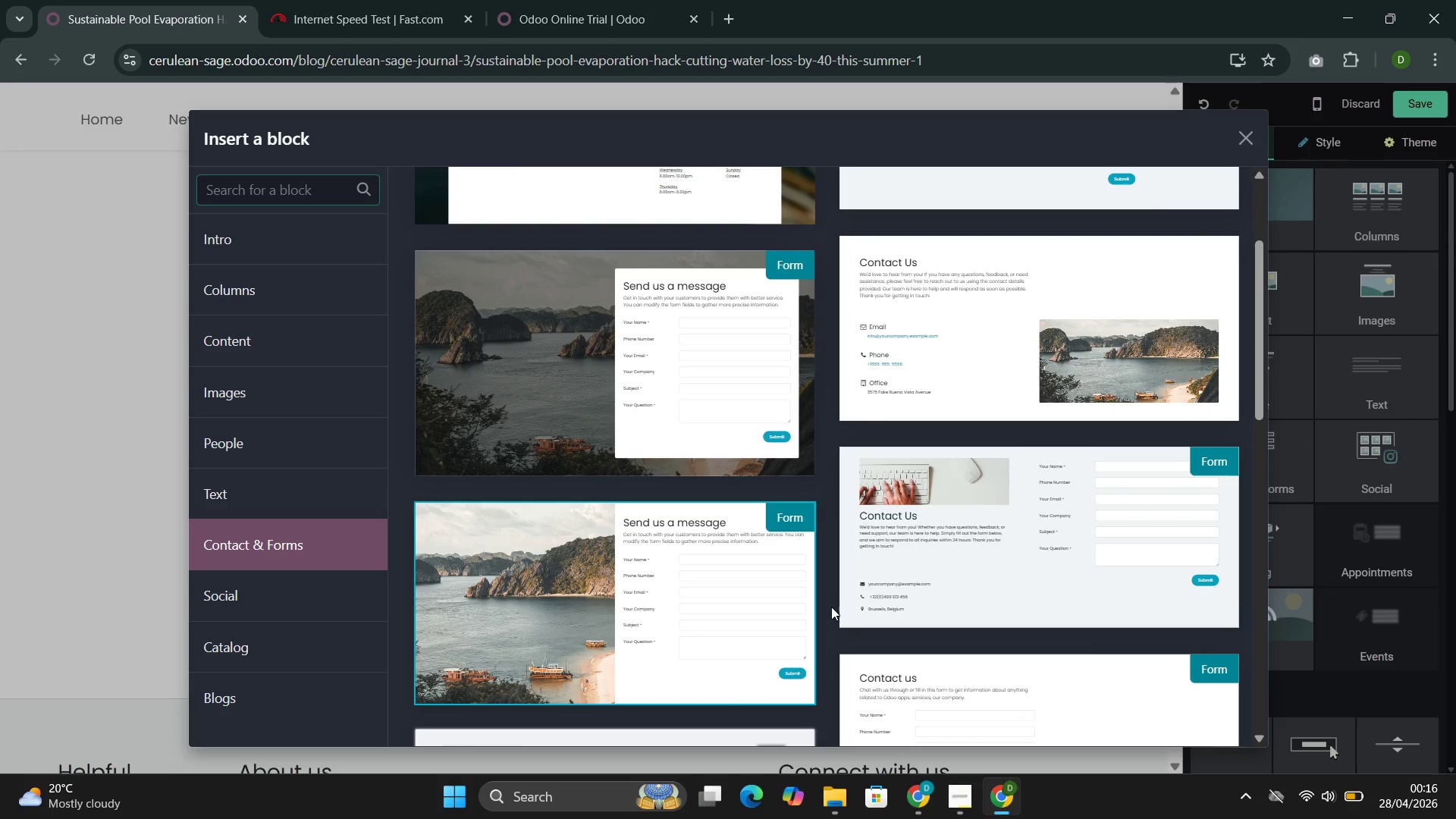 
left_click([932, 609])
 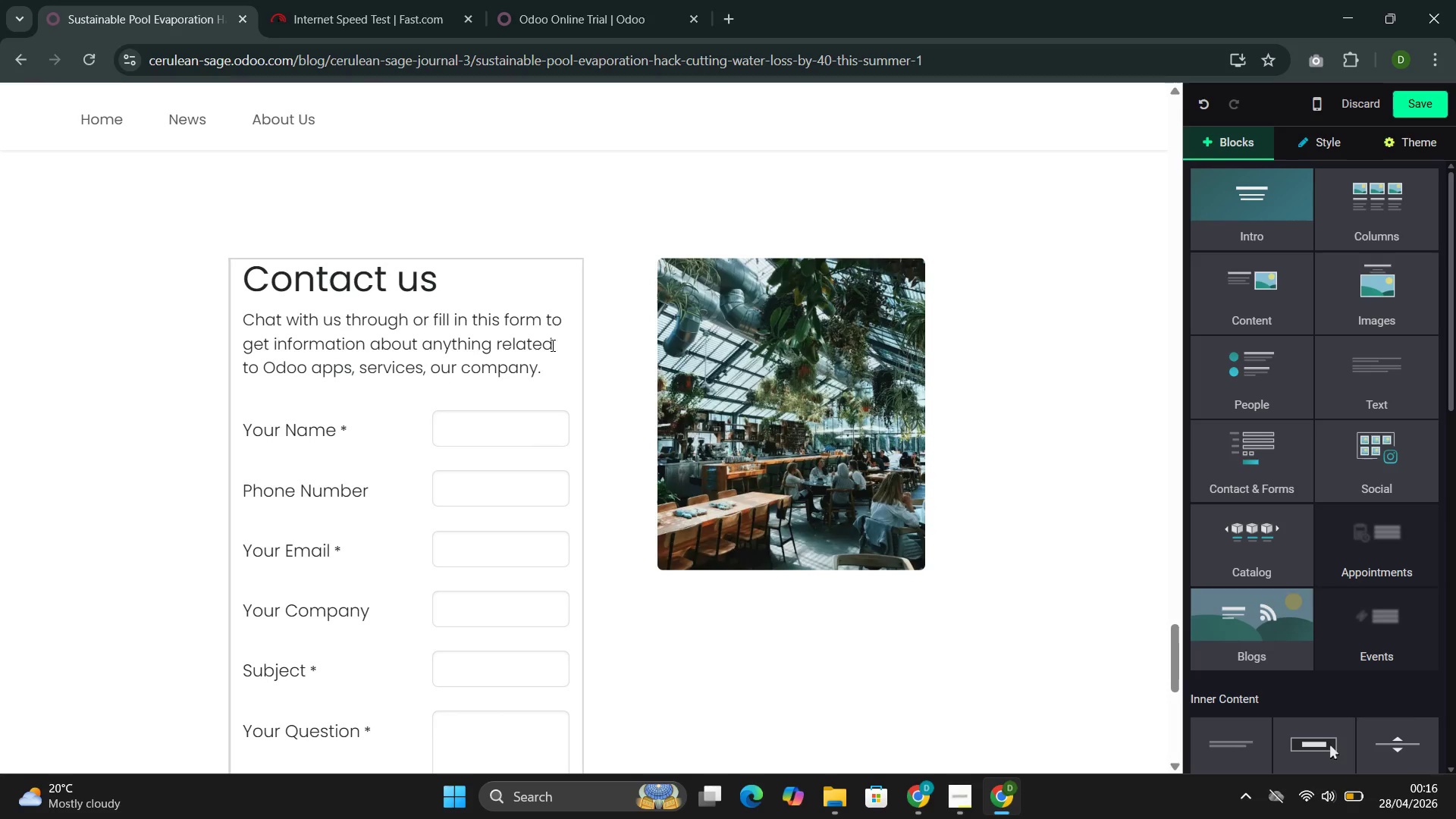 
left_click_drag(start_coordinate=[540, 366], to_coordinate=[243, 325])
 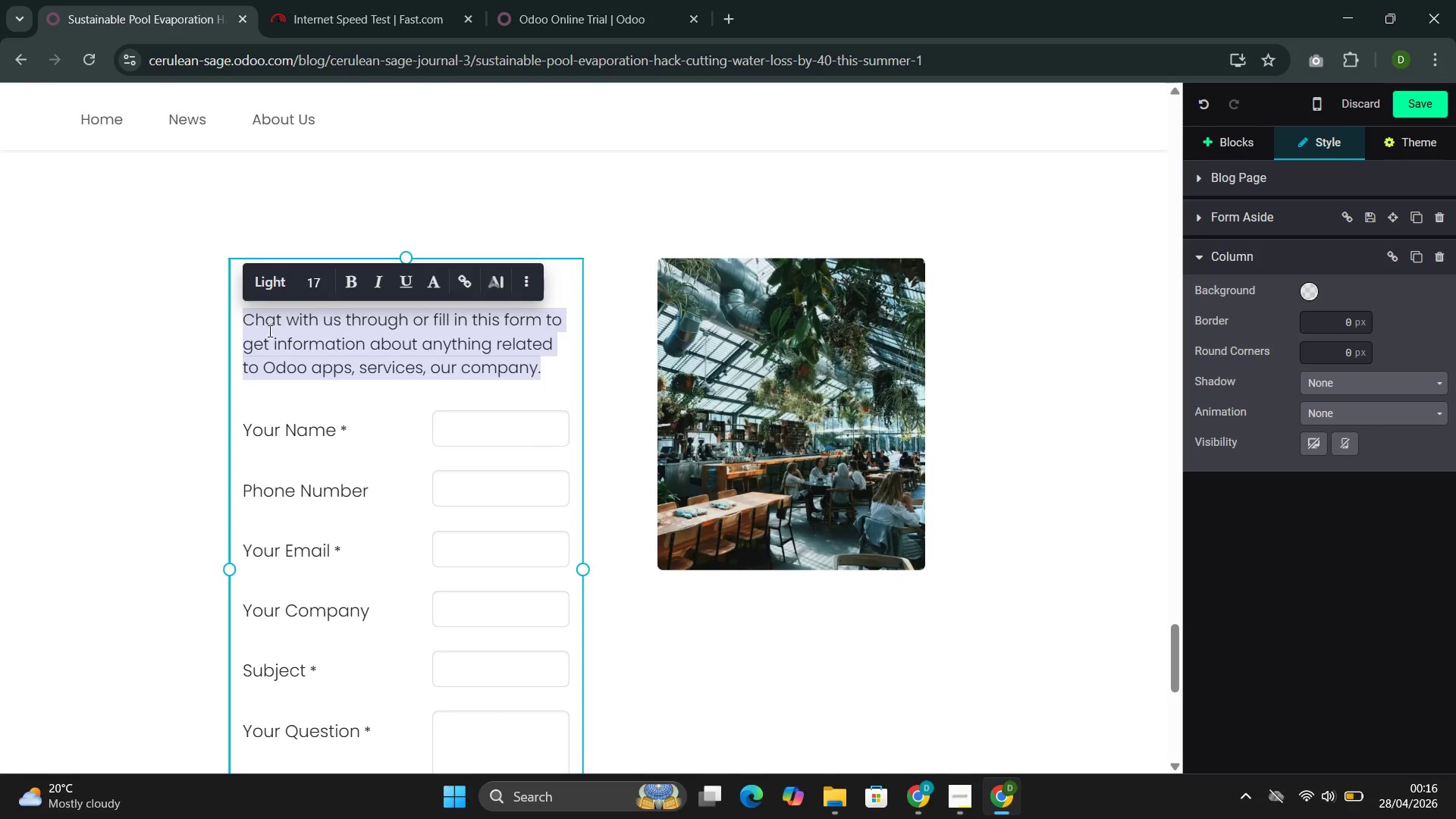 
left_click([328, 340])
 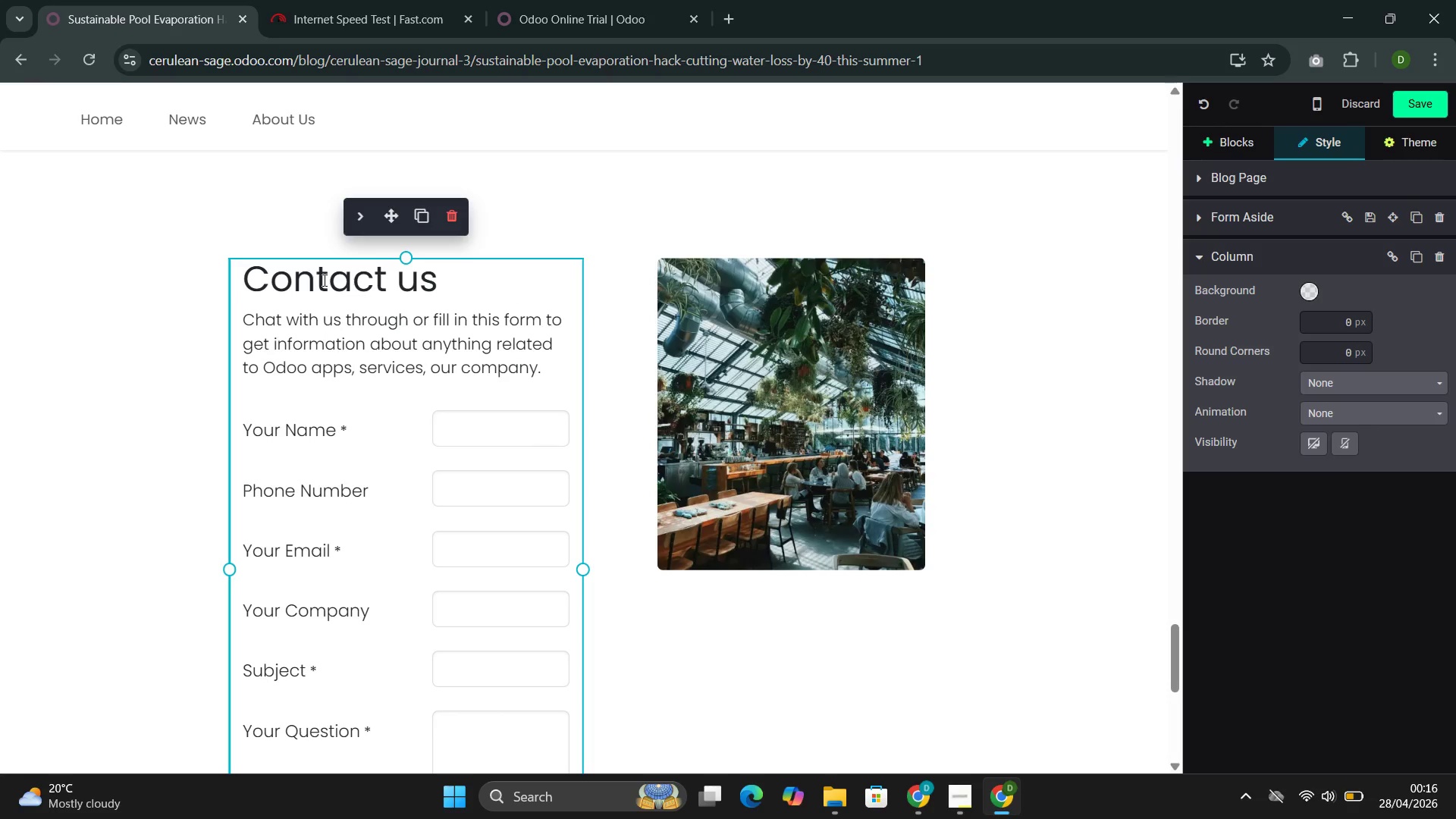 
left_click([323, 280])
 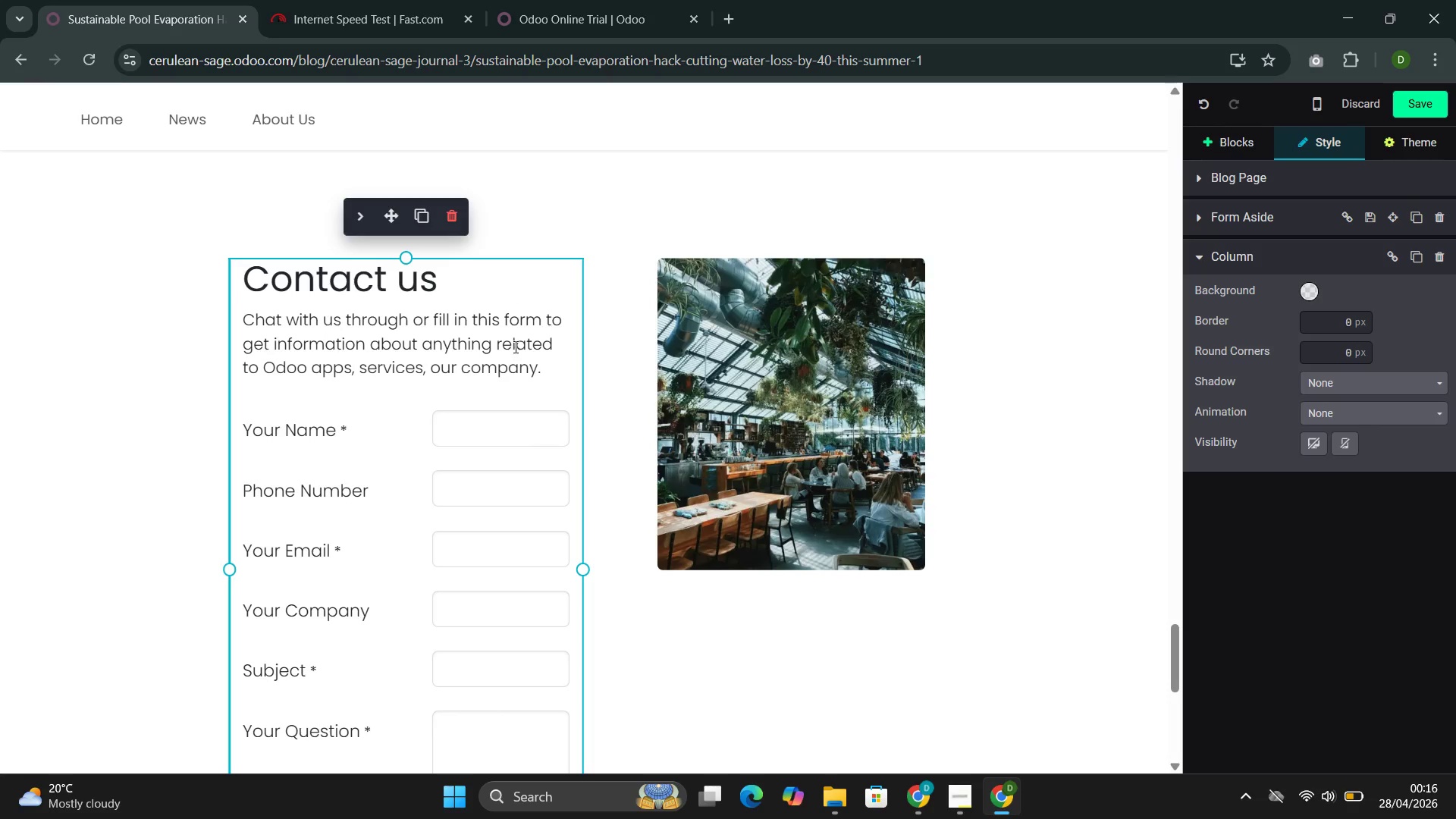 
left_click([529, 302])
 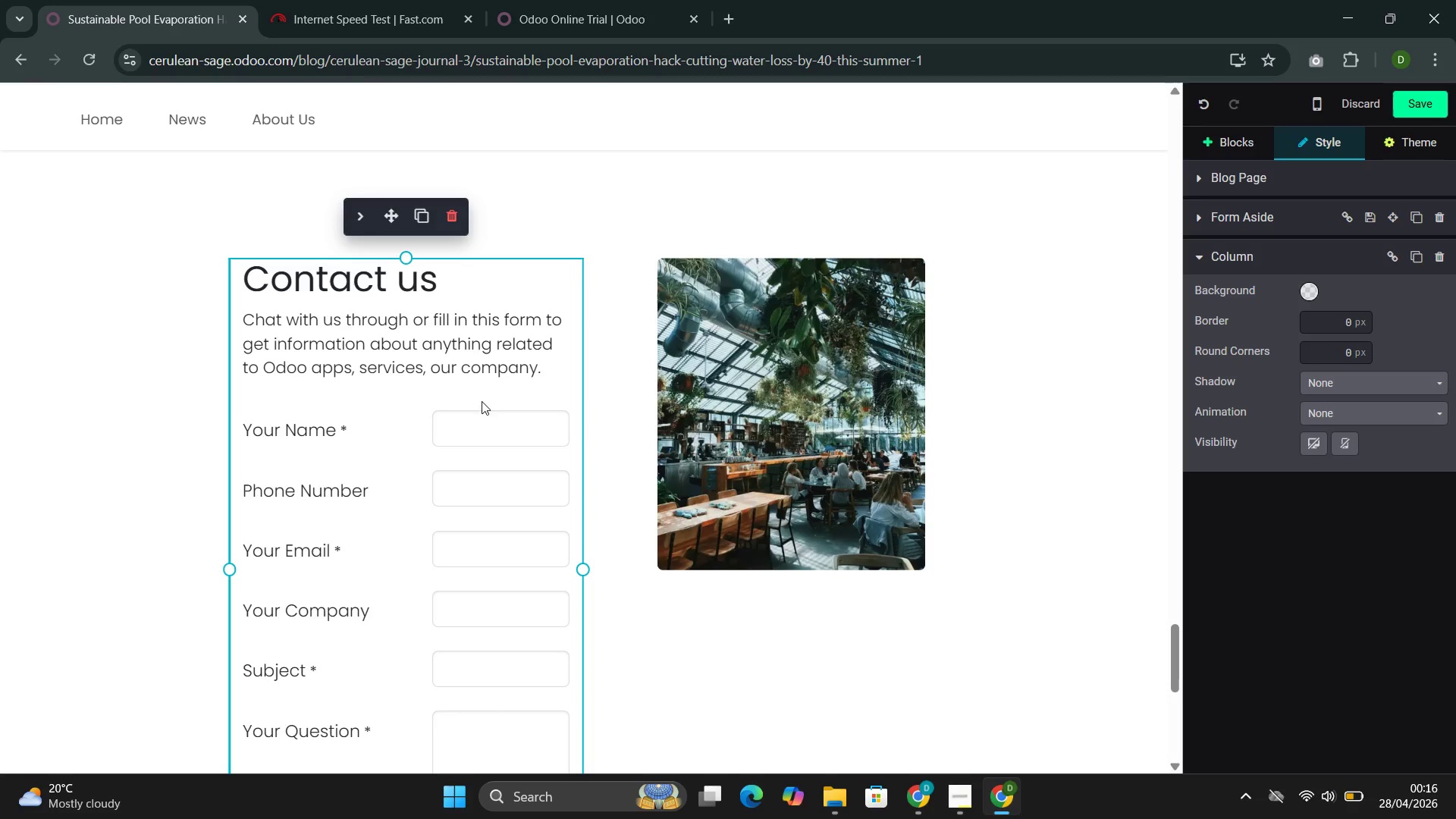 
left_click([455, 414])
 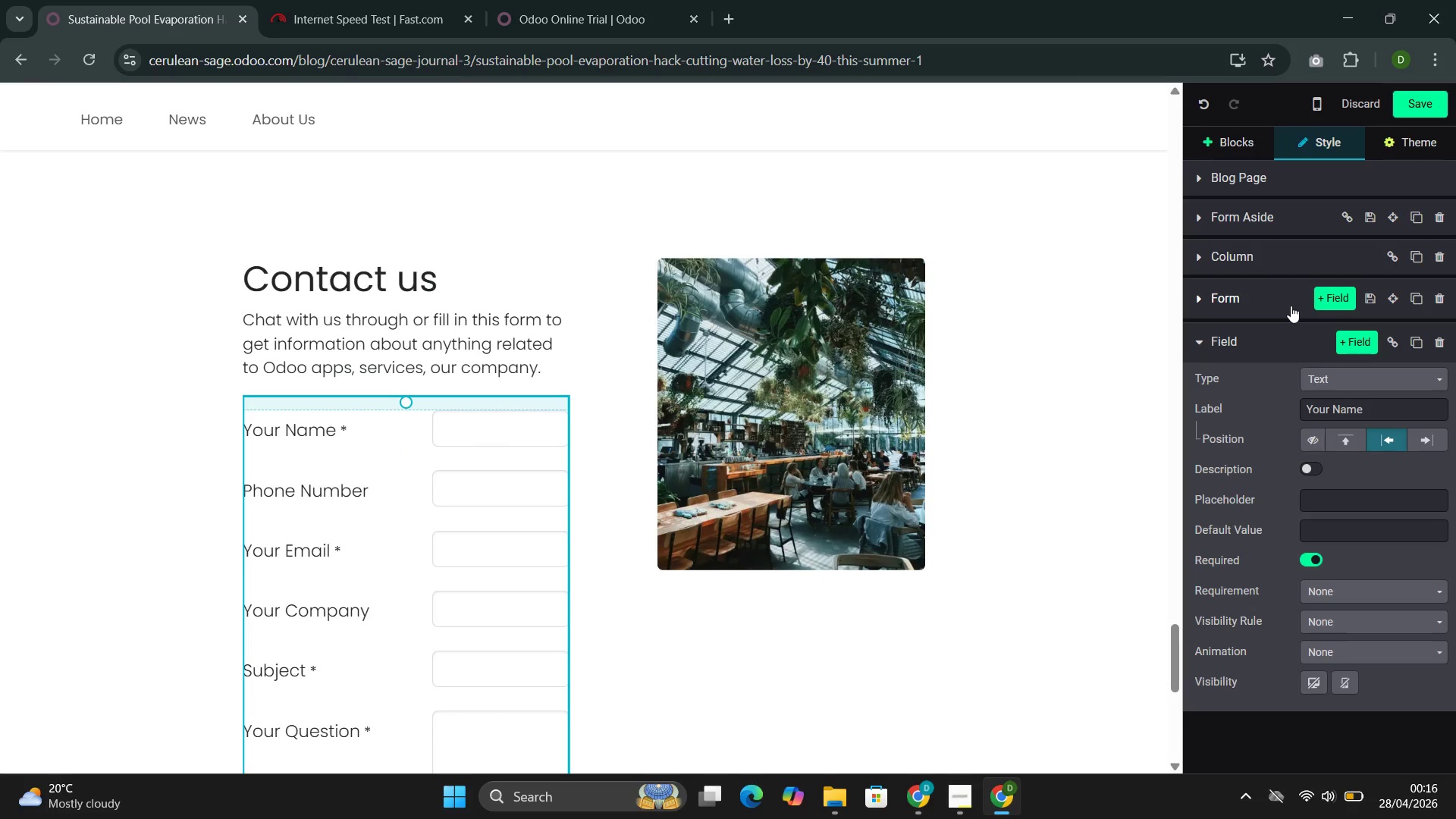 
left_click([1206, 297])
 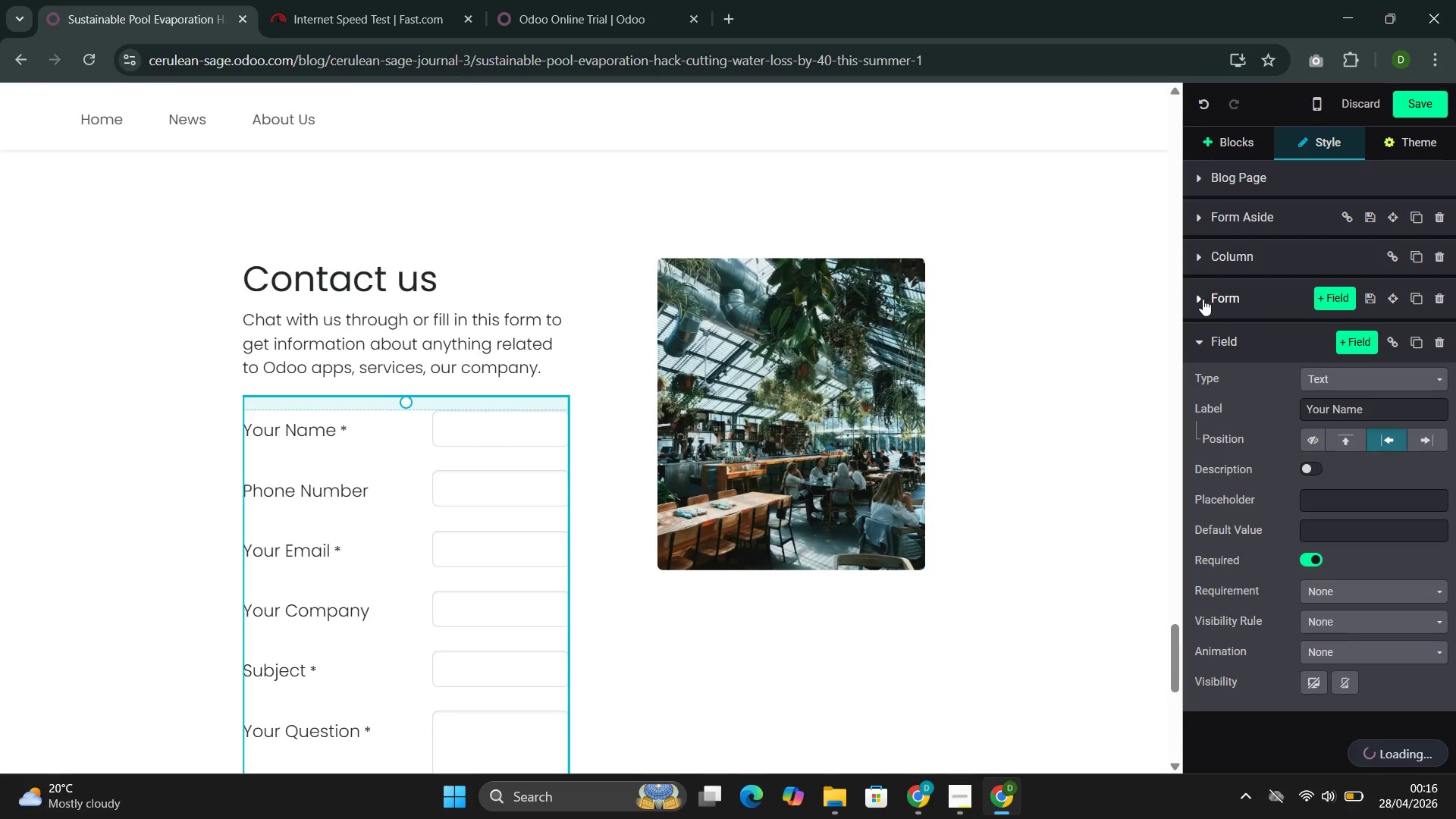 
left_click([1232, 297])
 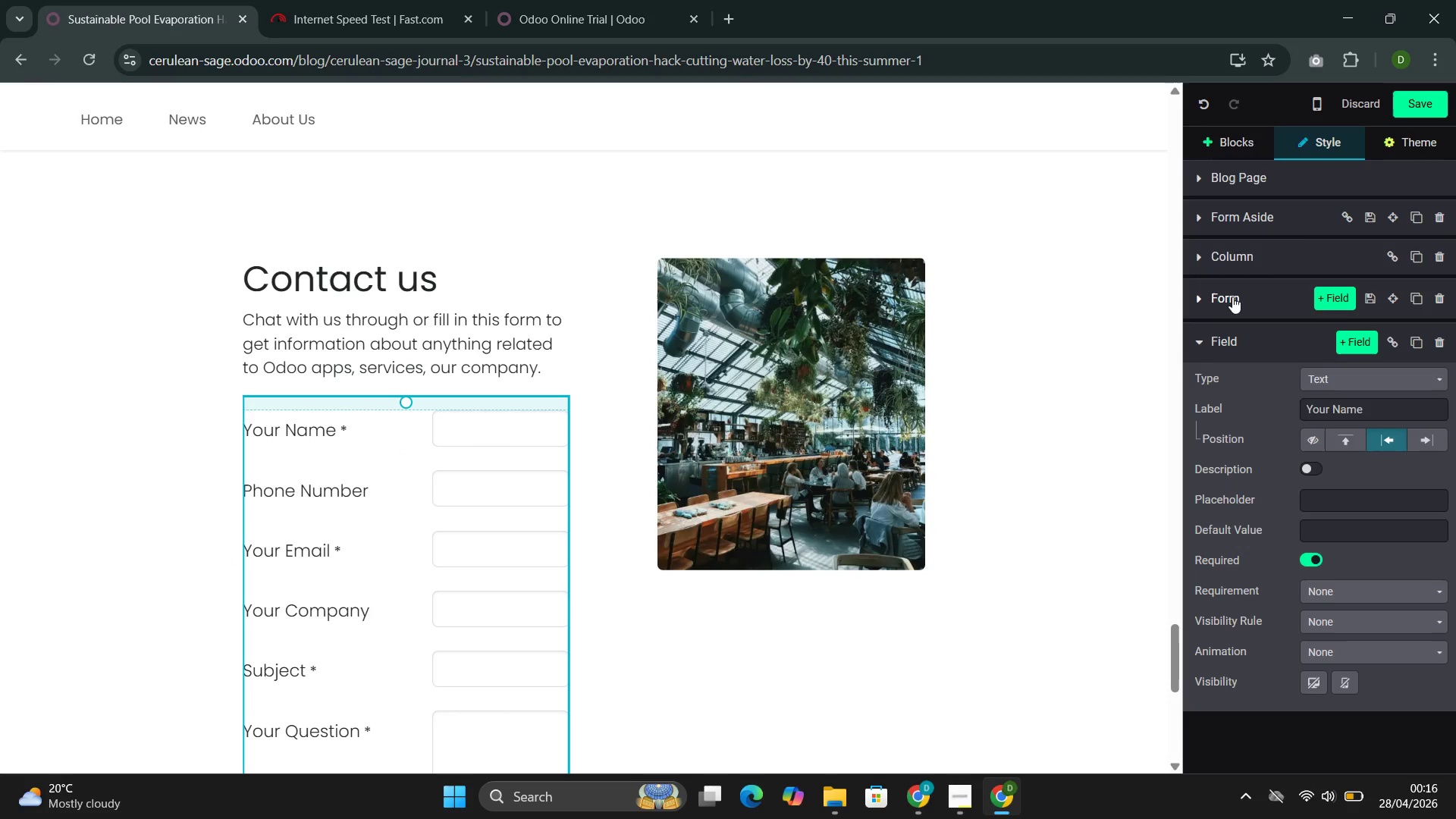 
left_click([1232, 297])
 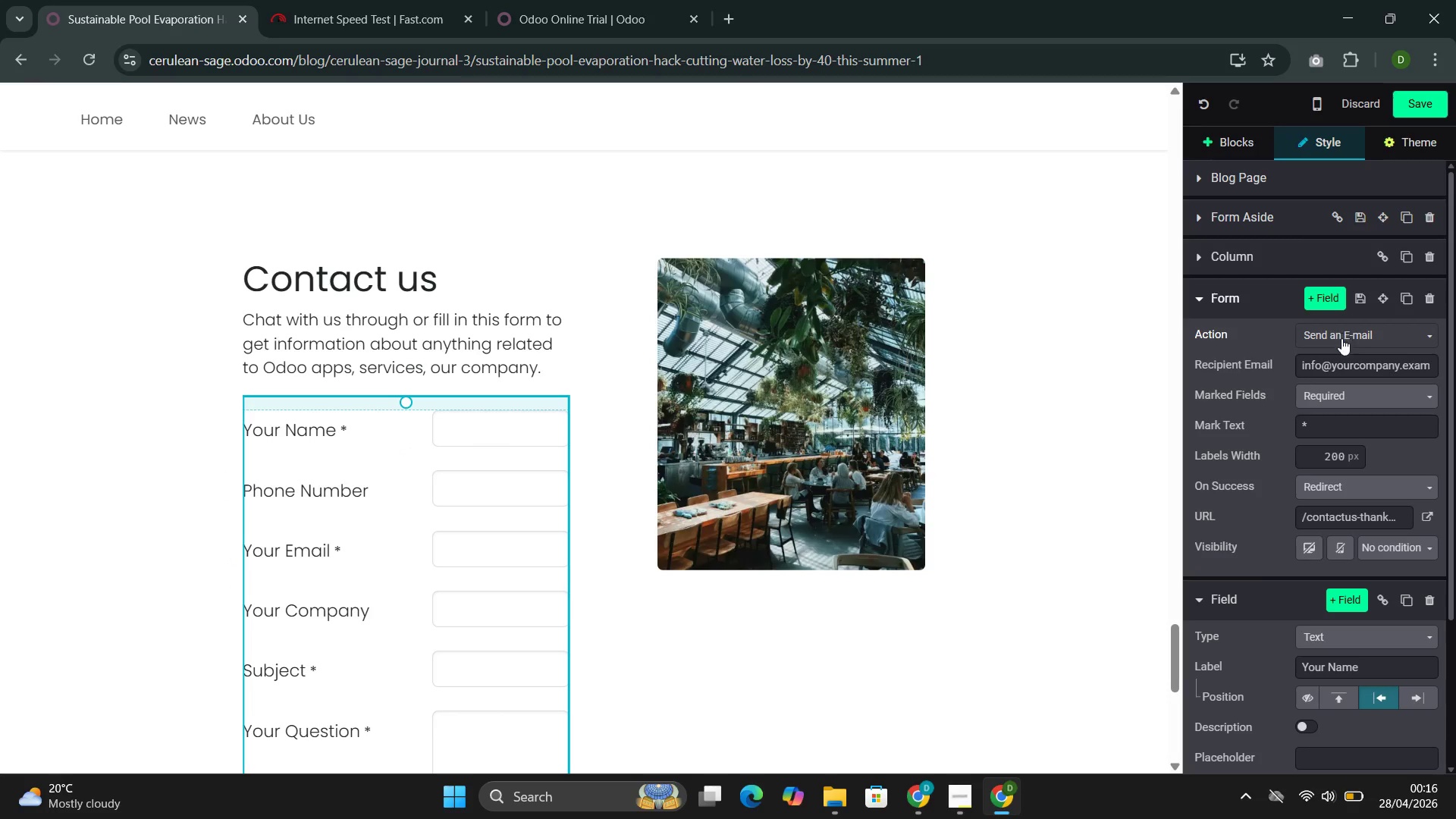 
left_click([1341, 343])
 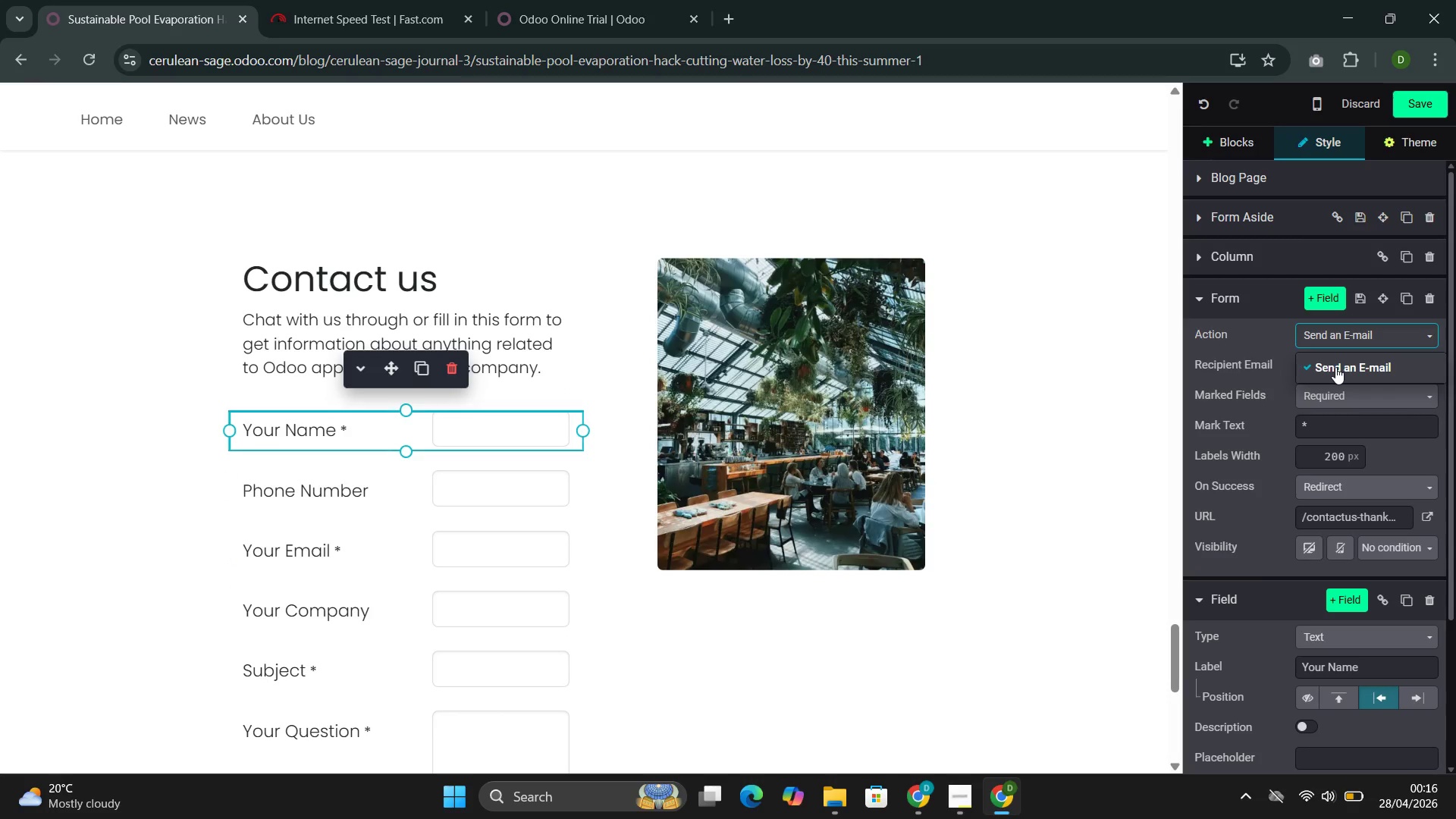 
left_click([1335, 367])
 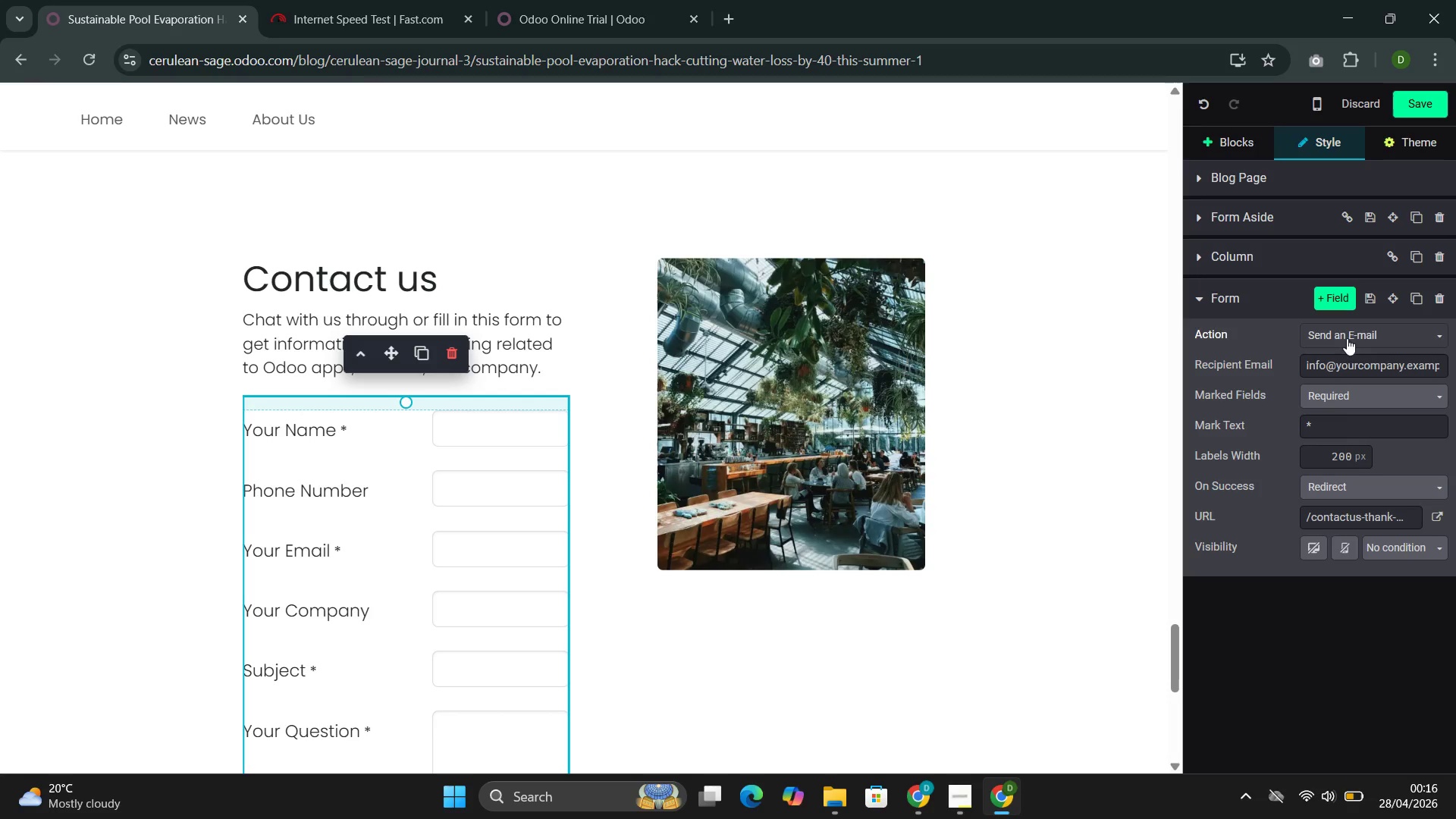 
left_click([1234, 310])
 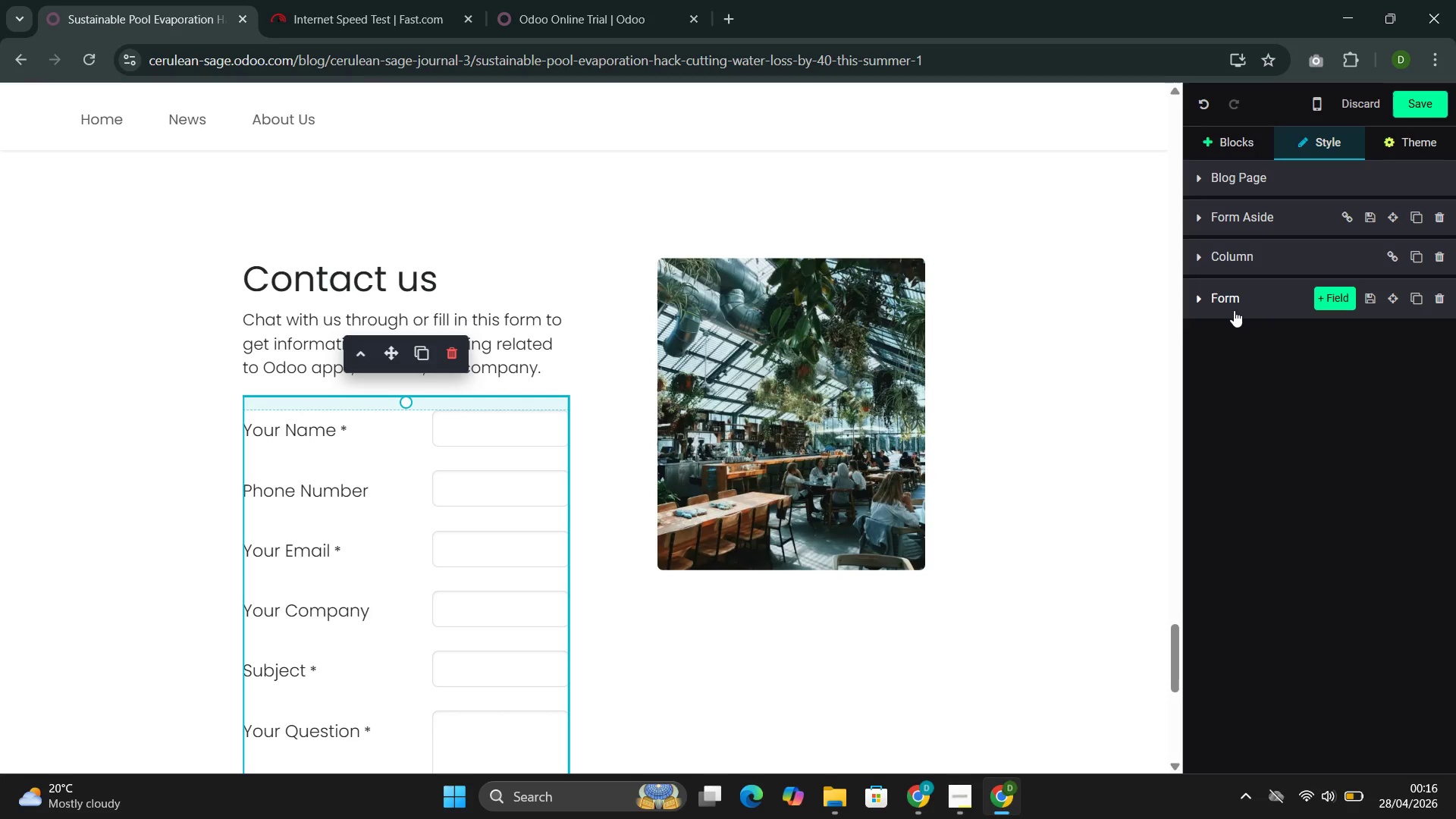 
left_click([1234, 310])
 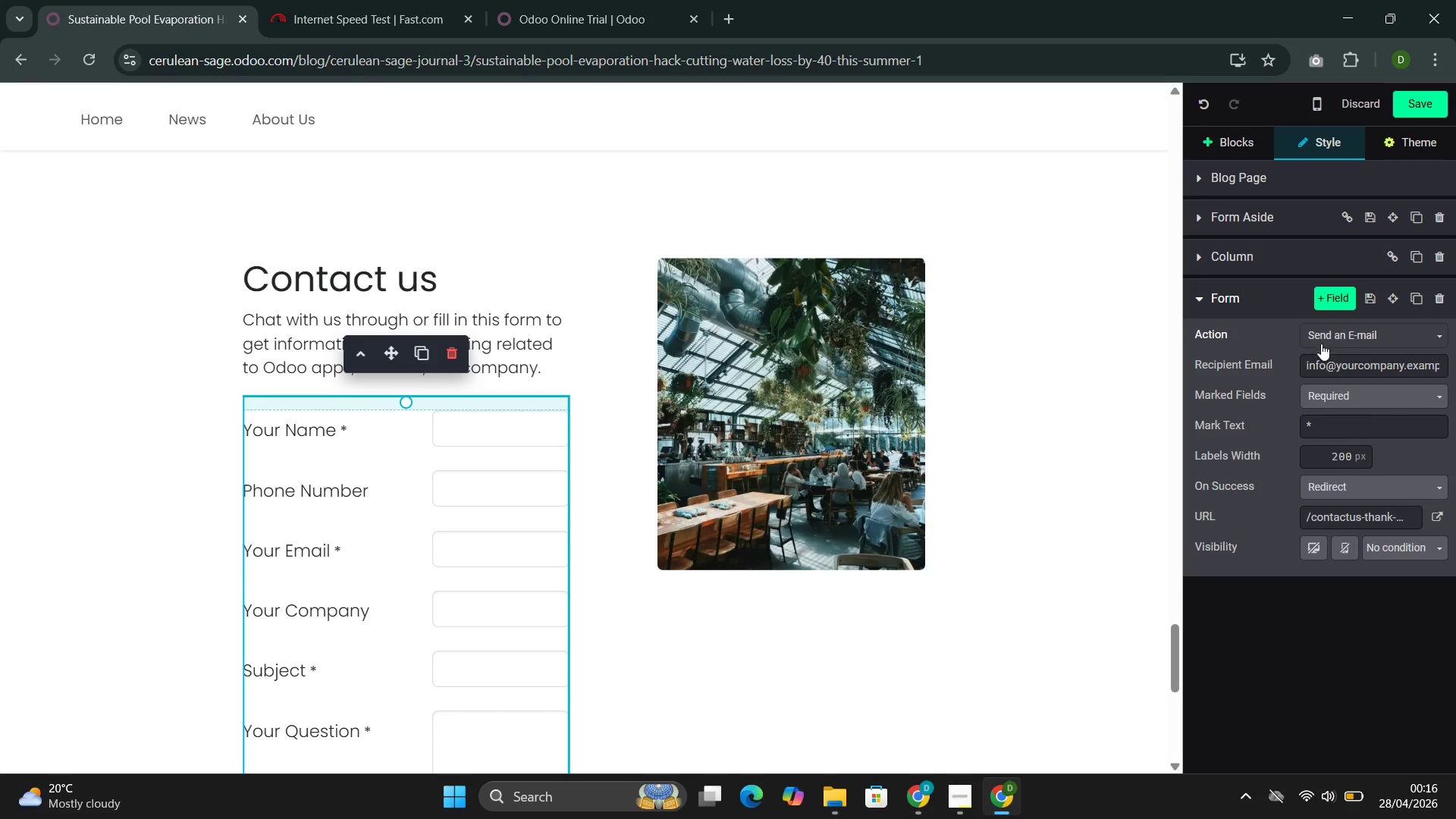 
left_click([1324, 344])
 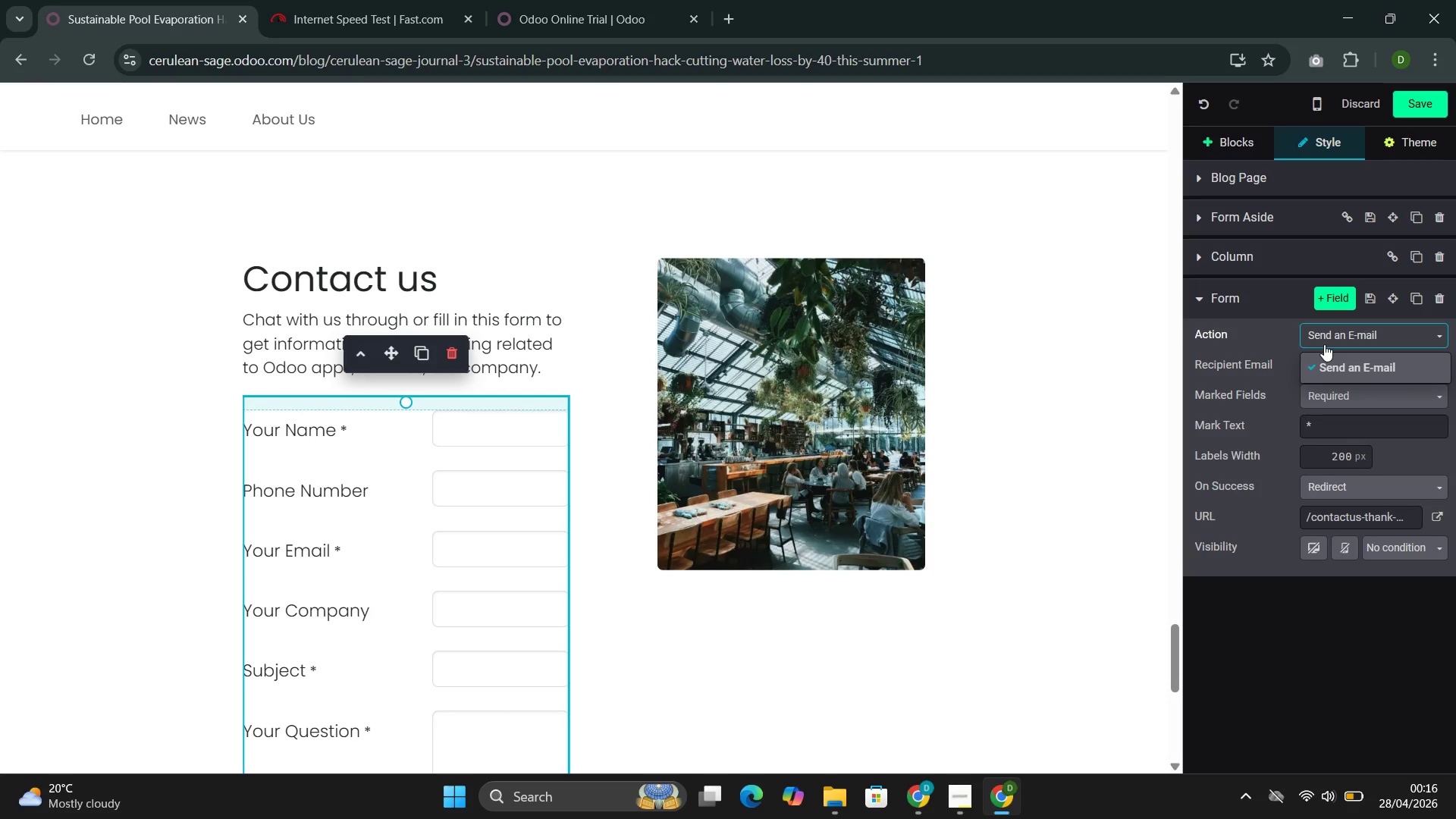 
left_click([1324, 344])
 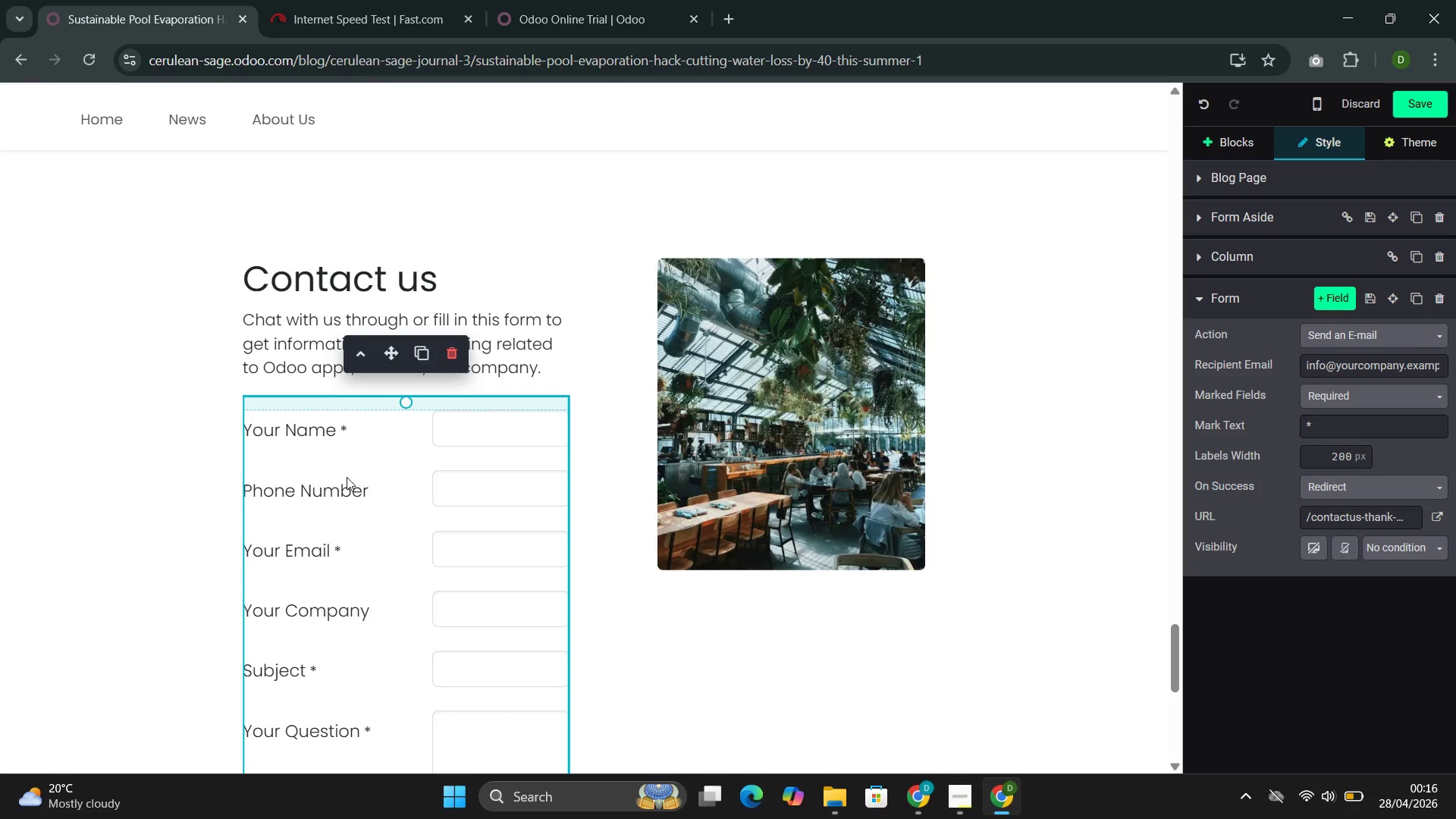 
left_click([338, 489])
 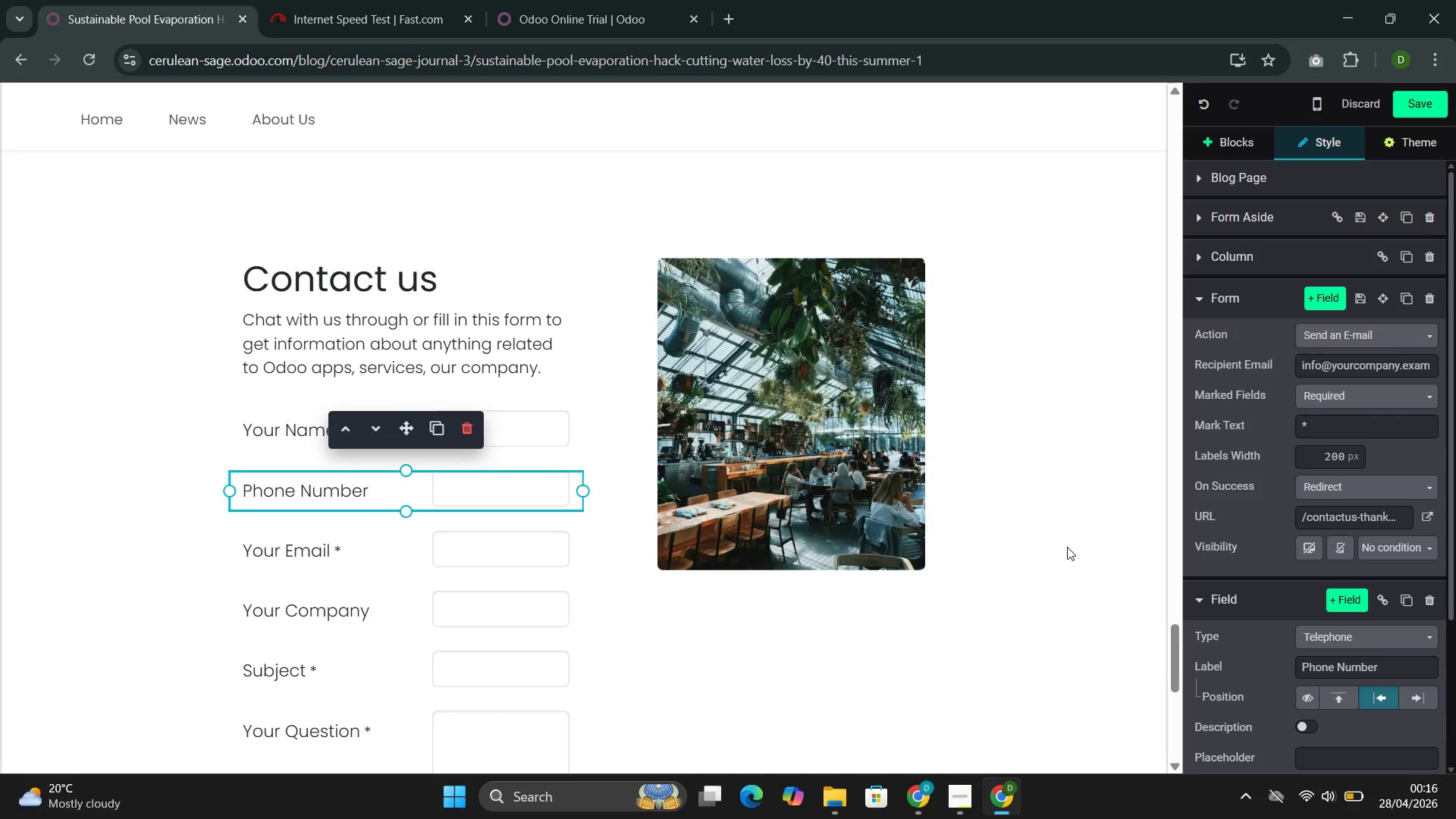 
wait(5.17)
 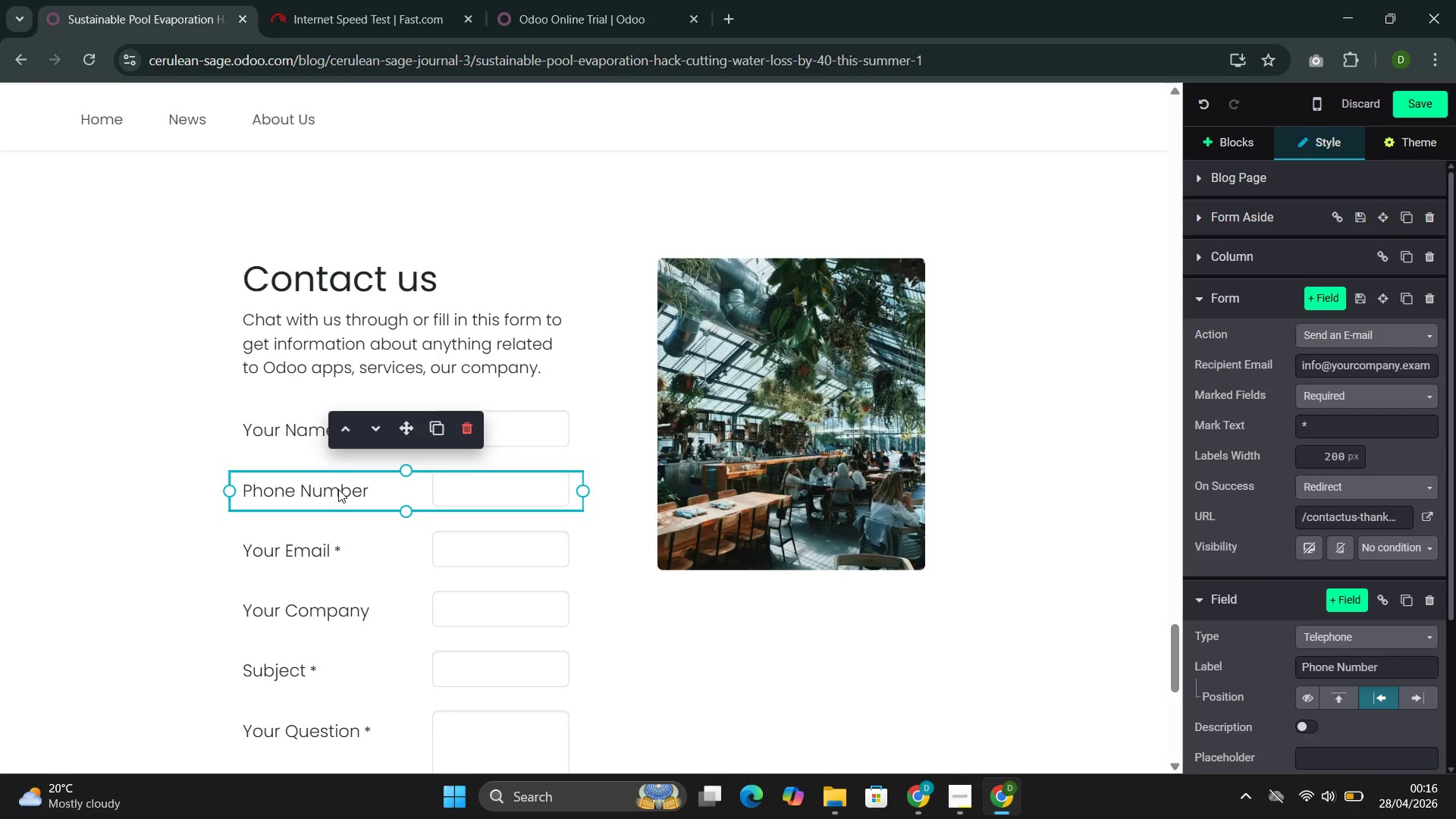 
left_click([1352, 402])
 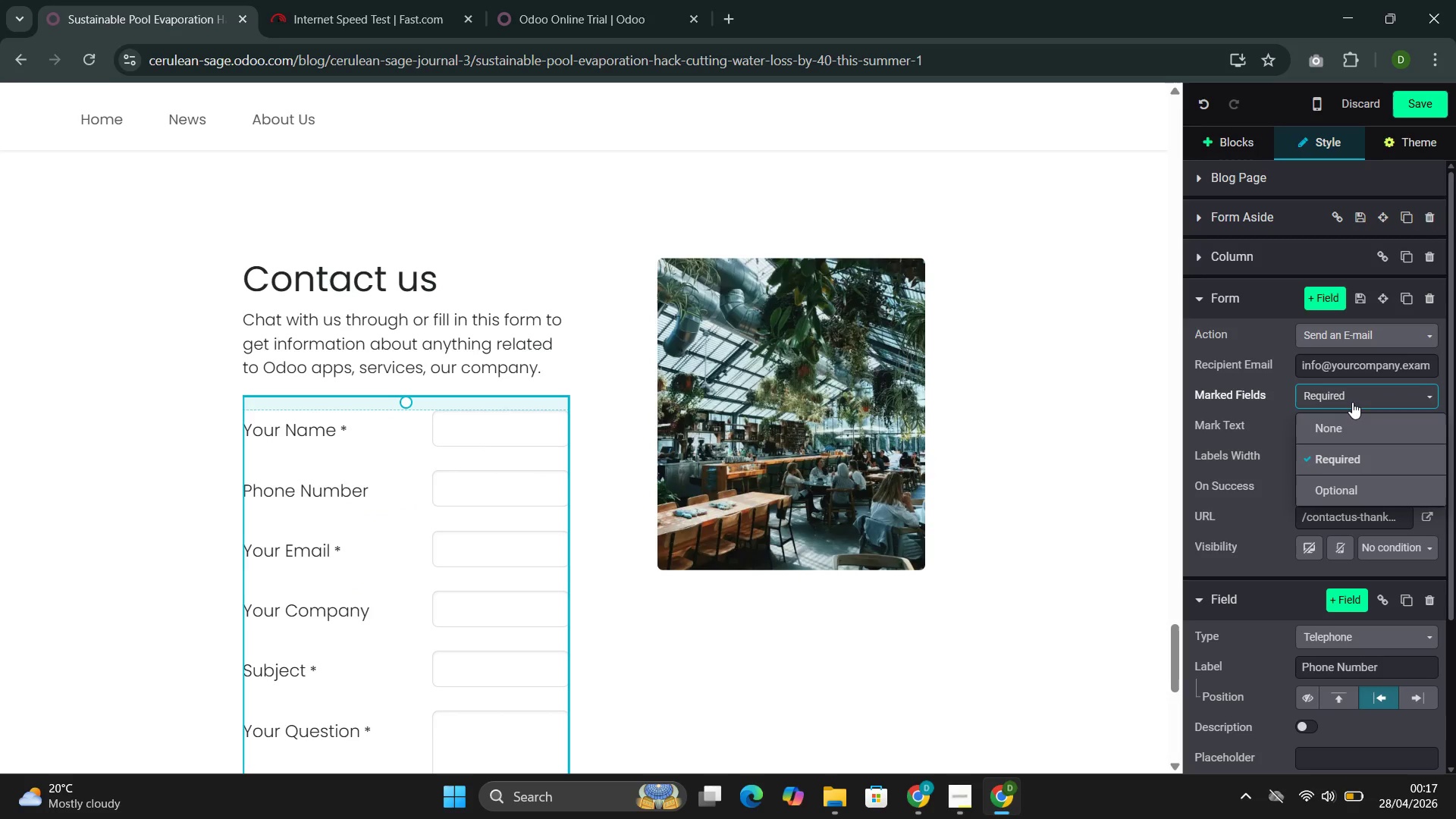 
left_click([1352, 402])
 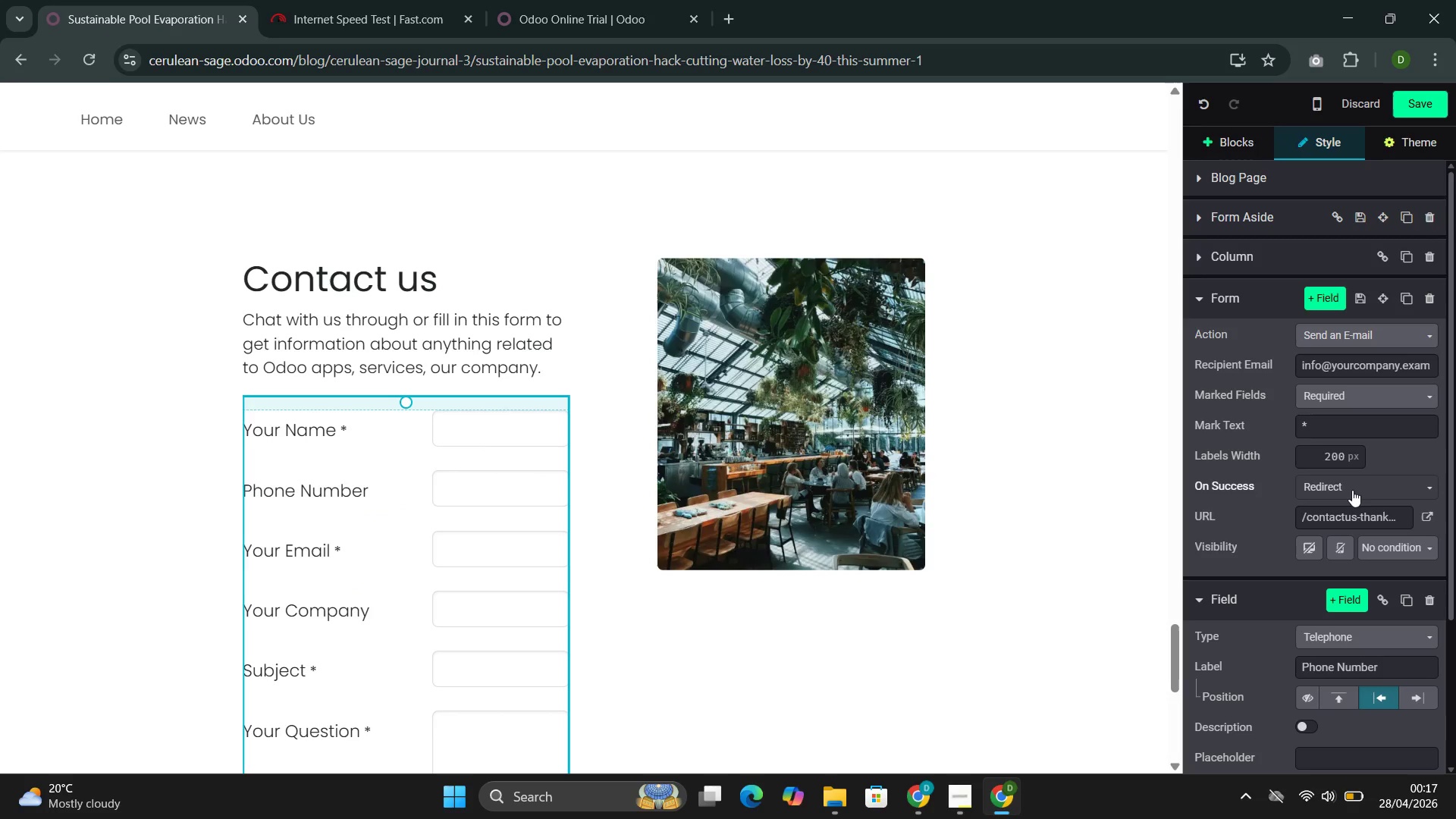 
left_click([1351, 490])
 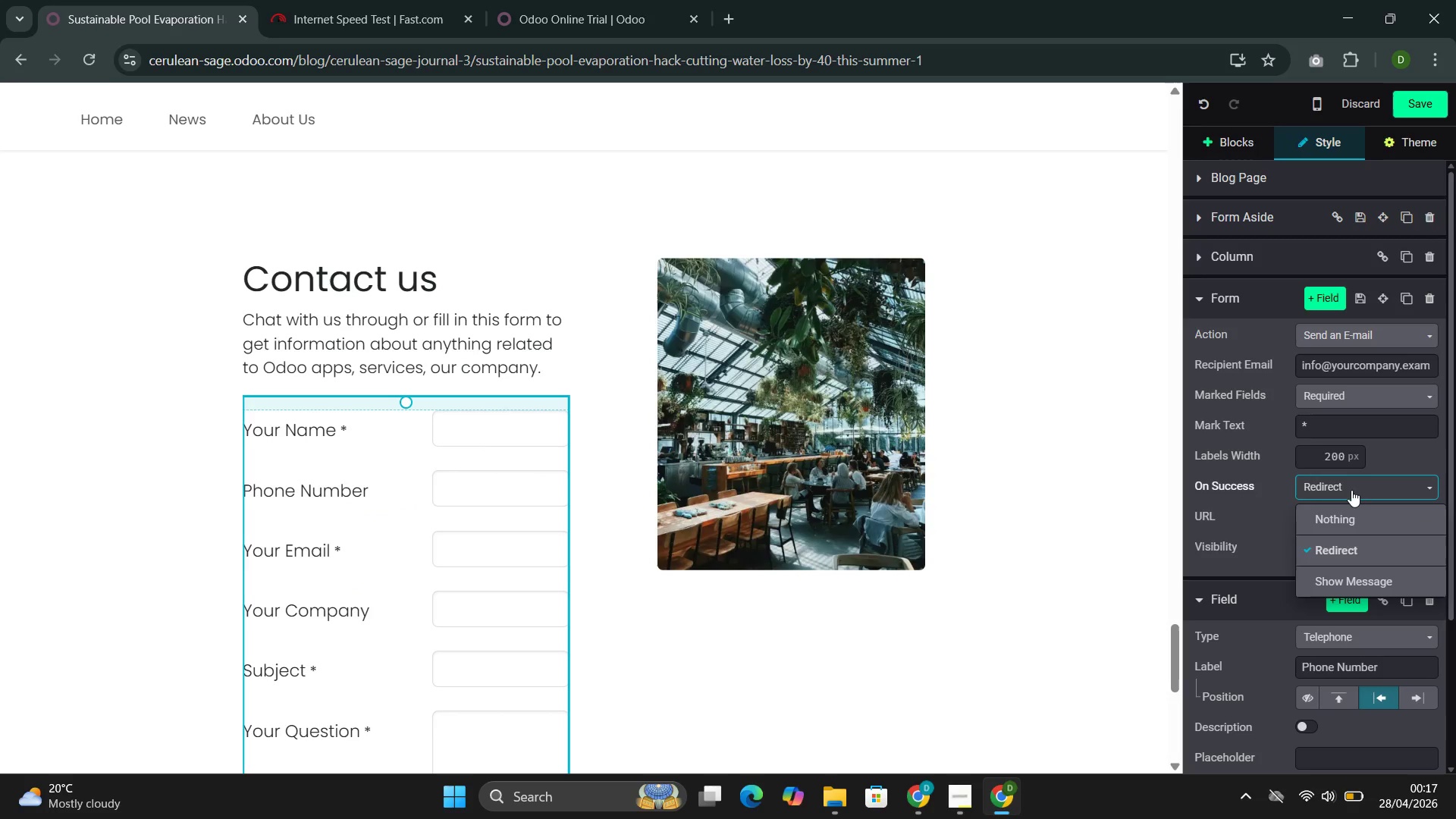 
left_click([1351, 490])
 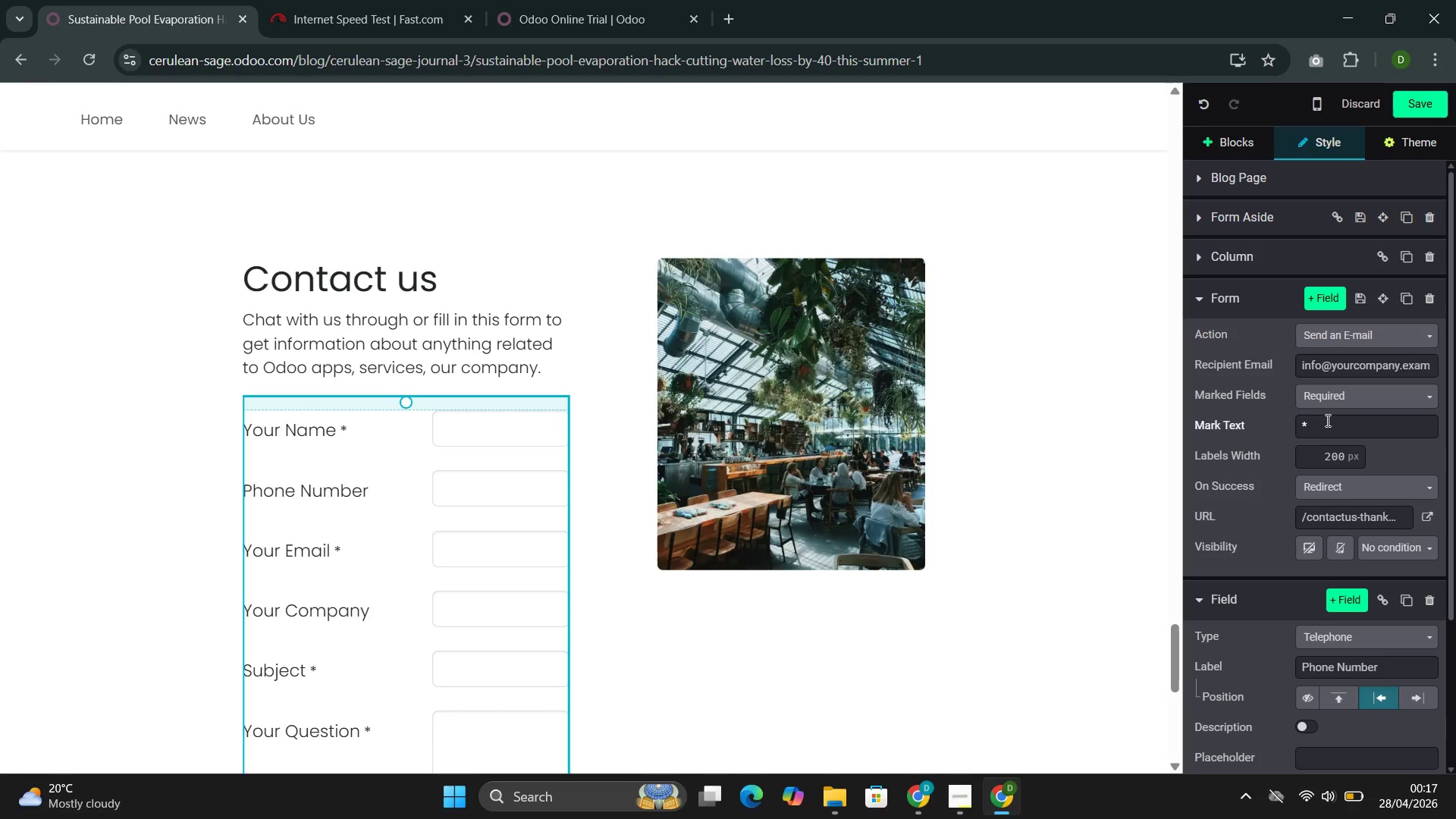 
left_click([1346, 338])
 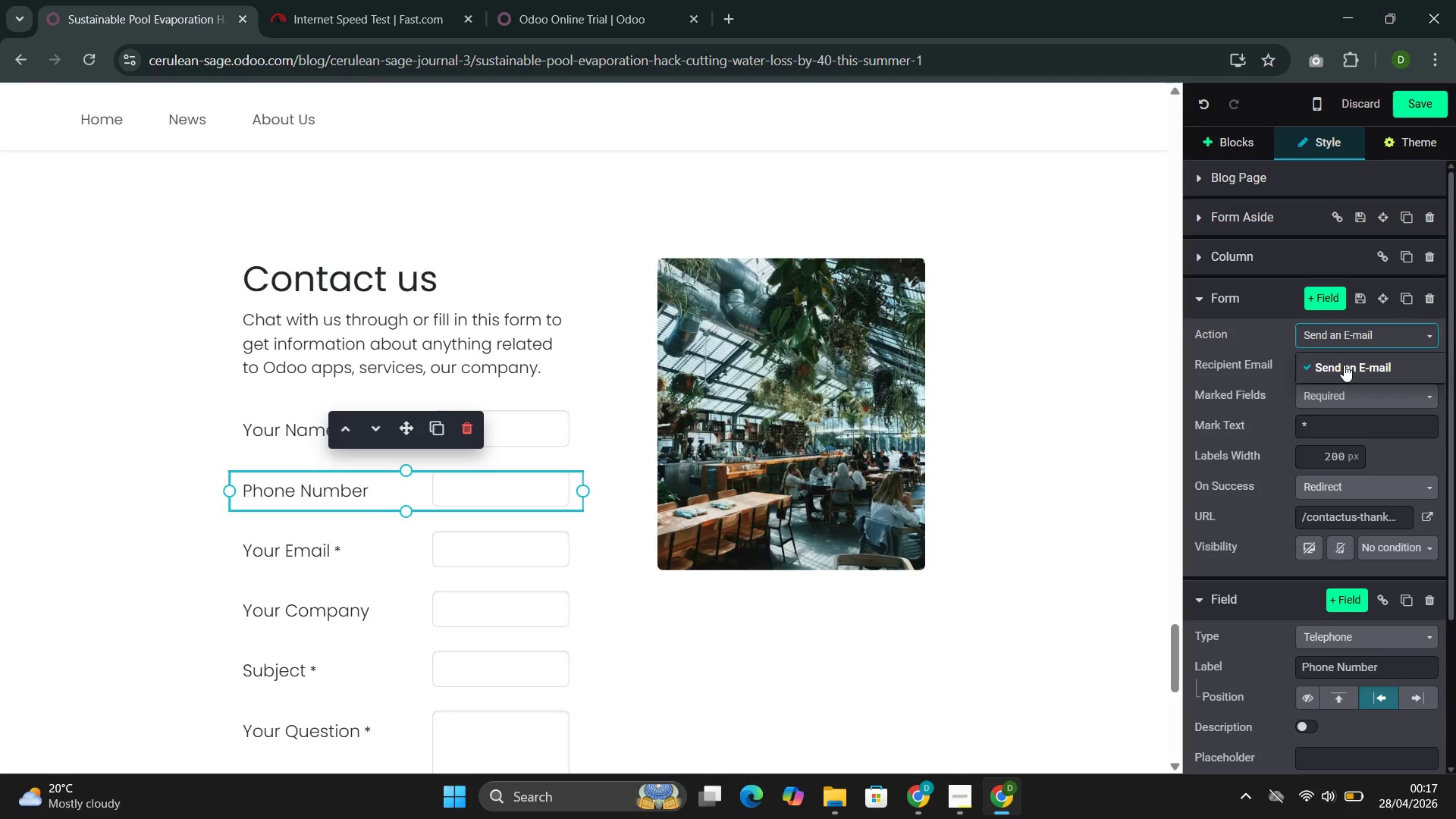 
left_click([1344, 365])
 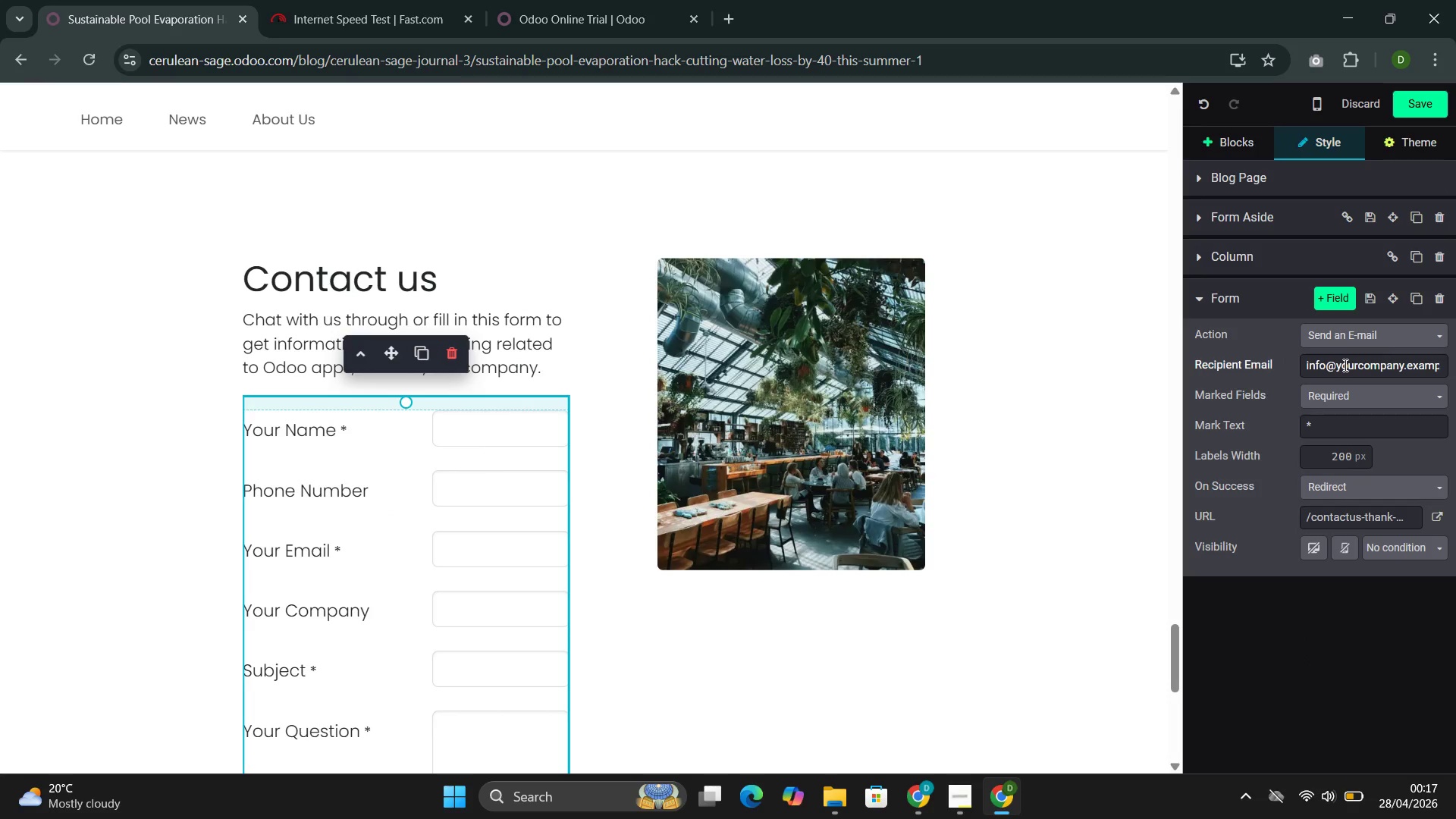 
double_click([1344, 365])
 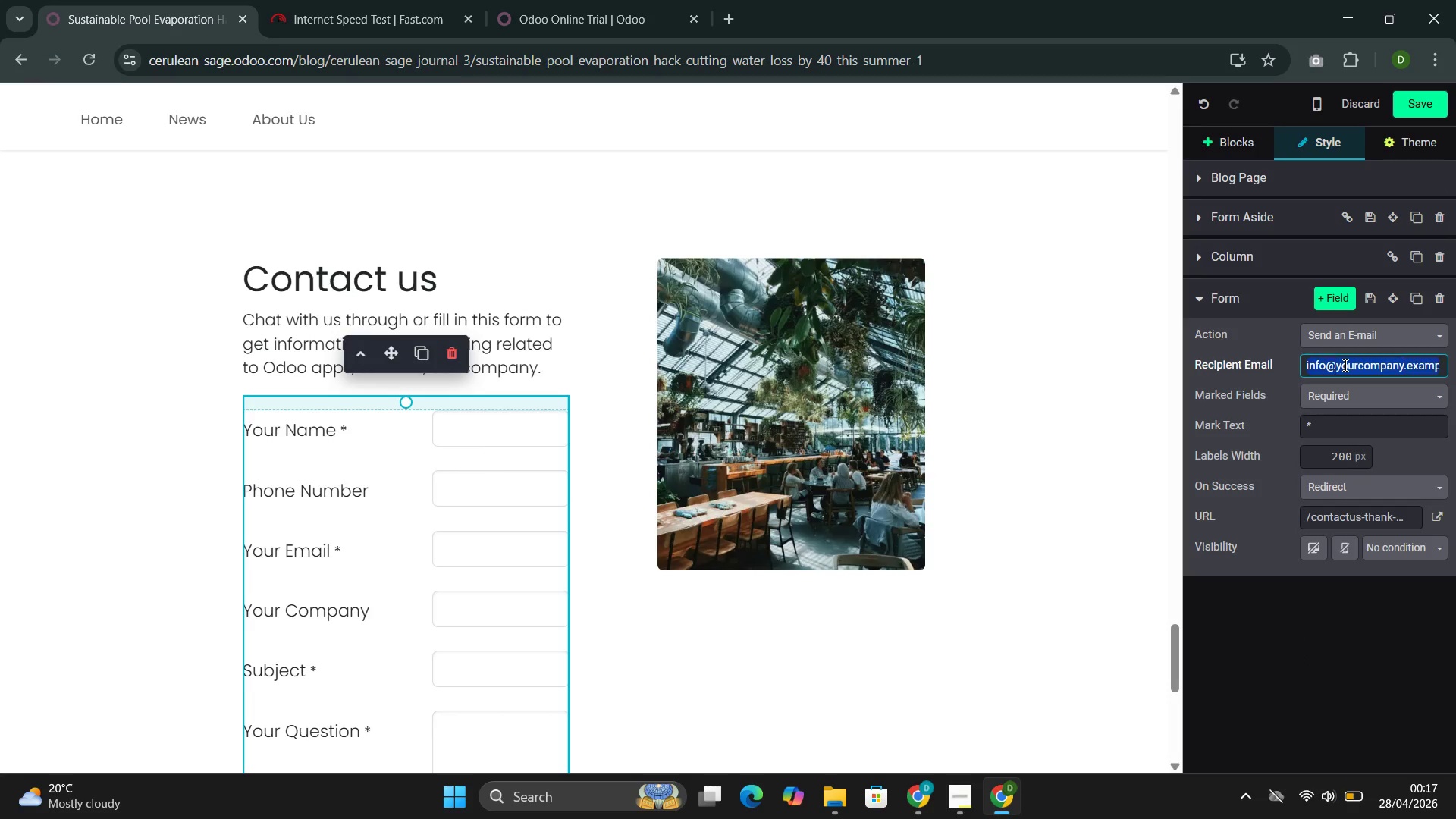 
triple_click([1344, 365])
 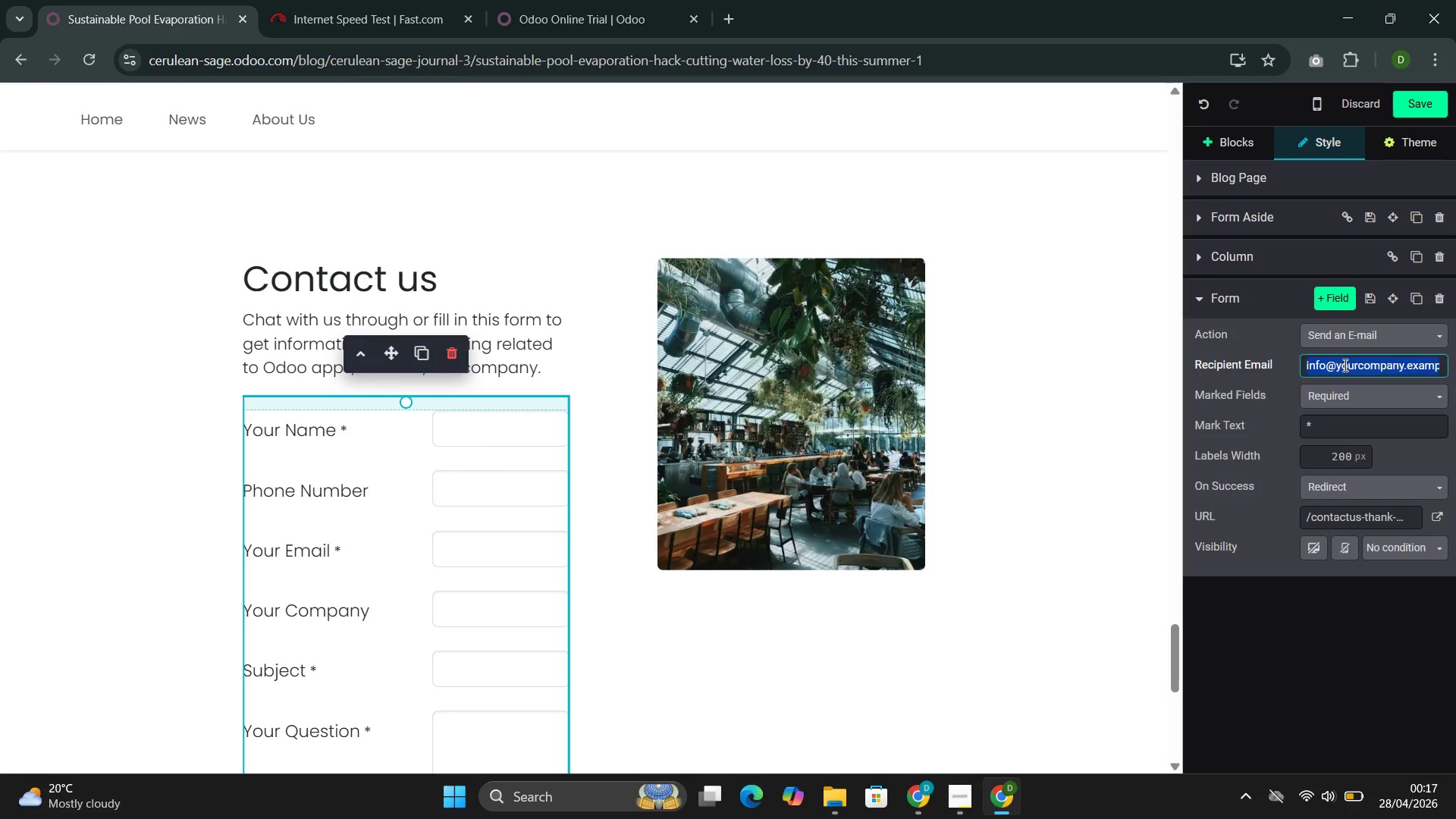 
key(Backspace)
 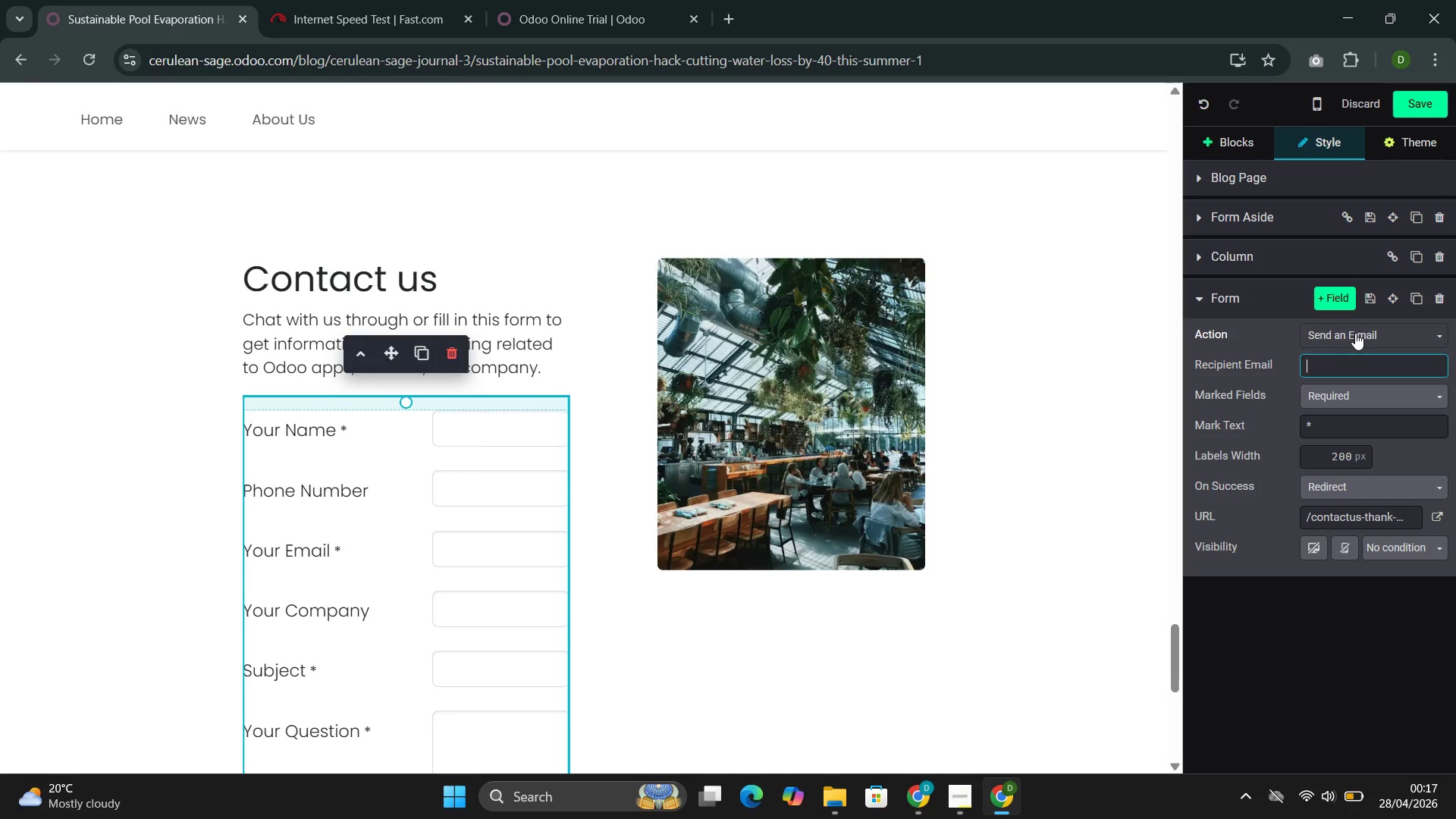 
left_click([1357, 332])
 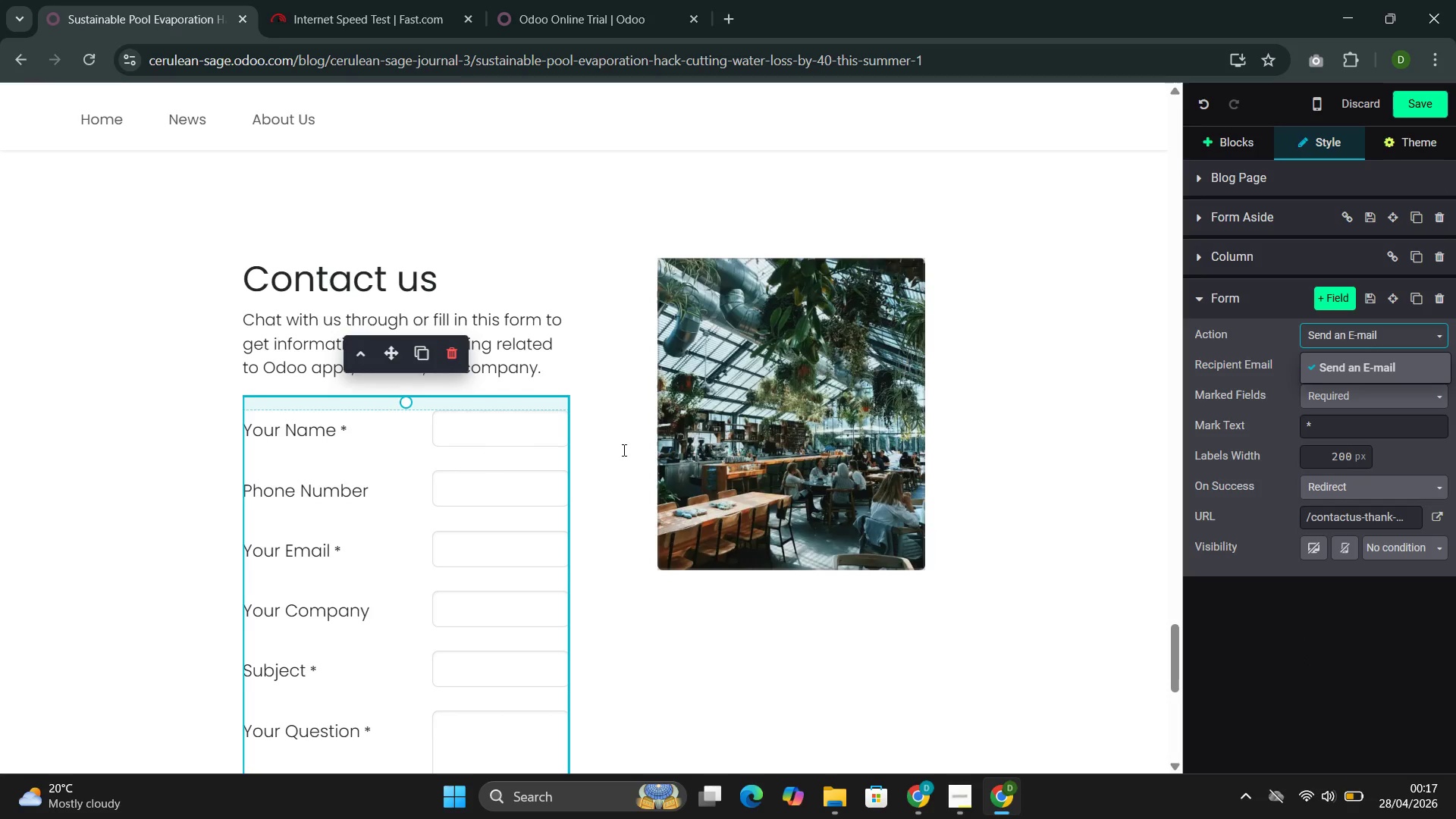 
left_click([561, 362])
 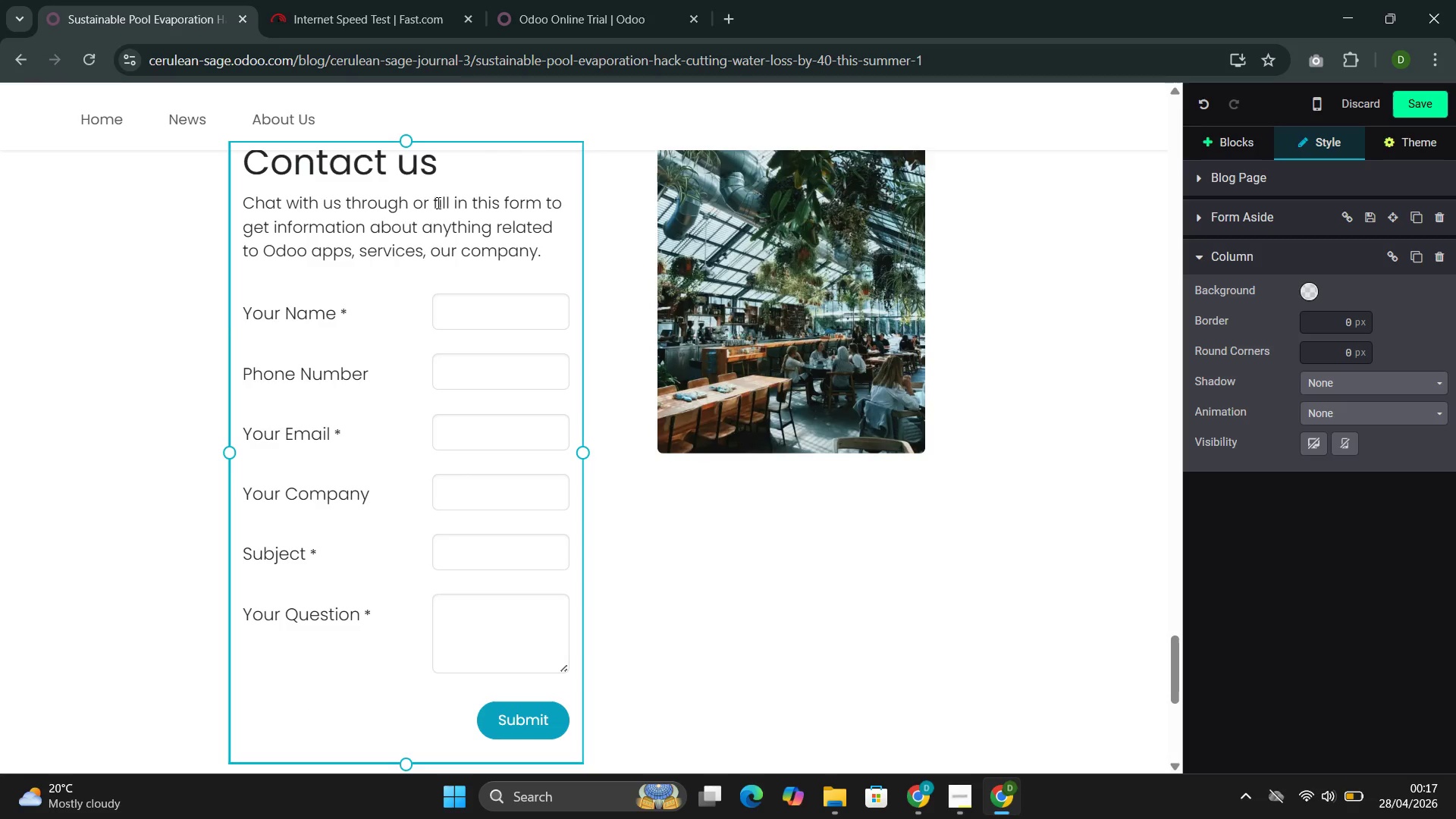 
wait(6.31)
 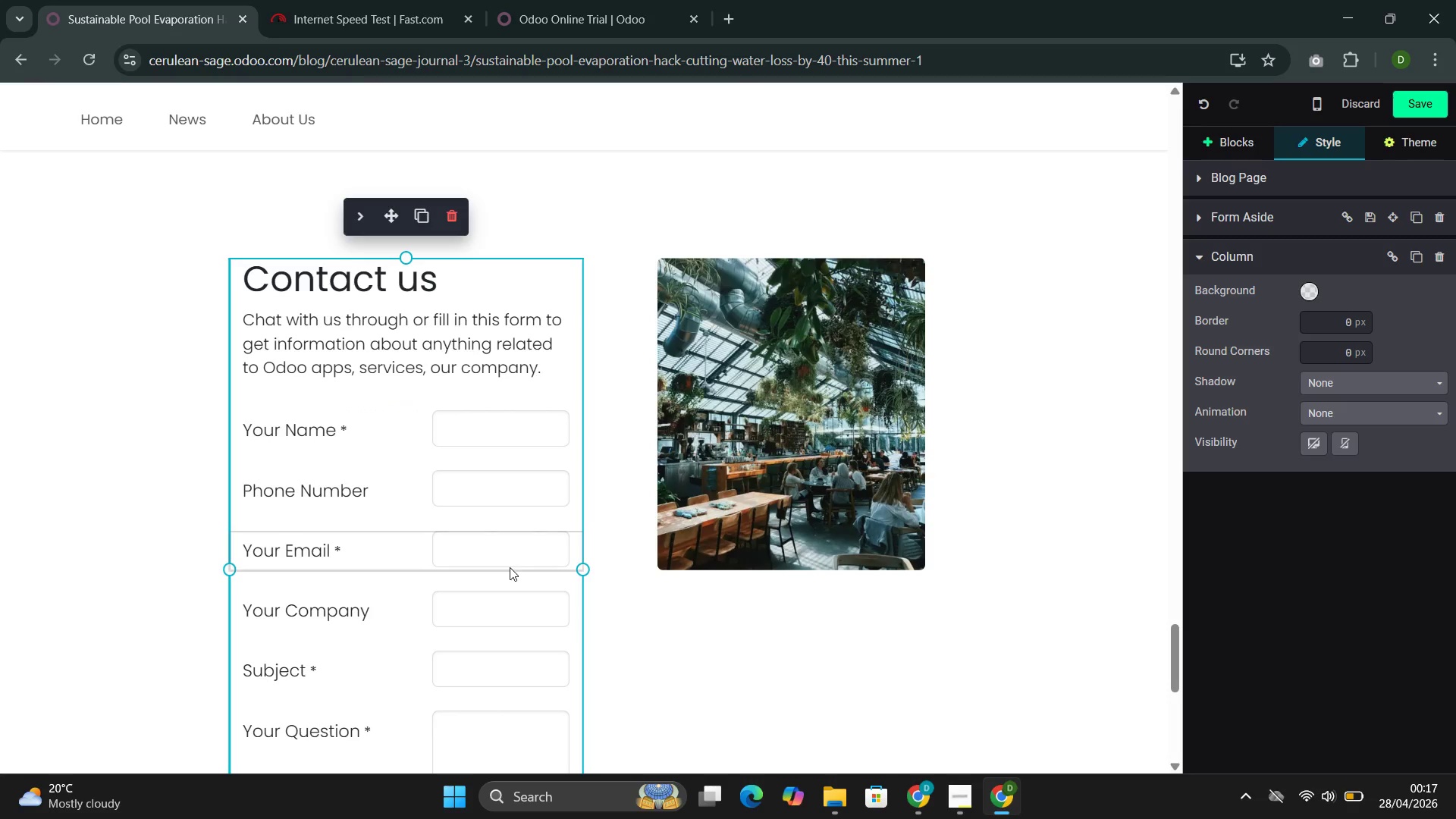 
double_click([432, 221])
 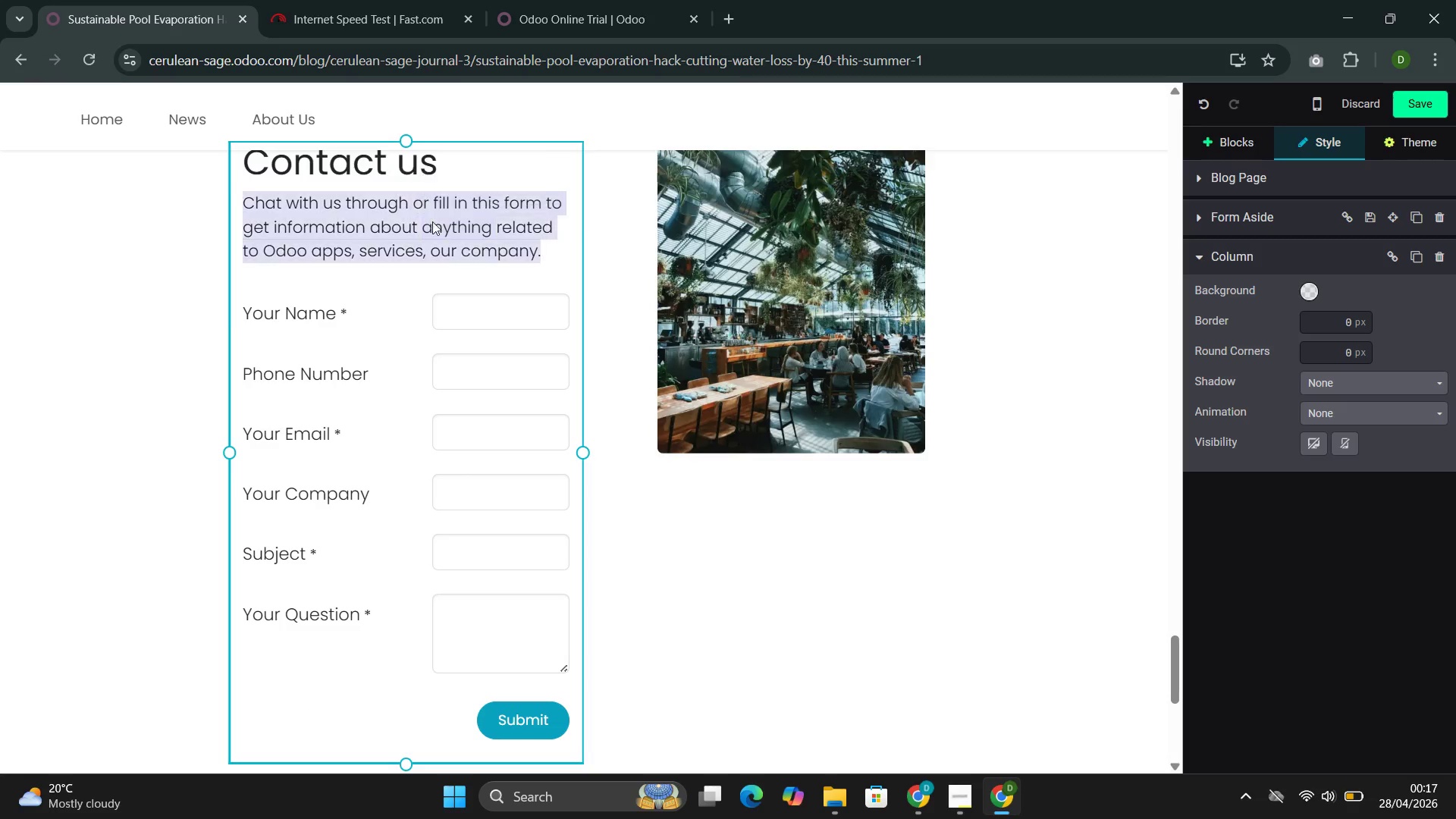 
triple_click([432, 221])
 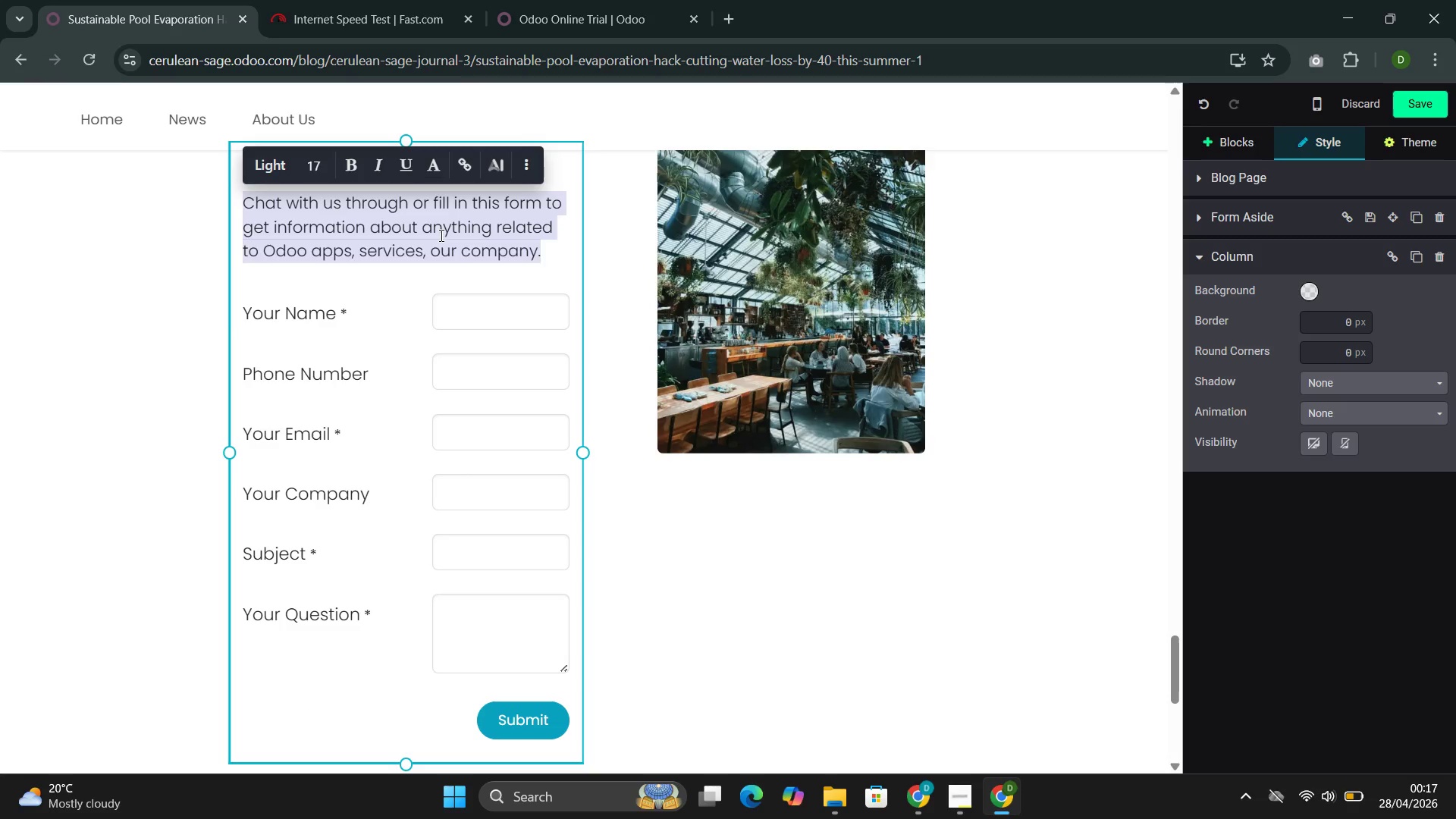 
key(Backspace)
 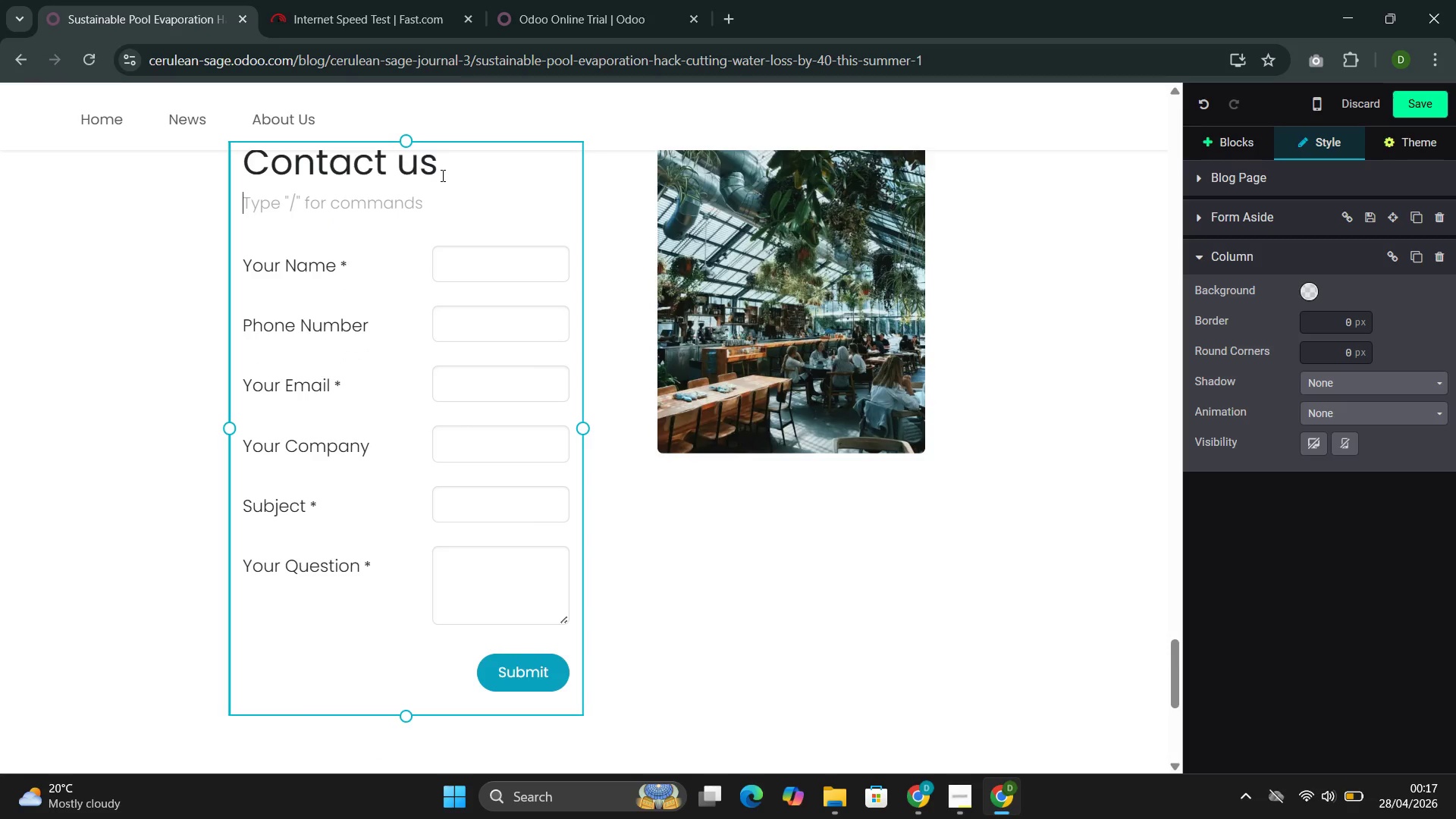 
key(Backspace)
 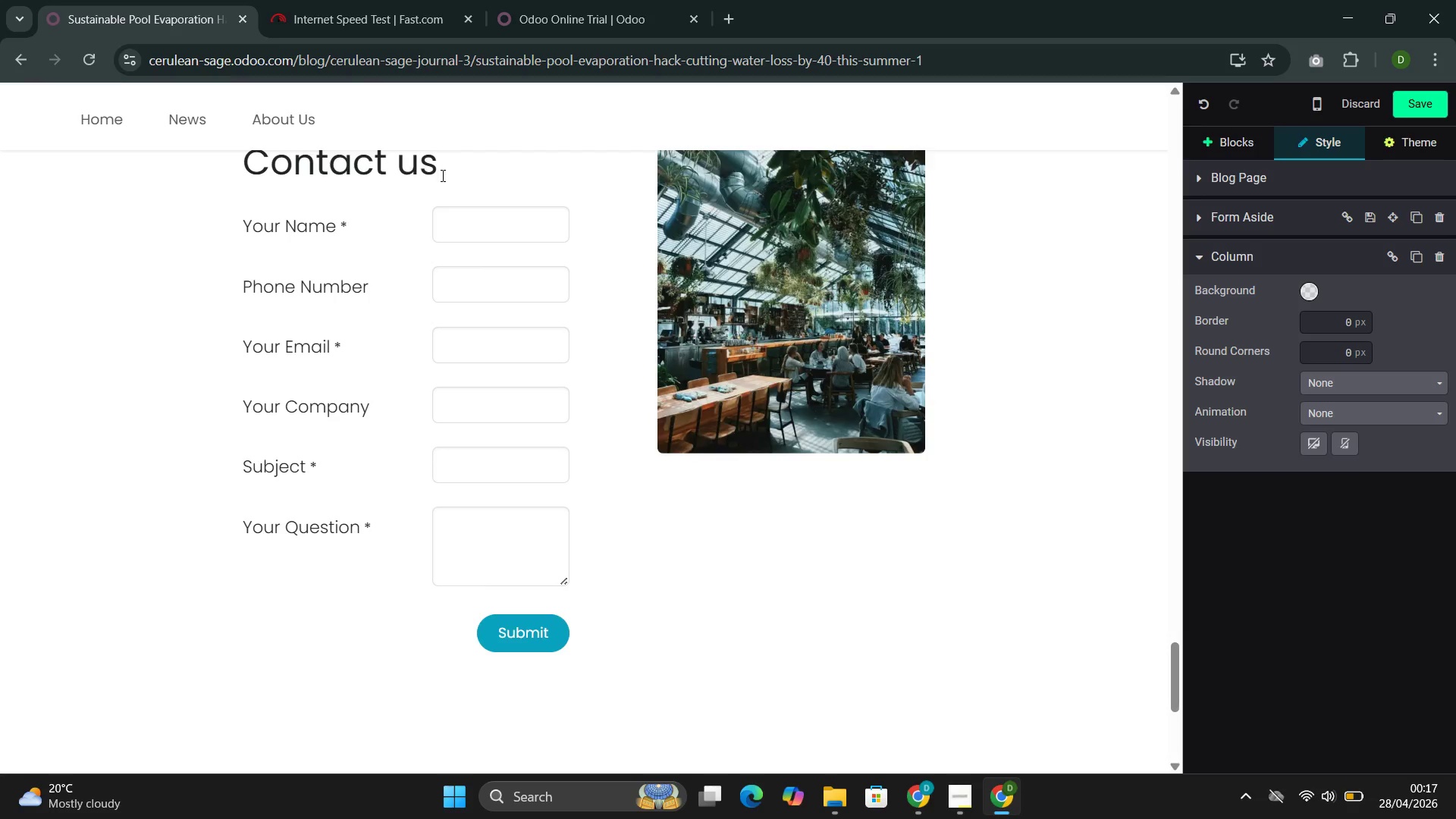 
key(Backspace)
 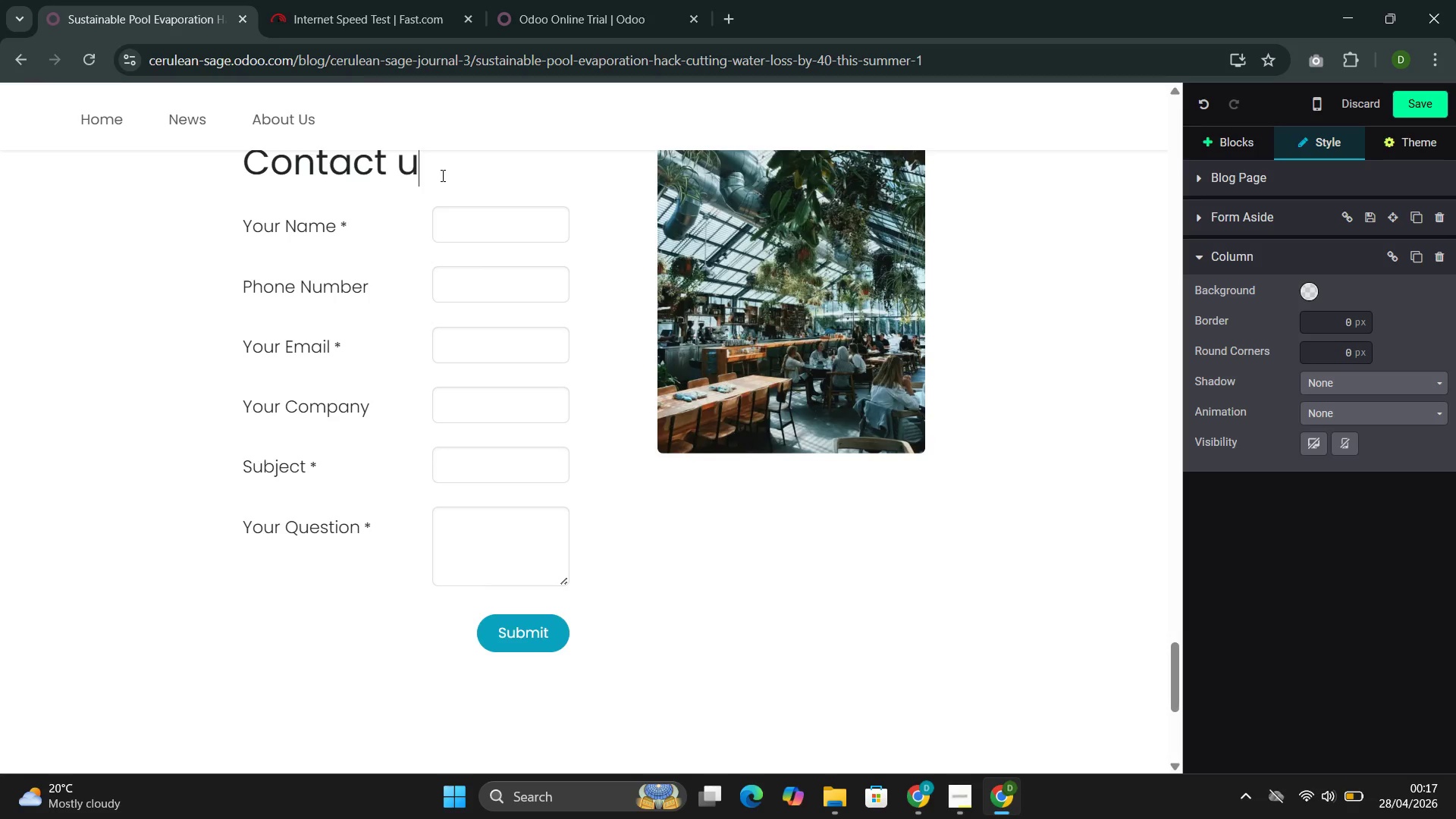 
key(Backspace)
 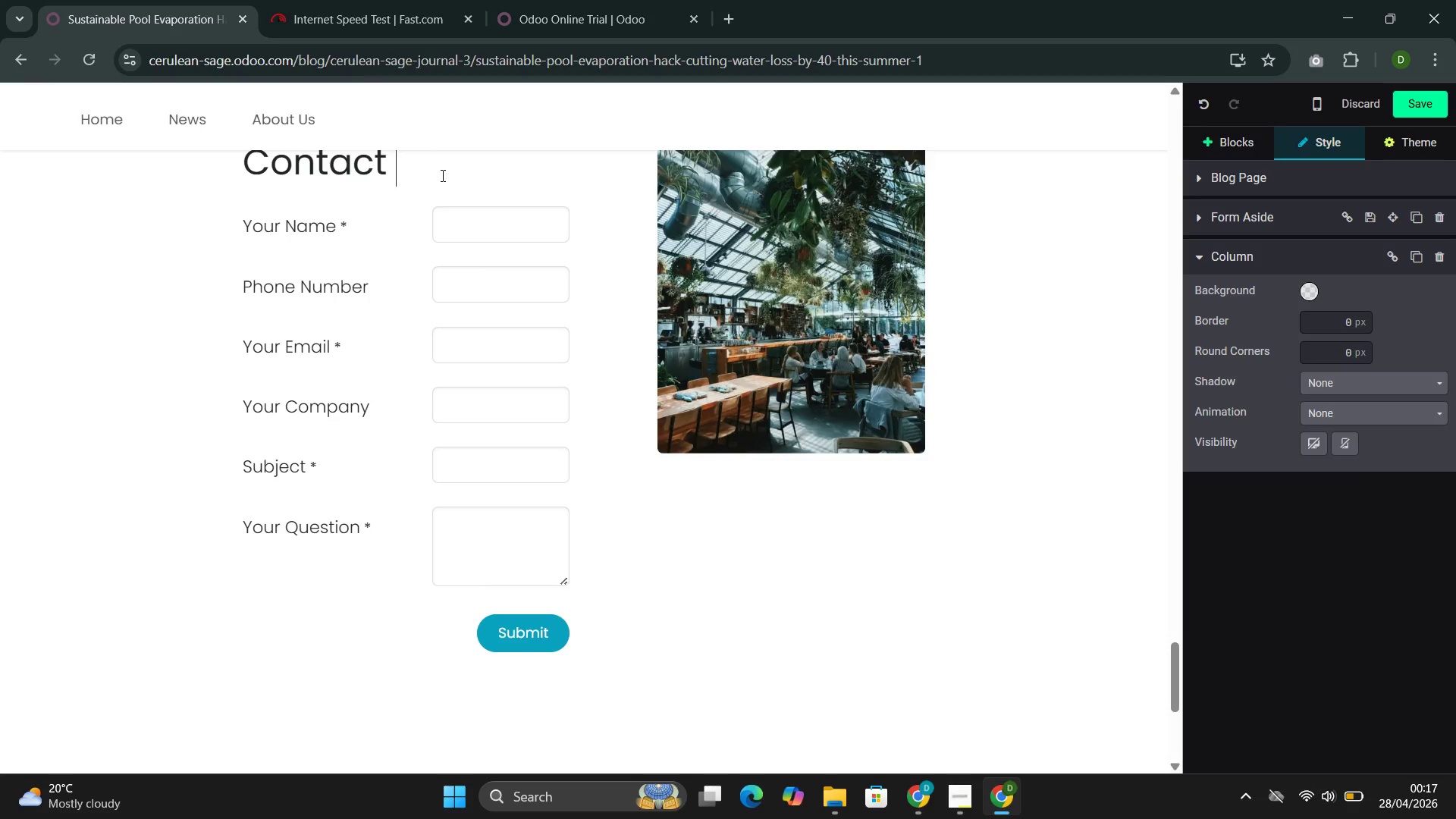 
key(Backspace)
 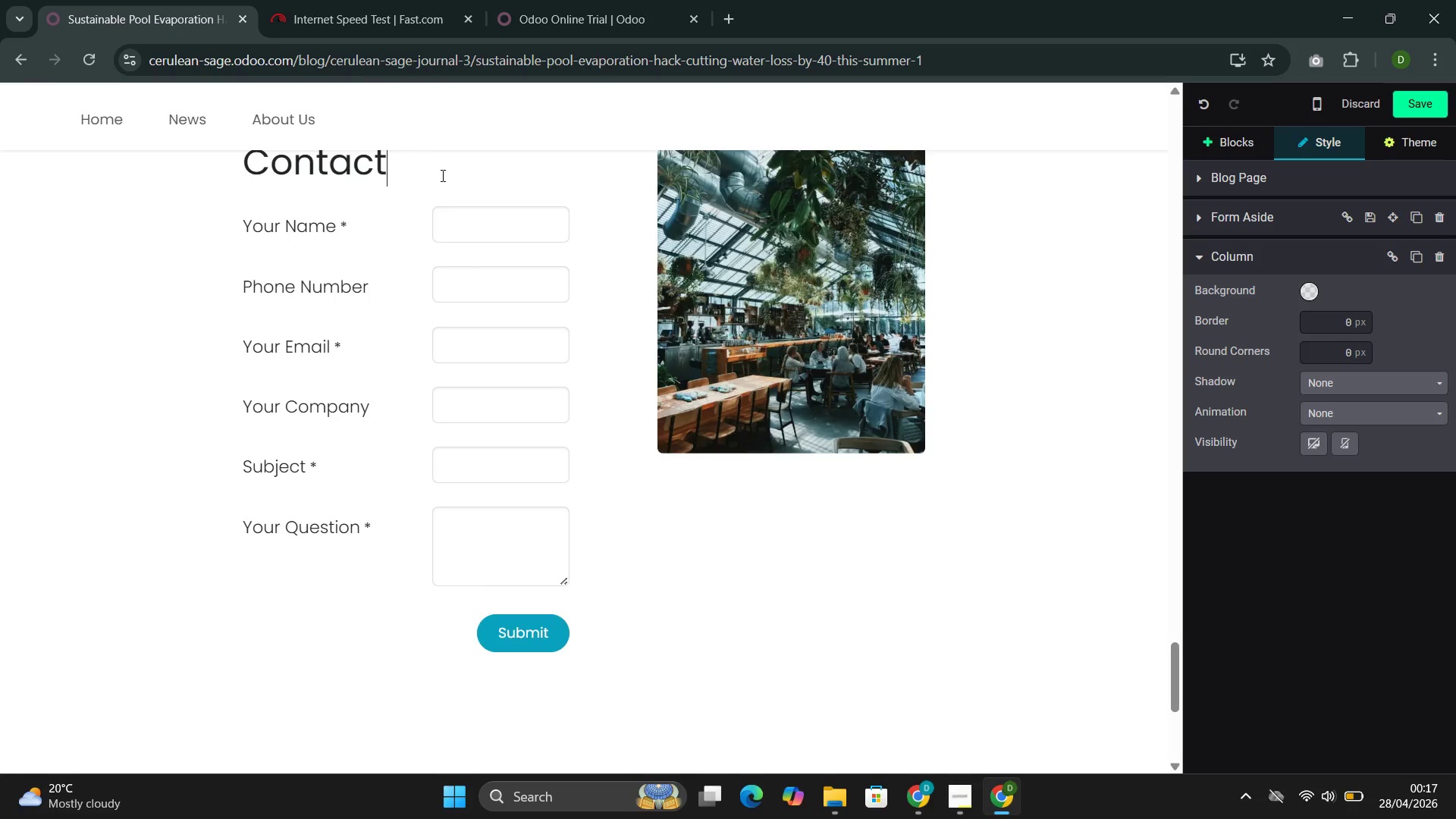 
key(Backspace)
 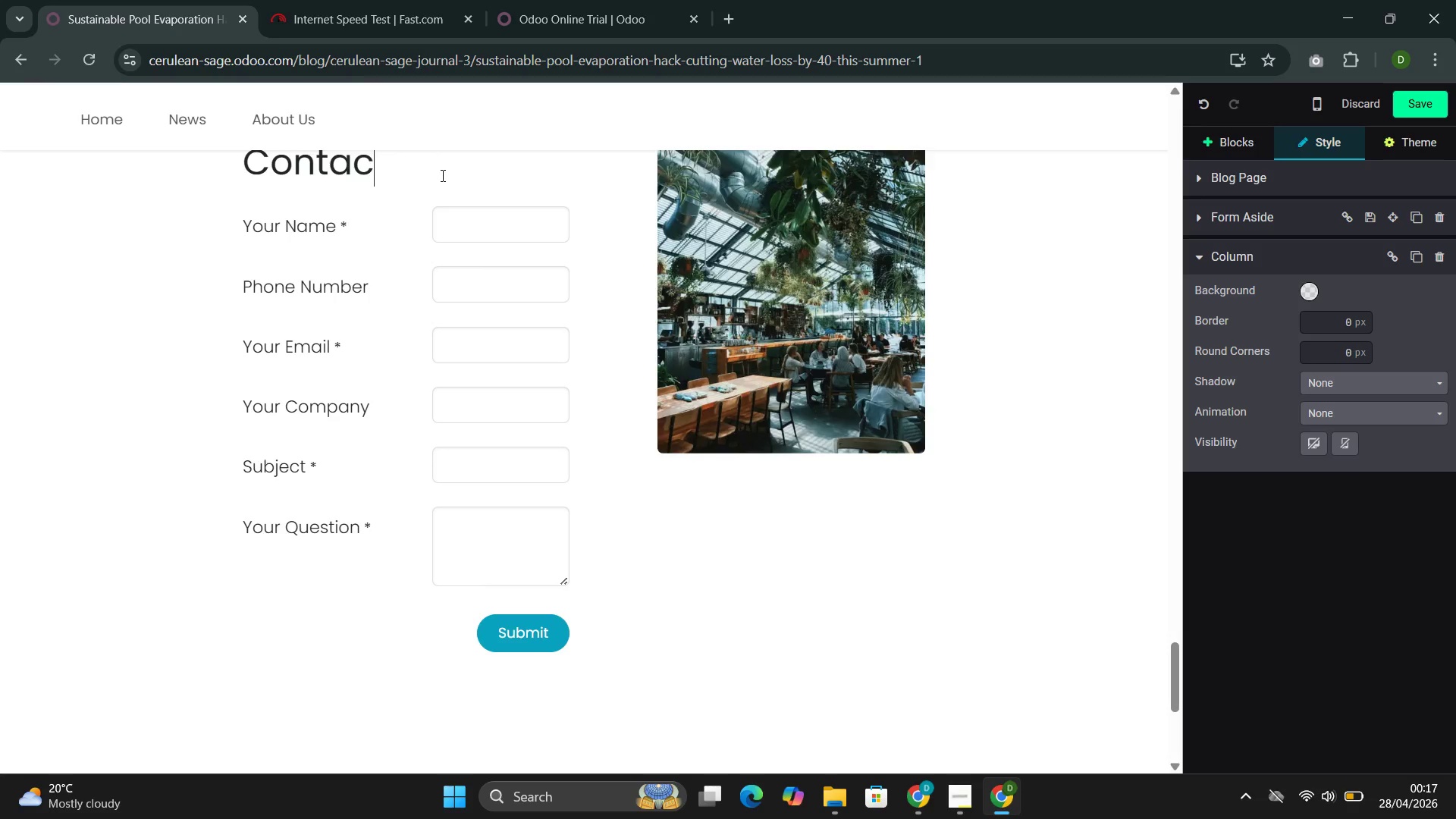 
key(Backspace)
 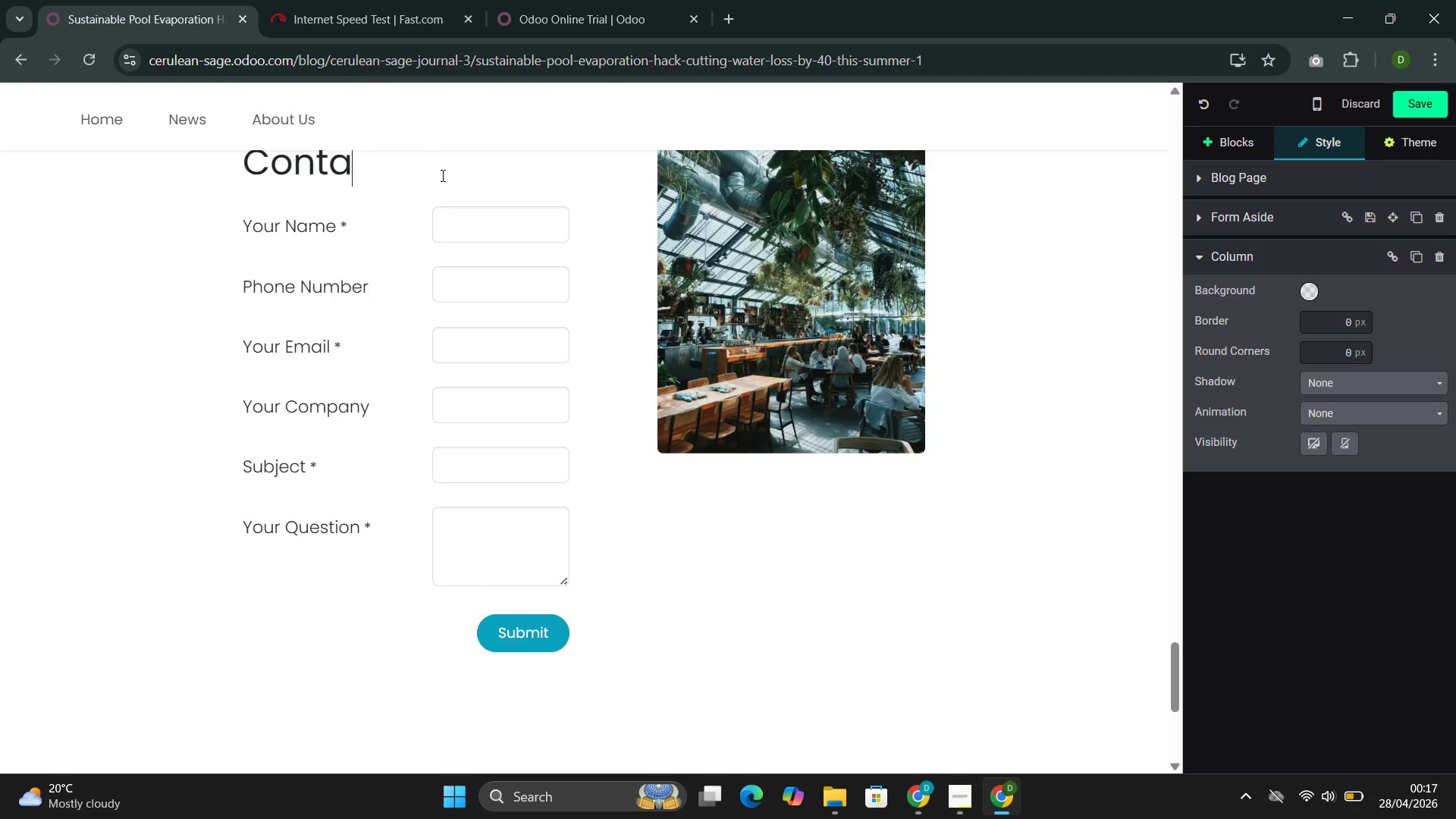 
key(Backspace)
 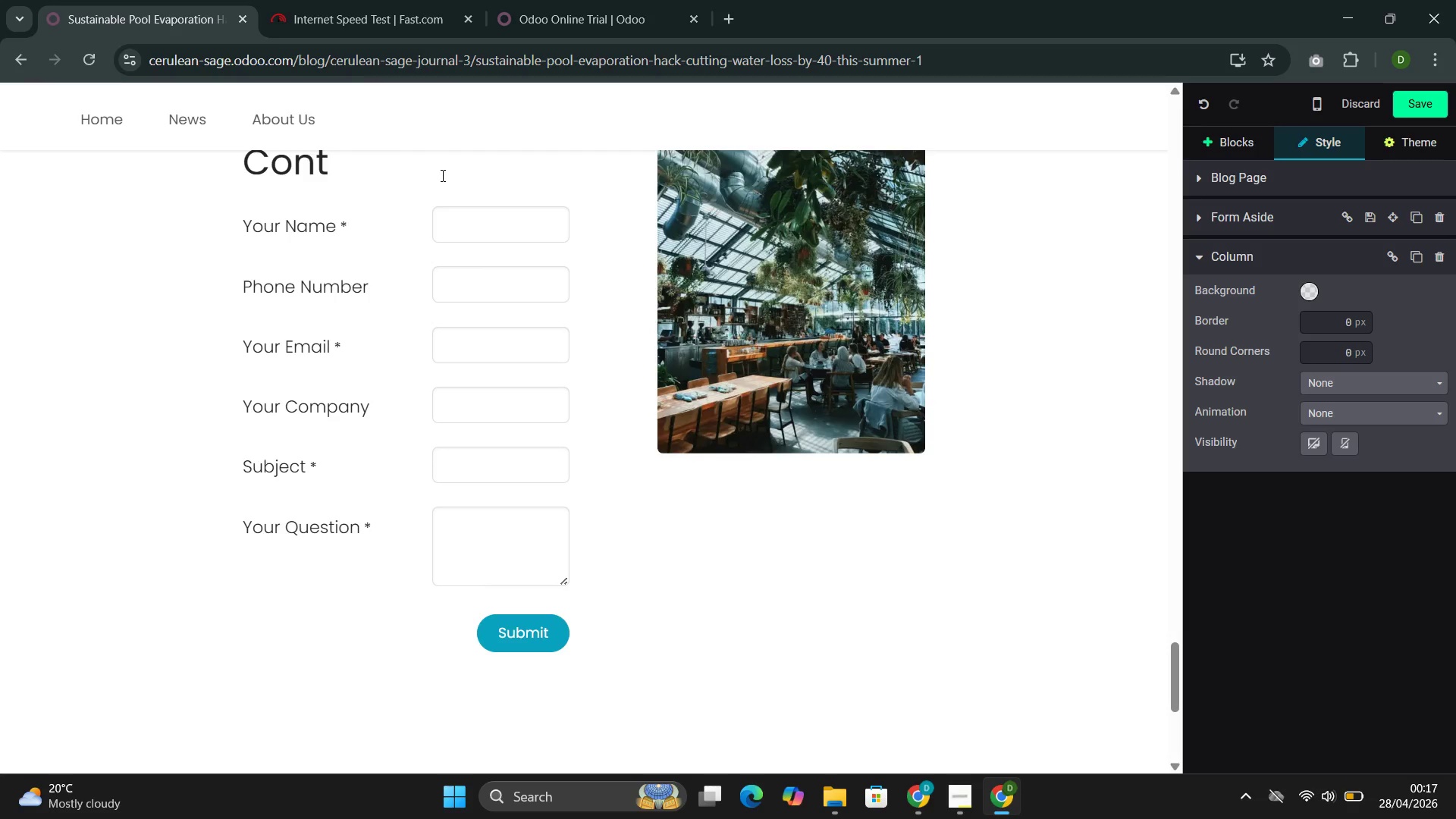 
key(Backspace)
key(Backspace)
key(Backspace)
key(Backspace)
type(Get Your Pool Water Sac)
key(Backspace)
type(v)
 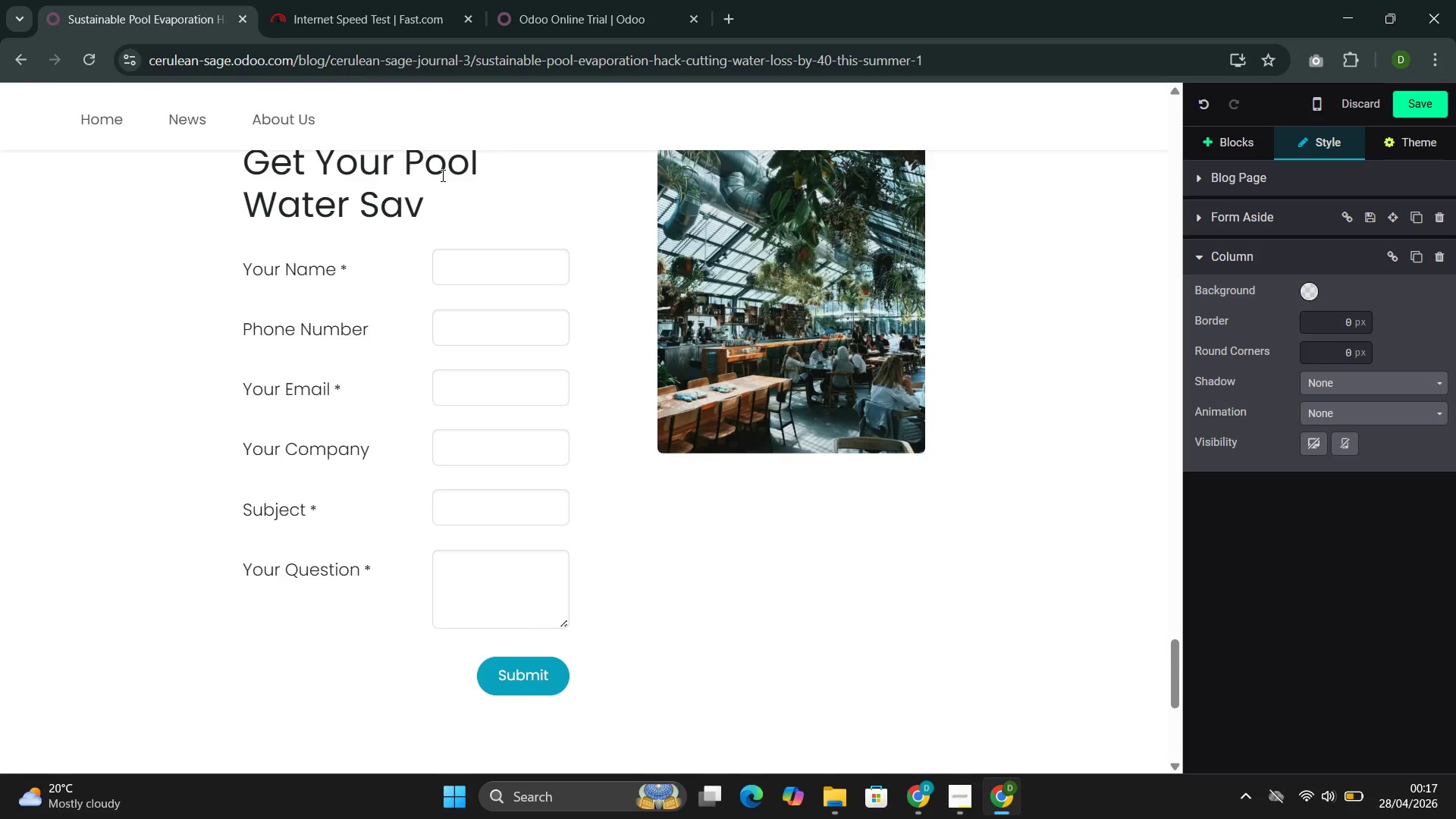 
type(ings Estimate)
 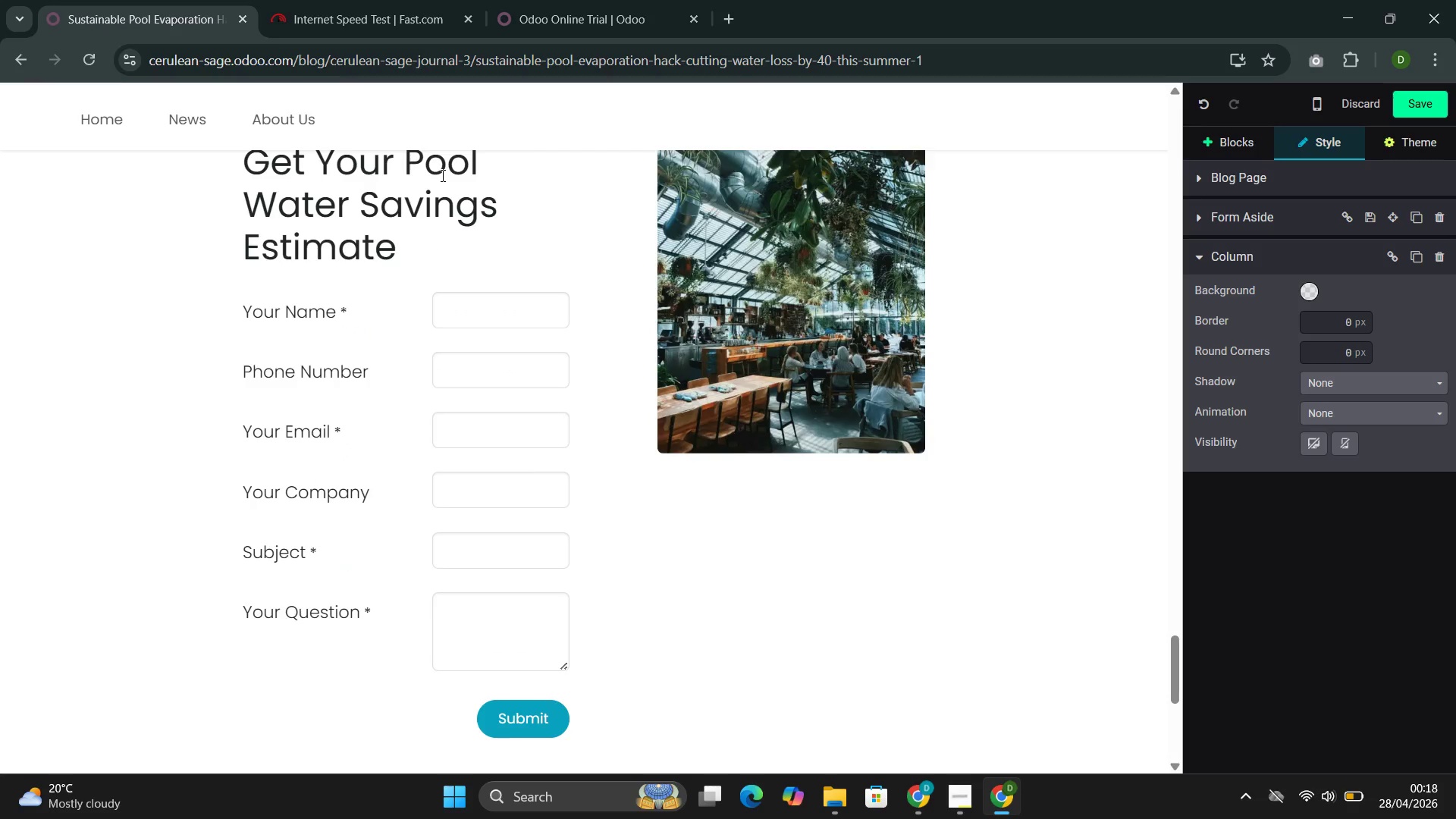 
left_click([509, 302])
 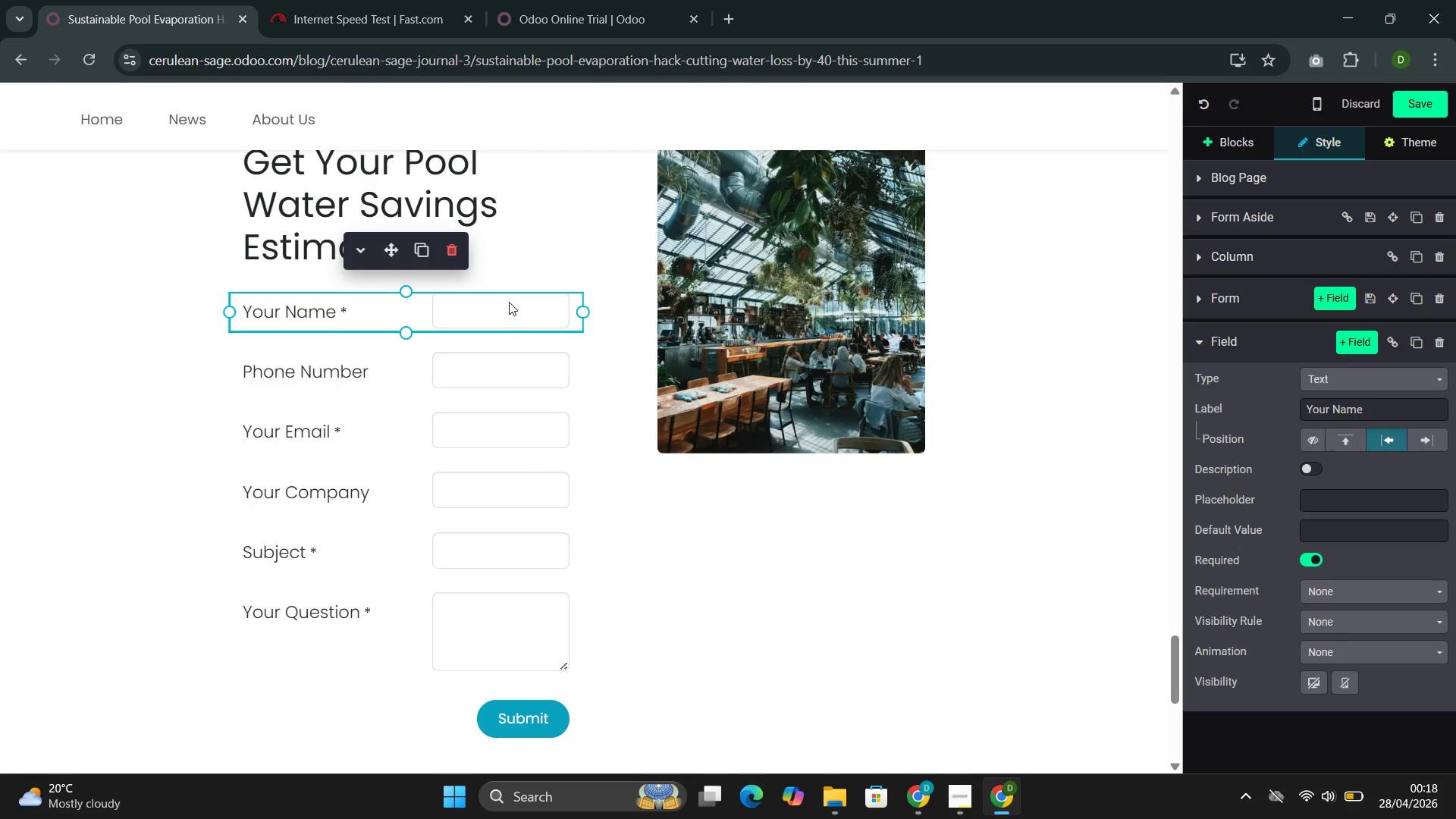 
wait(5.58)
 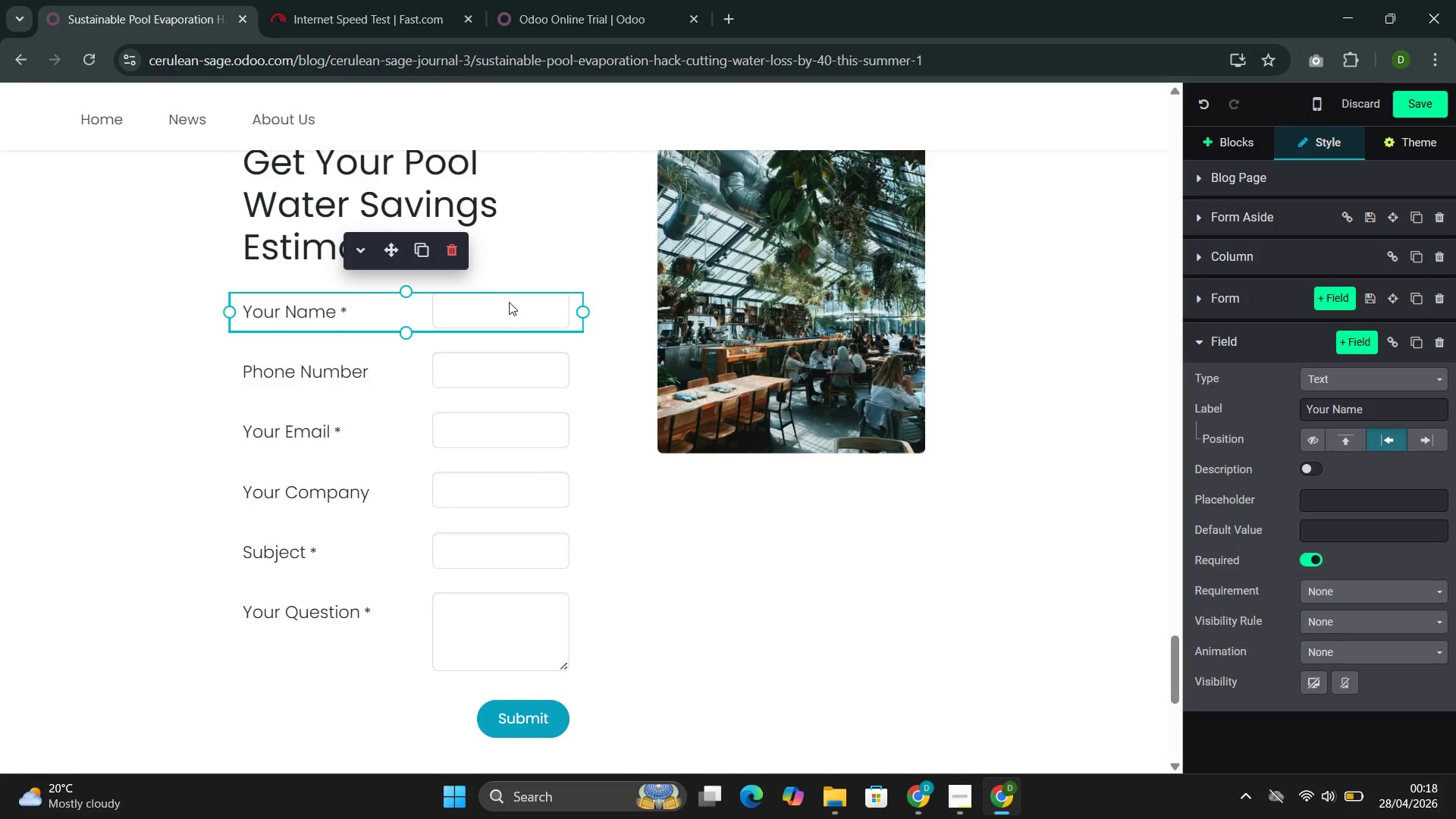 
left_click([493, 419])
 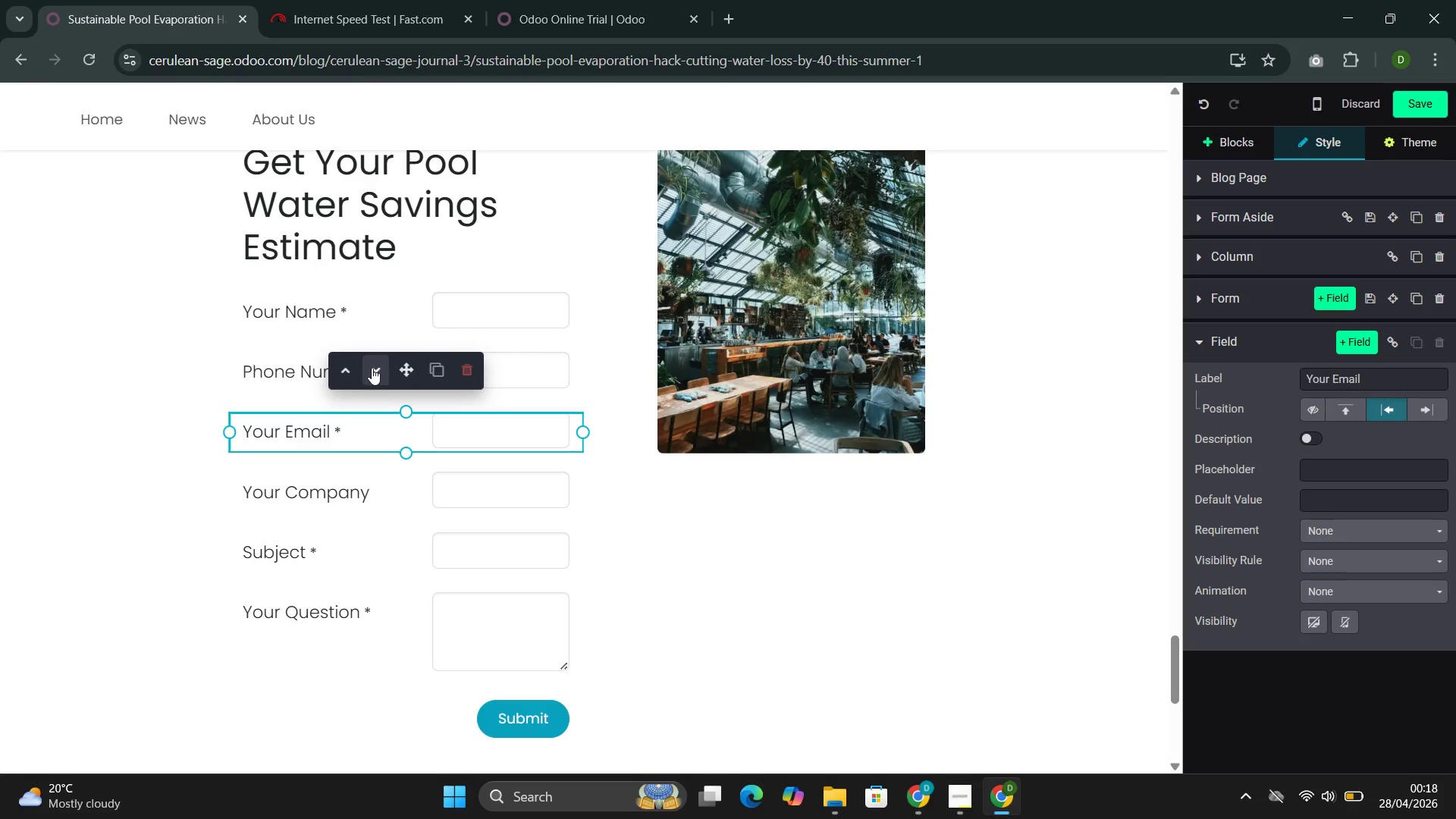 
left_click([346, 368])
 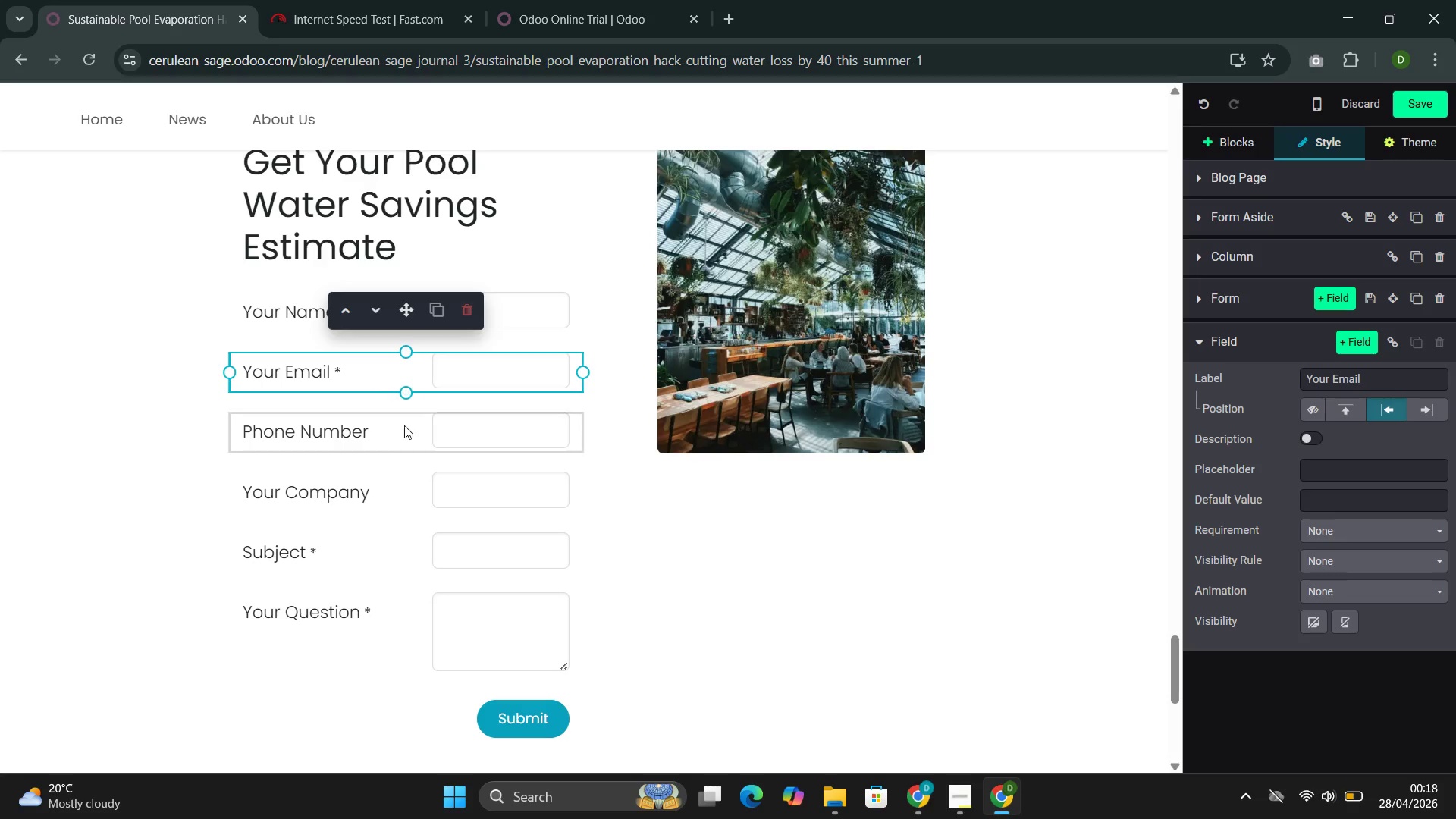 
left_click([414, 436])
 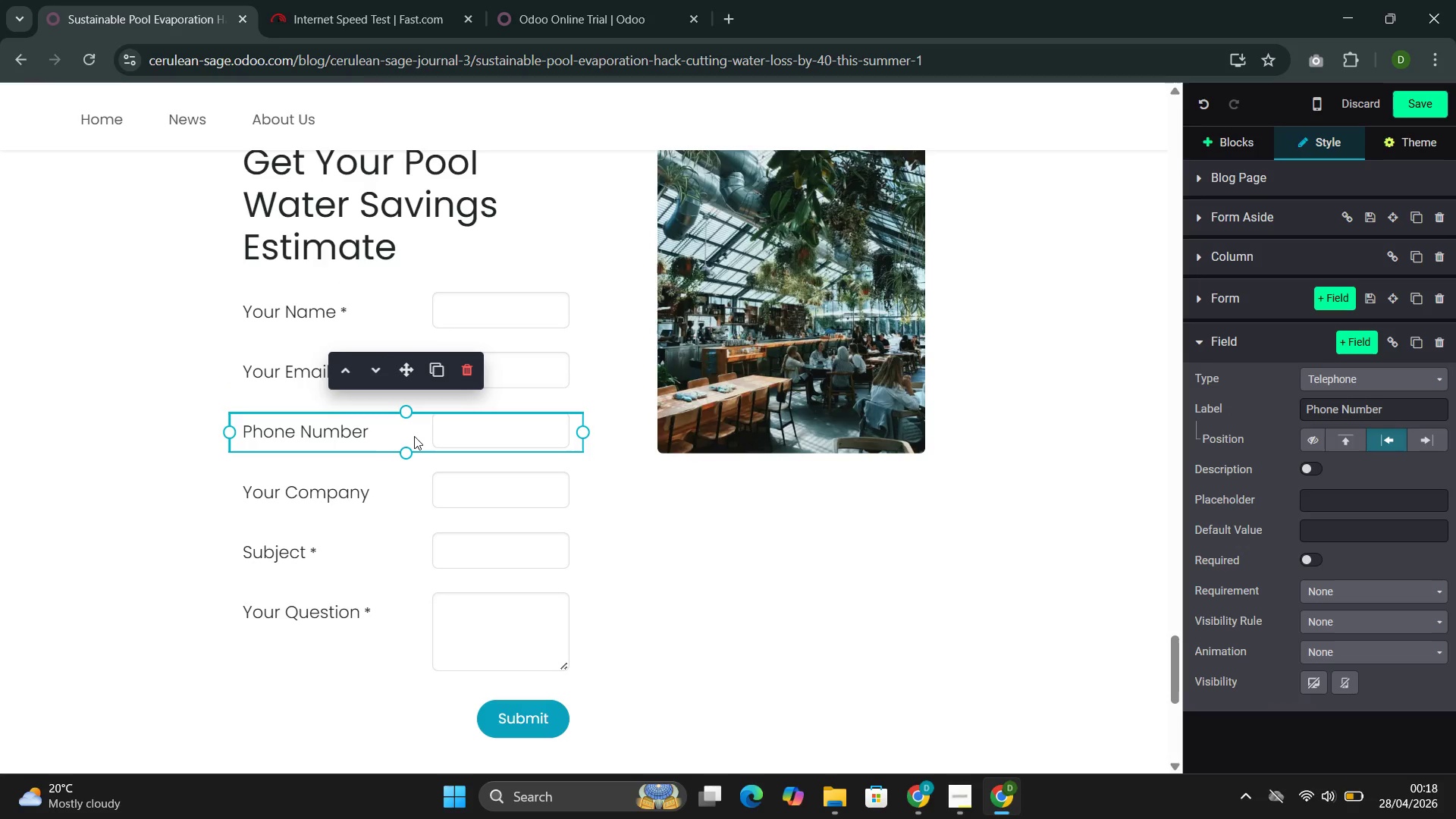 
wait(8.88)
 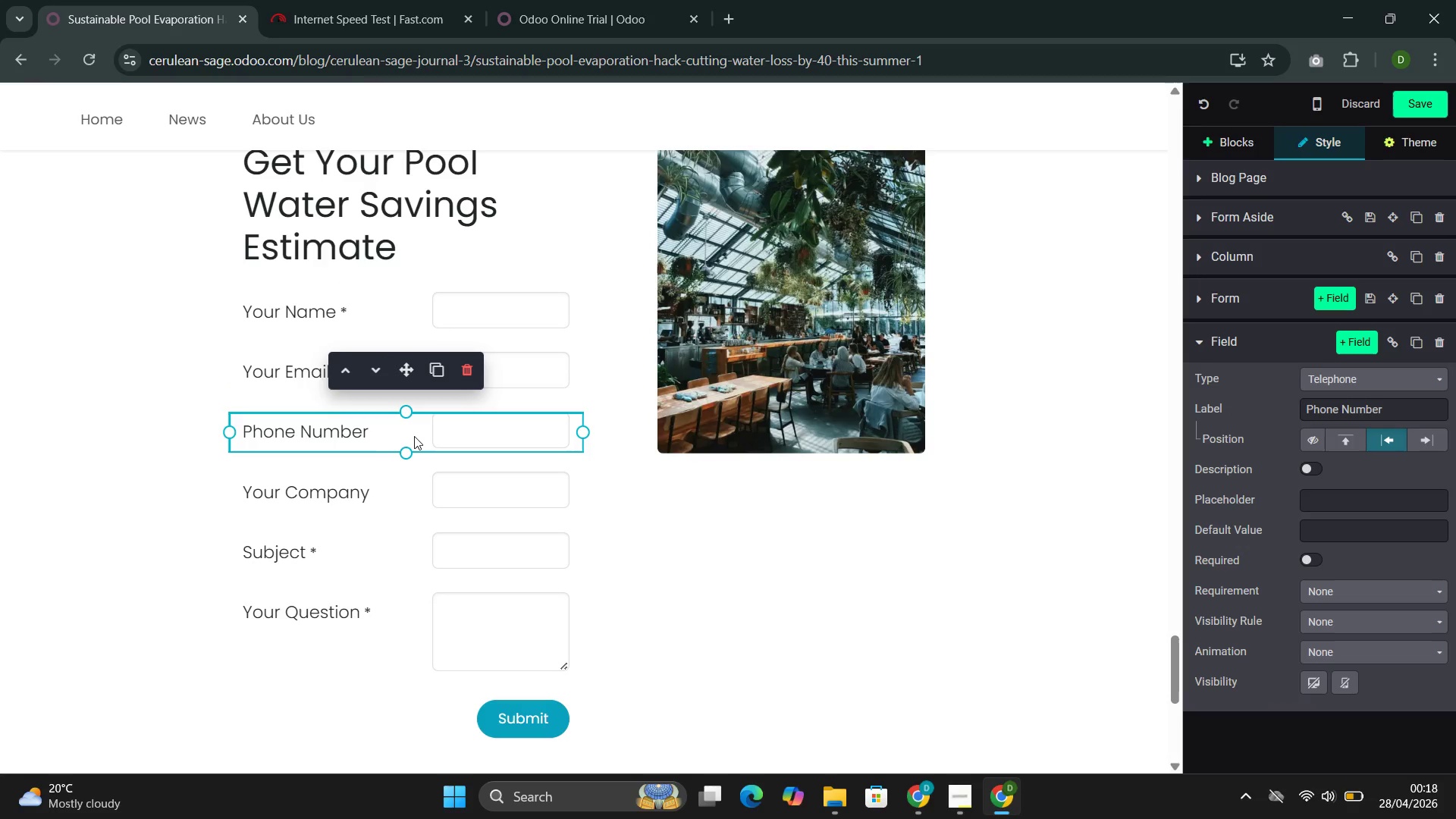 
left_click([1386, 378])
 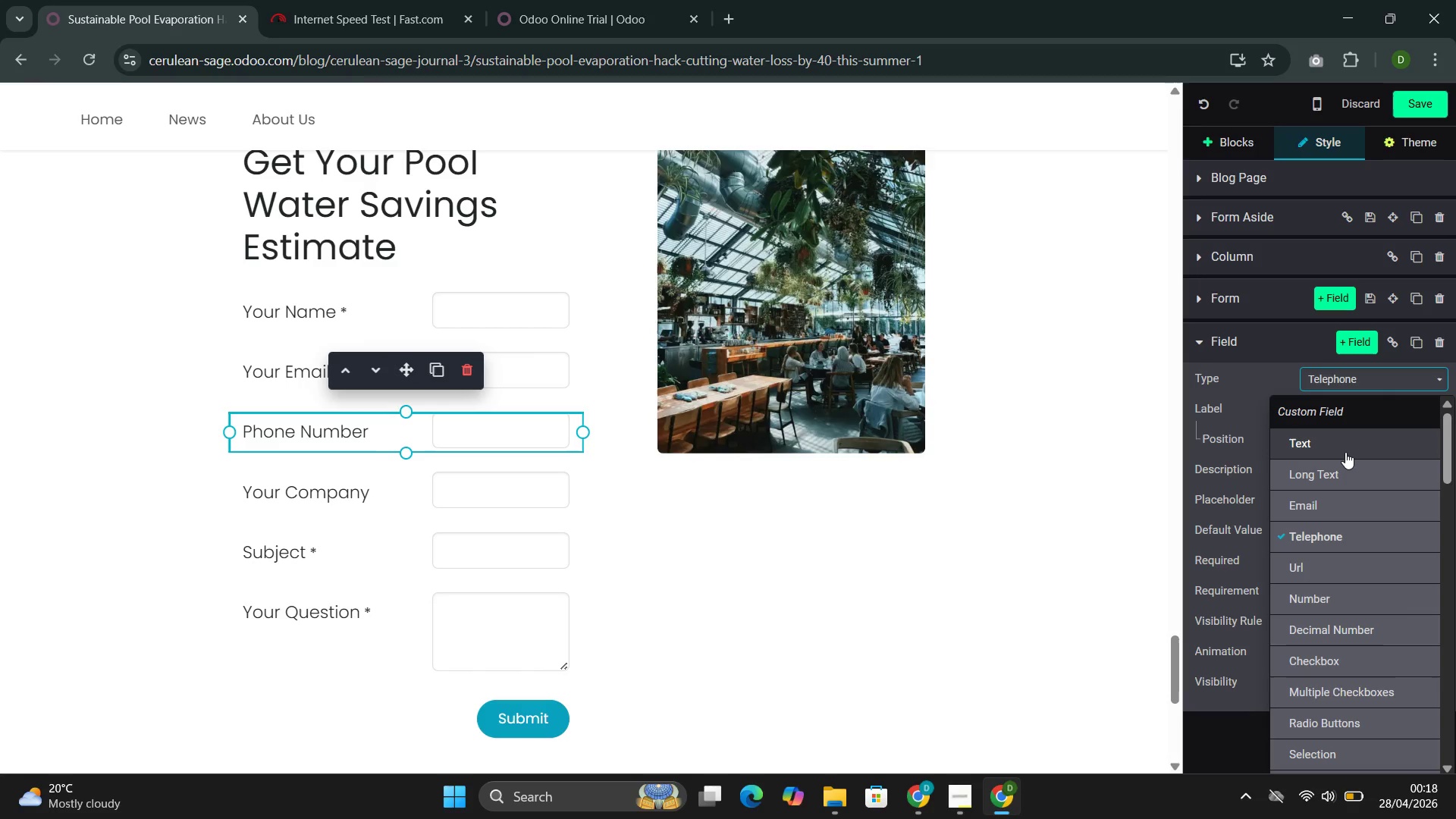 
left_click([1345, 451])
 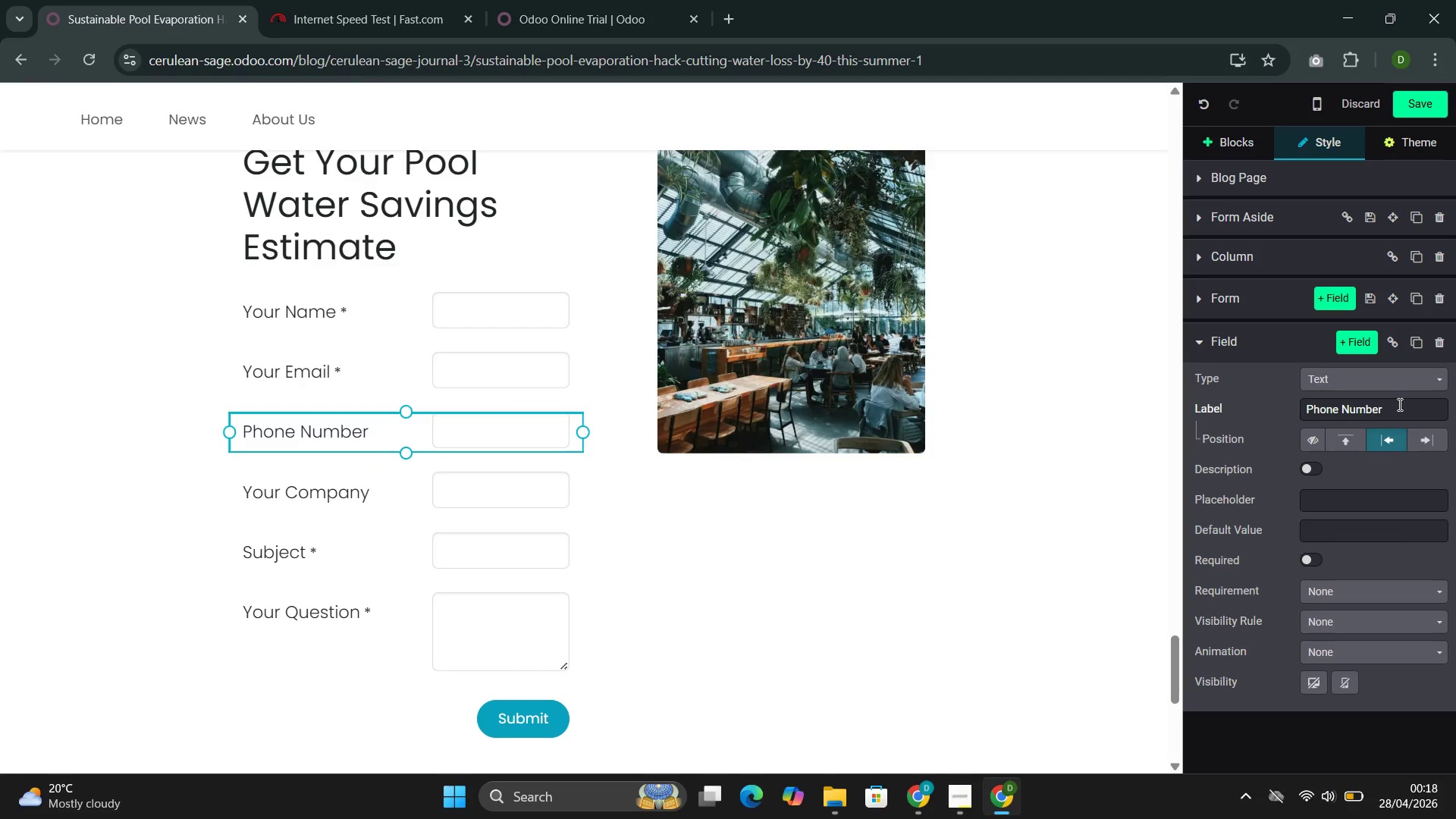 
left_click([1398, 404])
 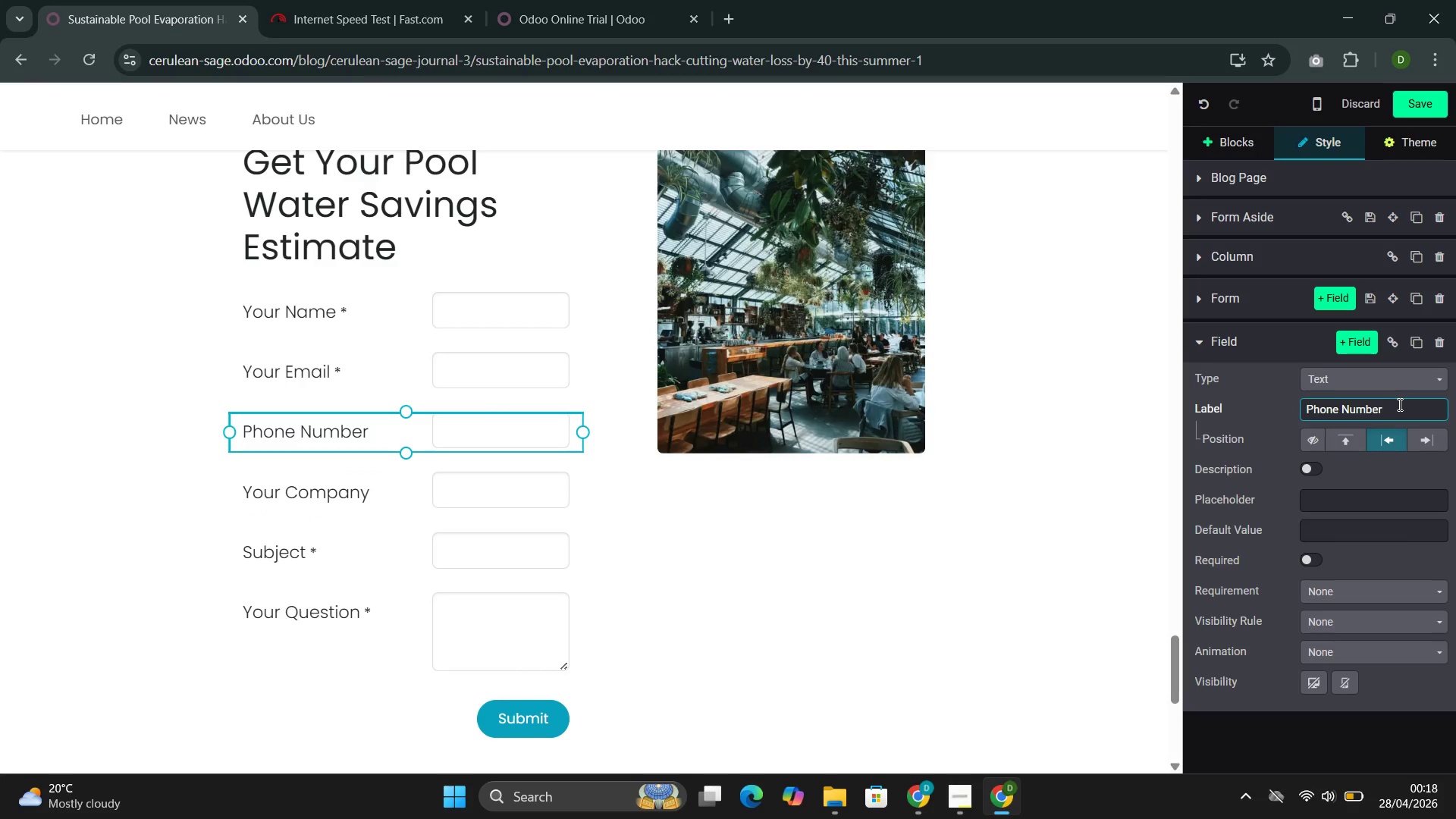 
hold_key(key=Backspace, duration=1.0)
 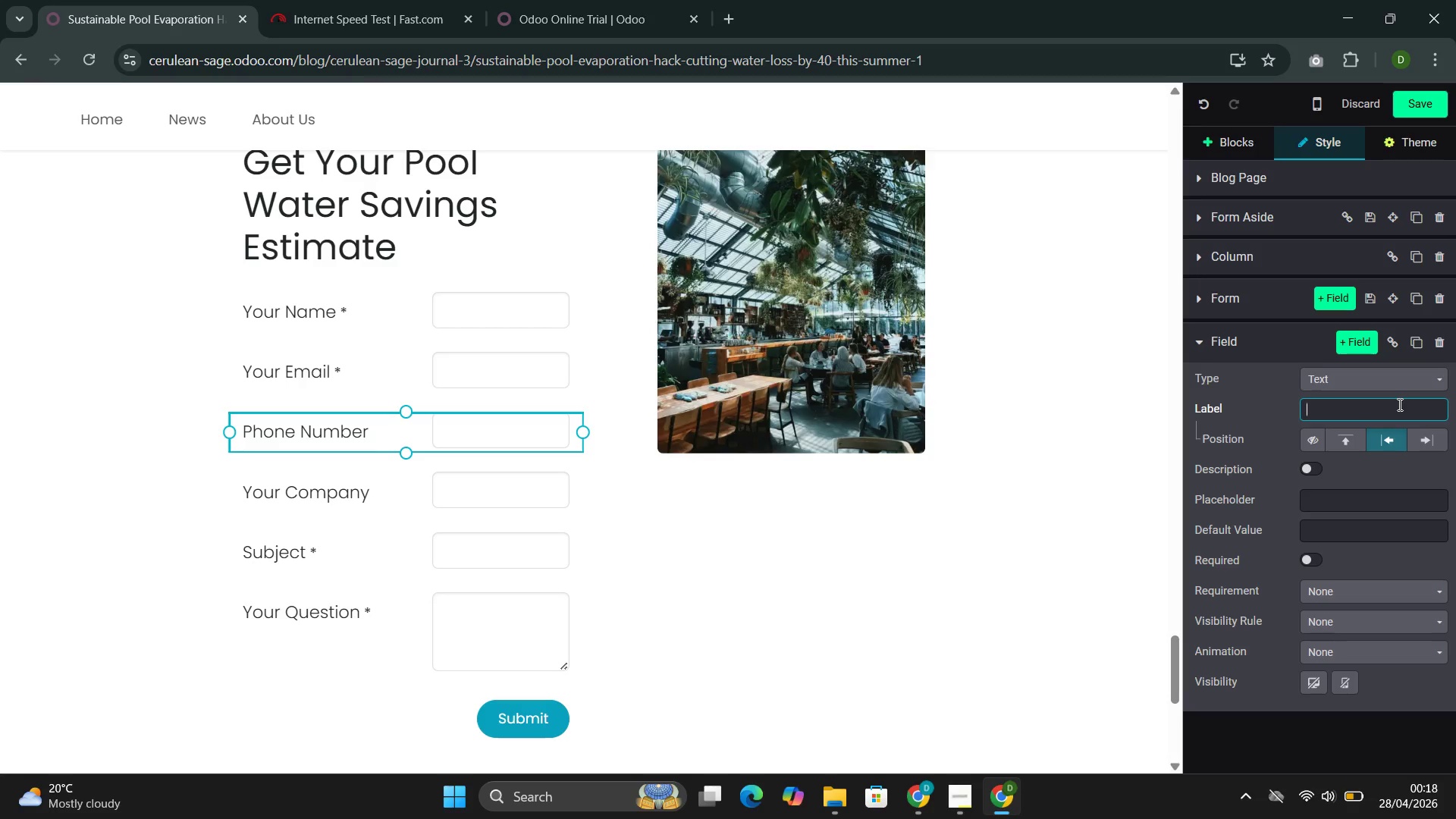 
wait(5.58)
 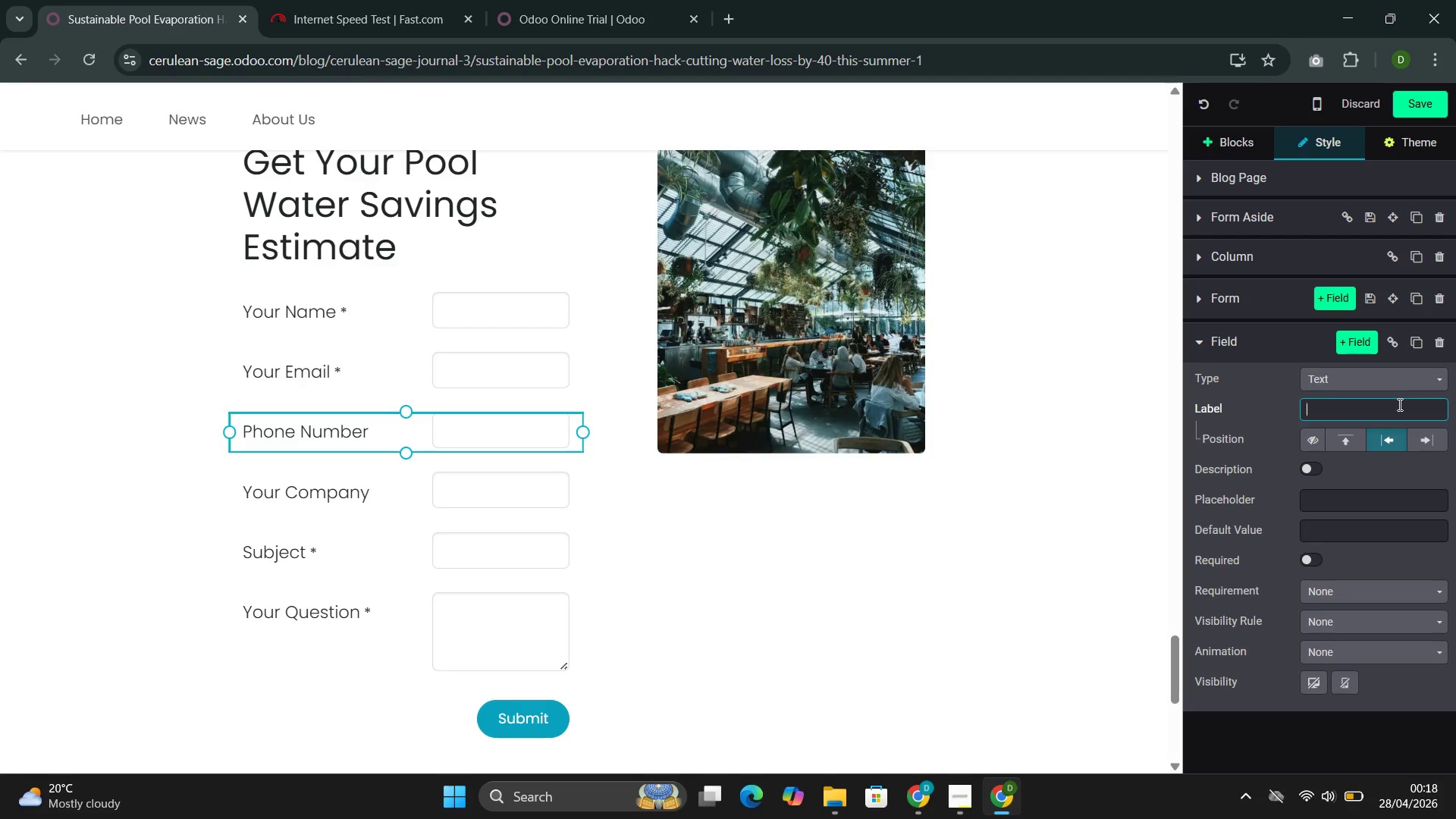 
type(Property Address)
 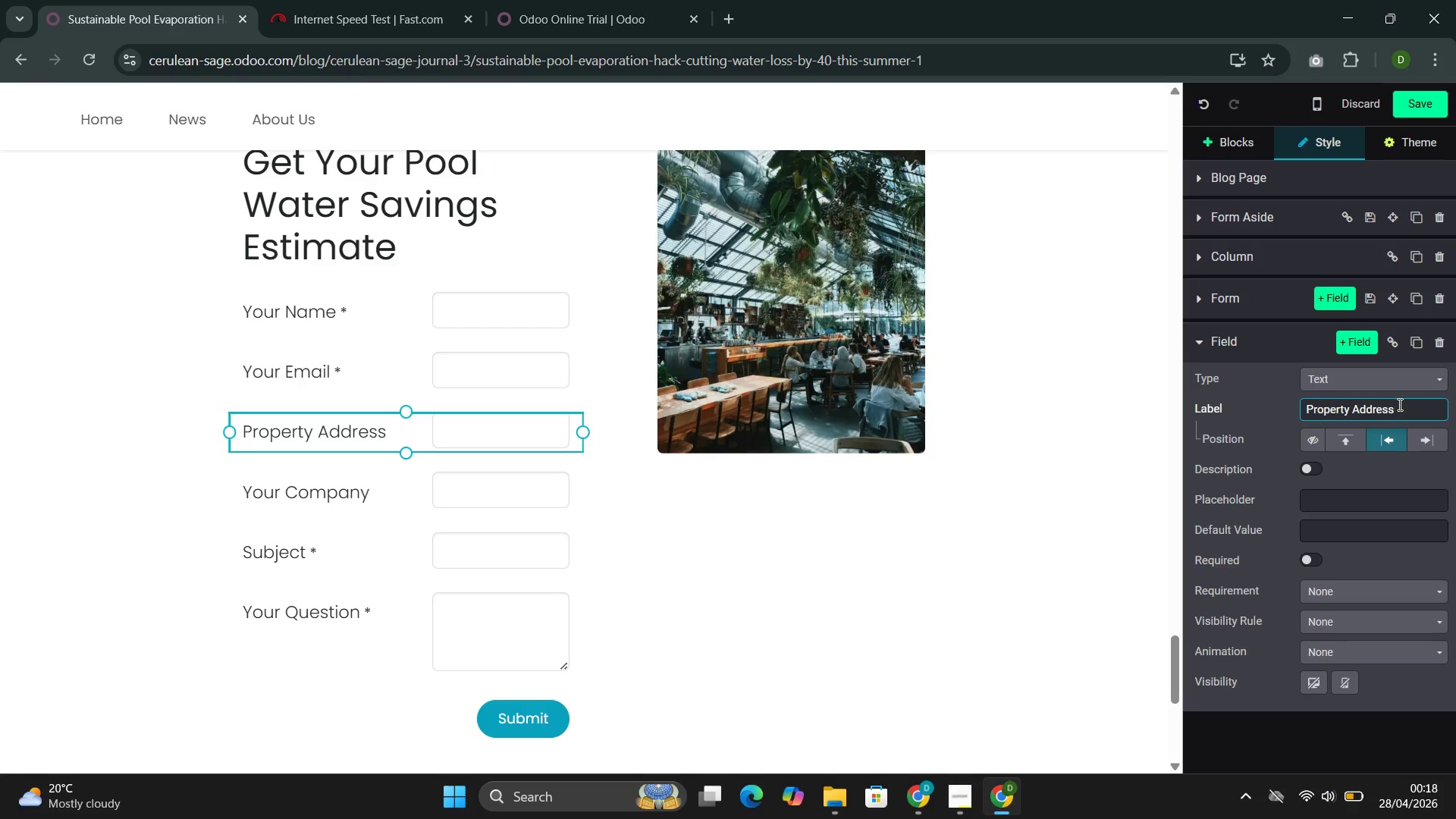 
left_click([379, 494])
 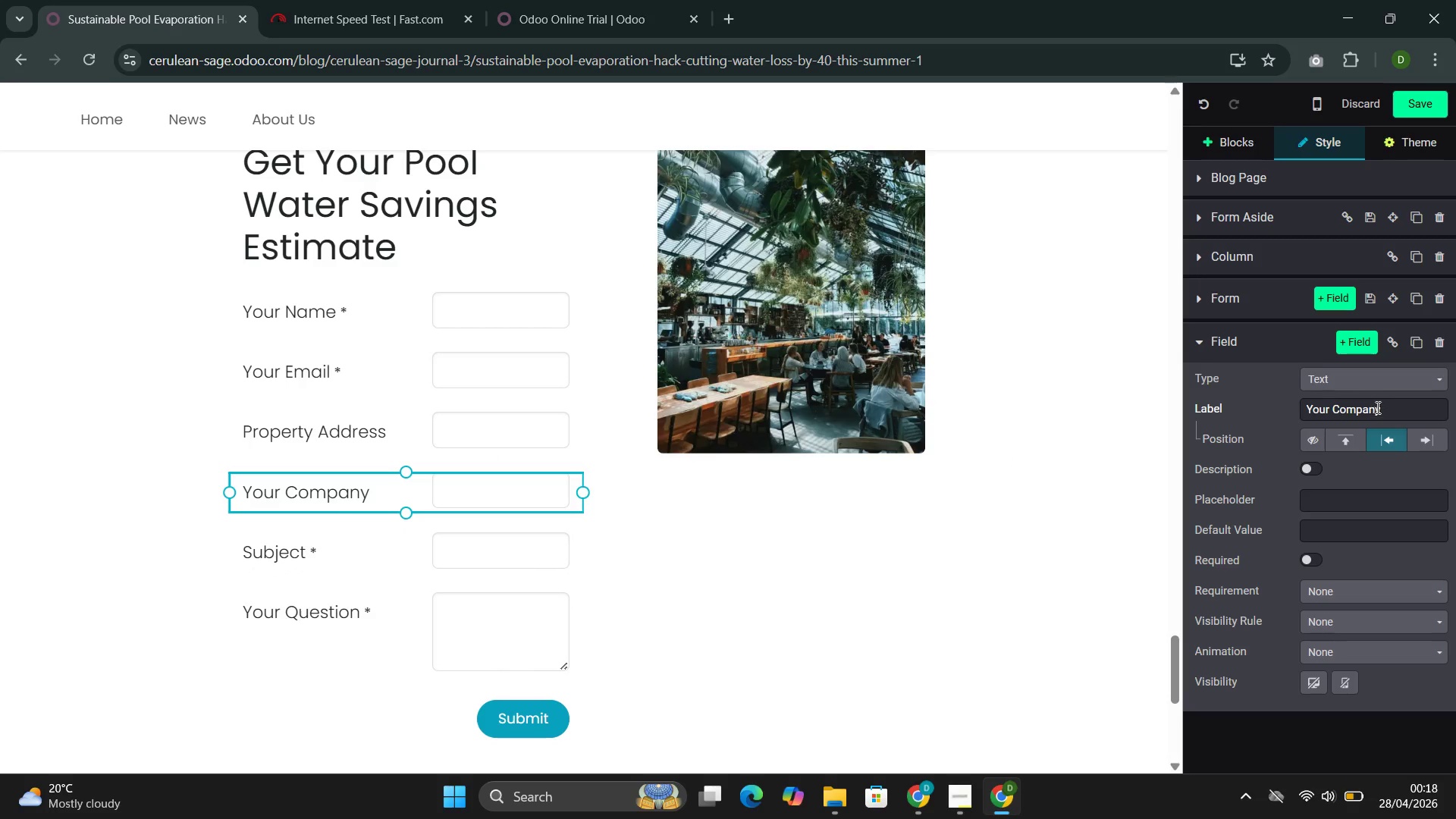 
left_click([1393, 404])
 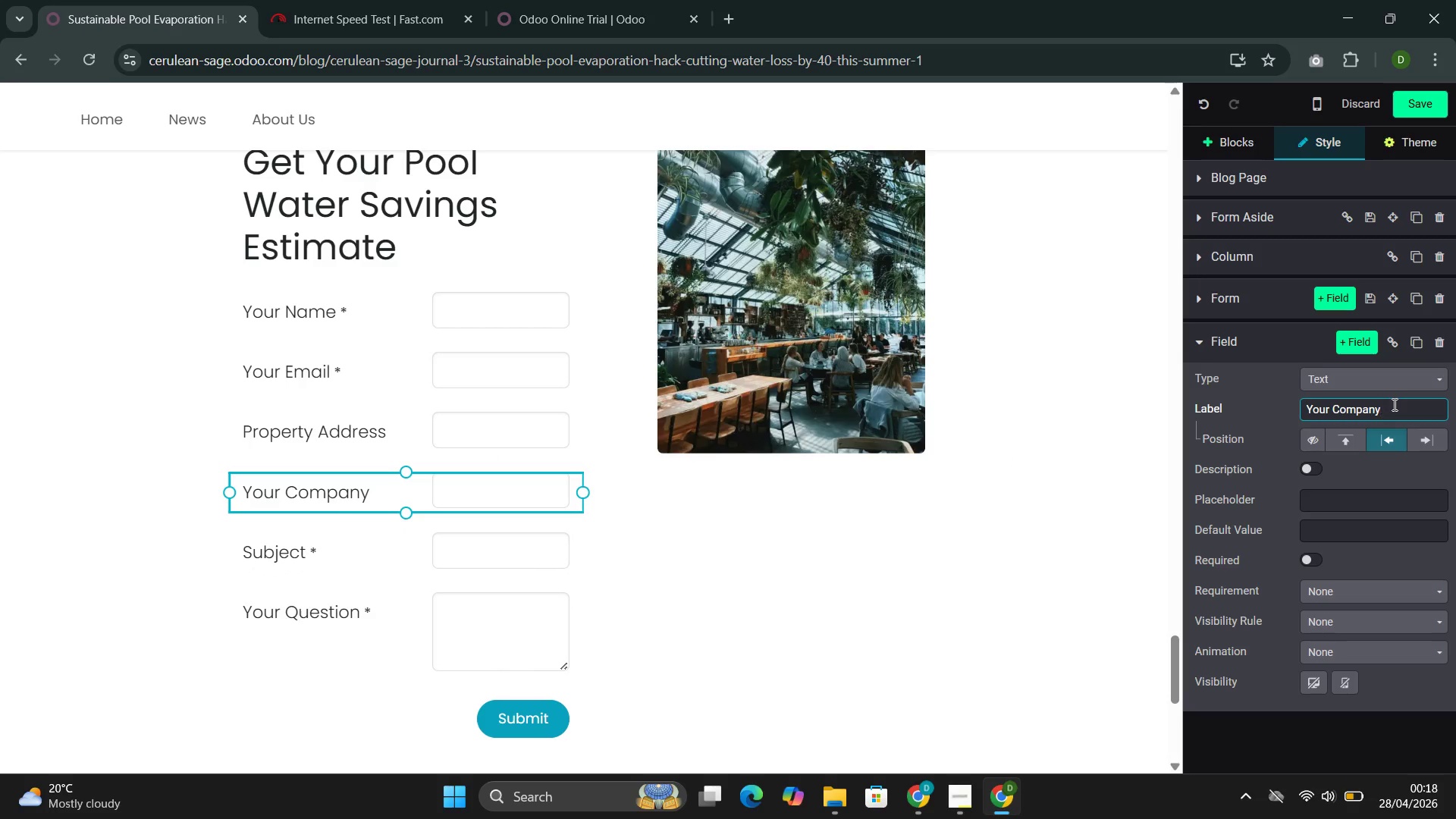 
hold_key(key=Backspace, duration=1.05)
 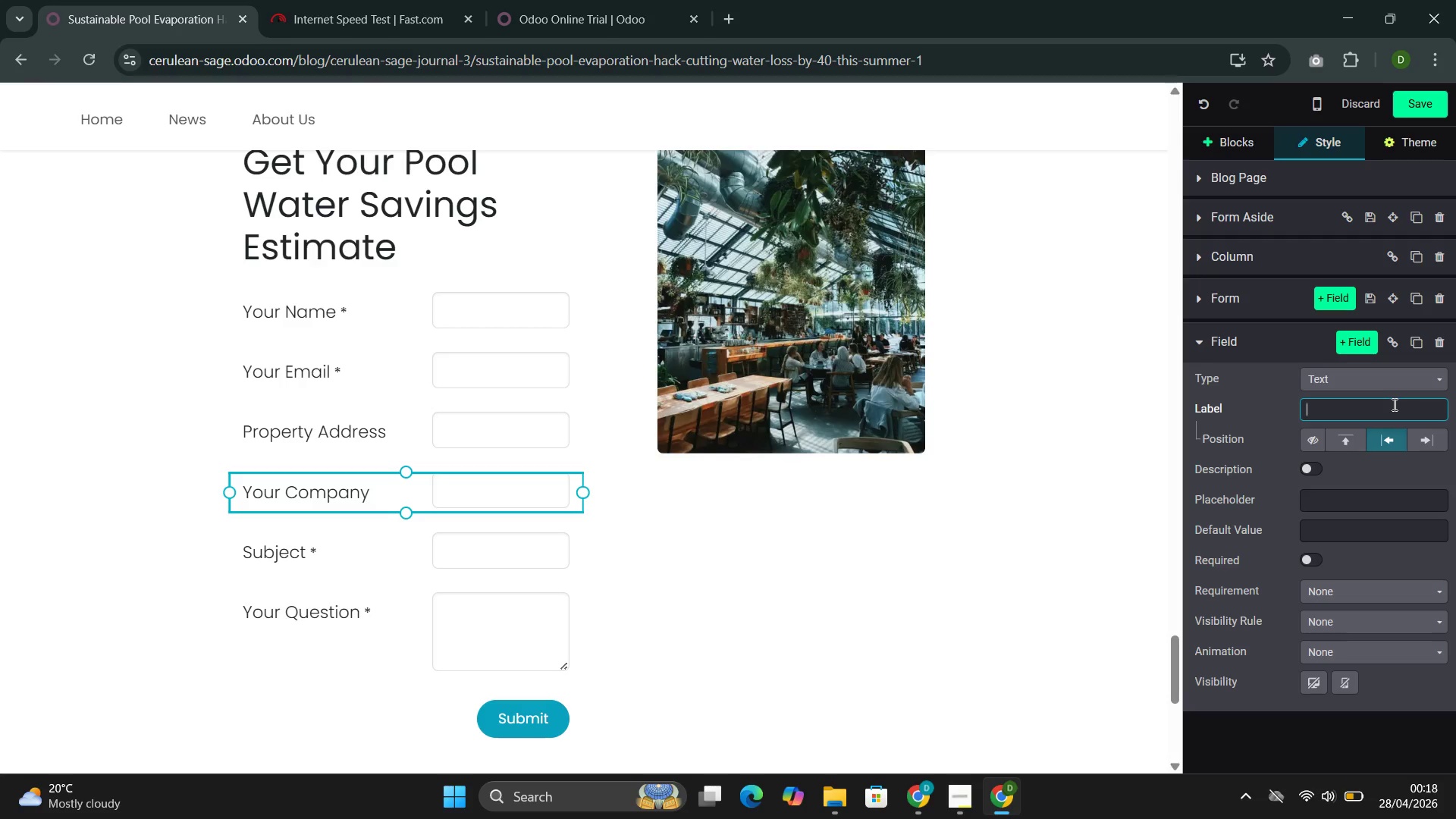 
type(Pool Size)
 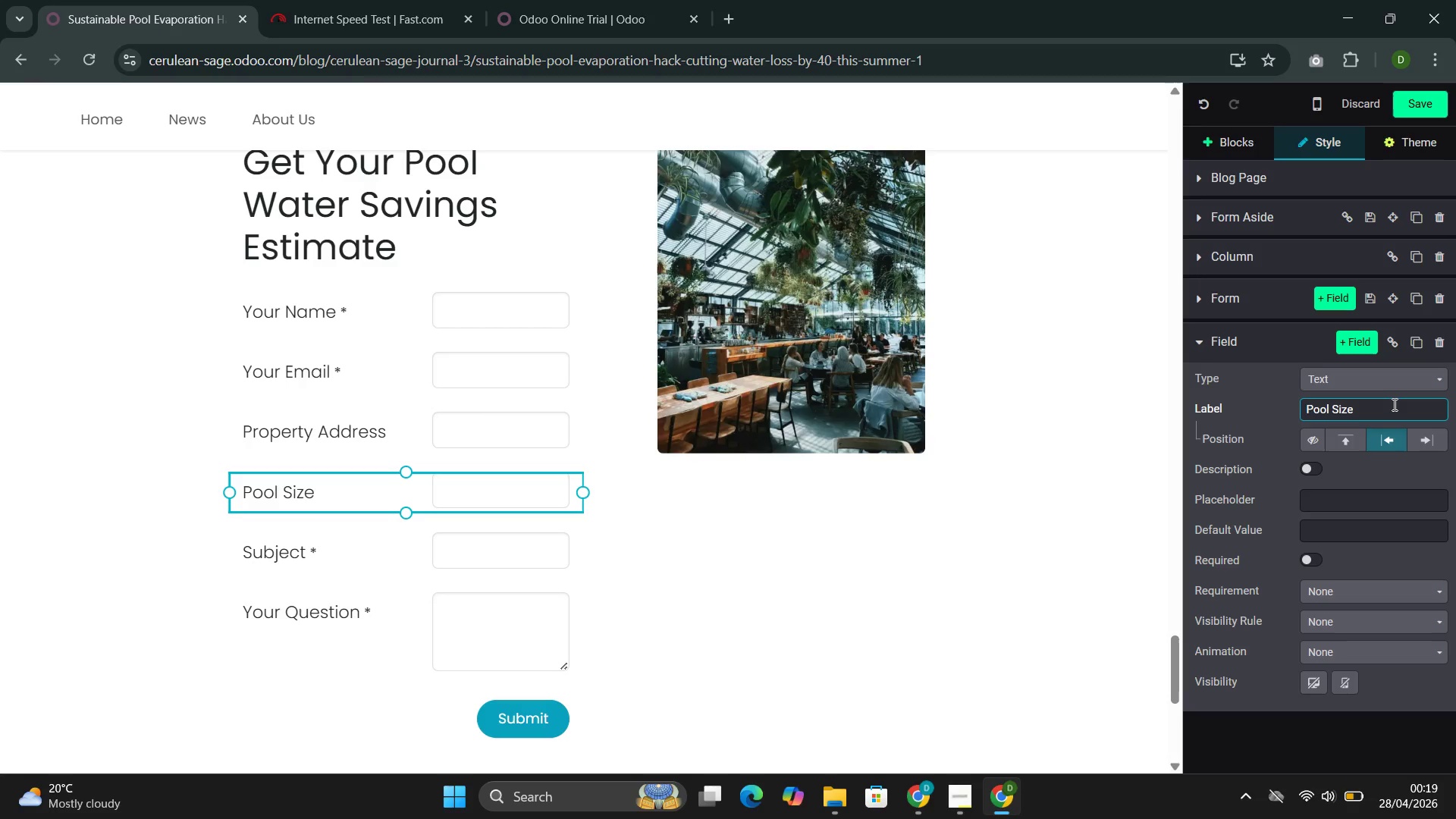 
left_click([1411, 381])
 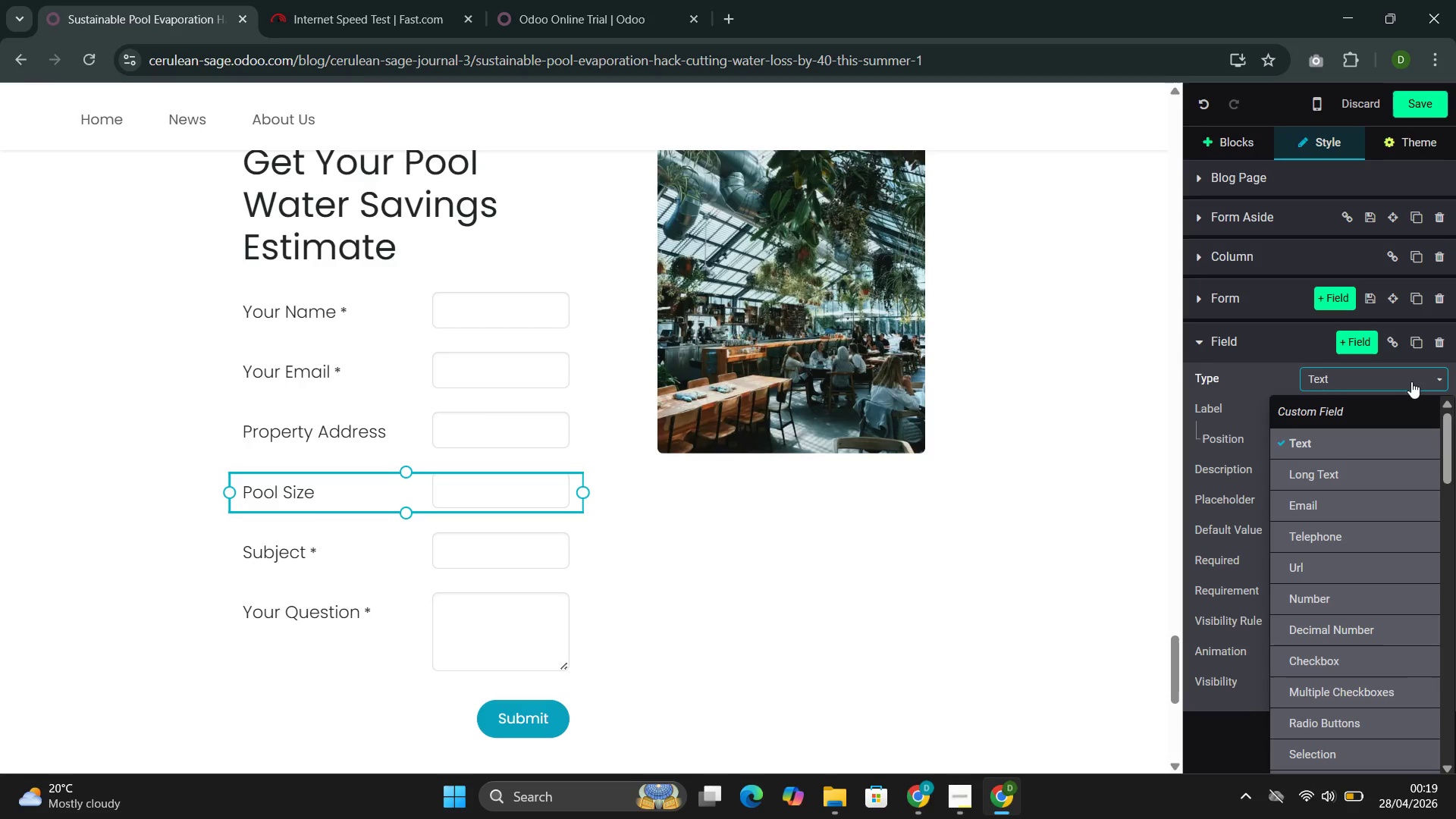 
left_click([1411, 381])
 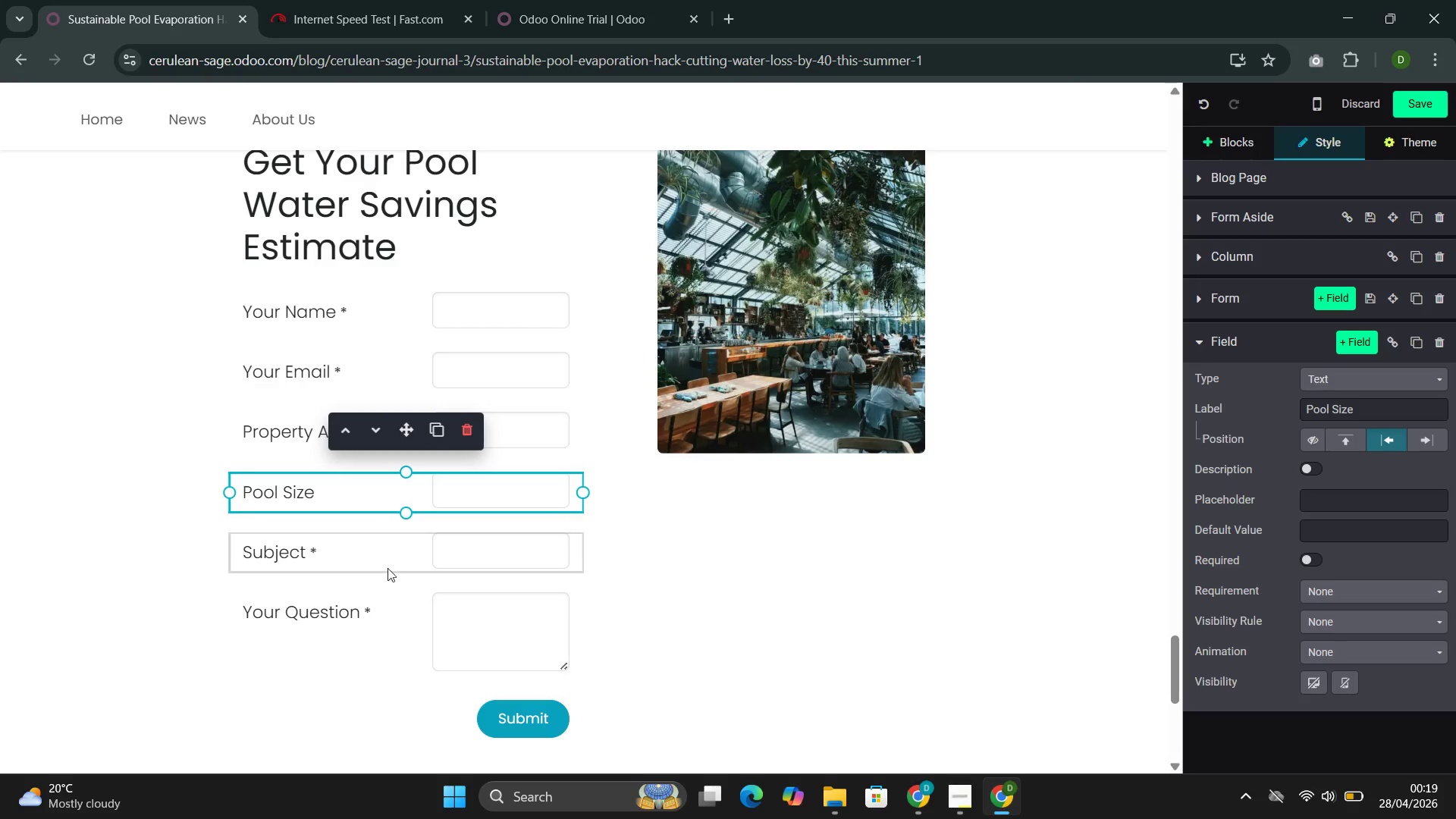 
left_click([375, 641])
 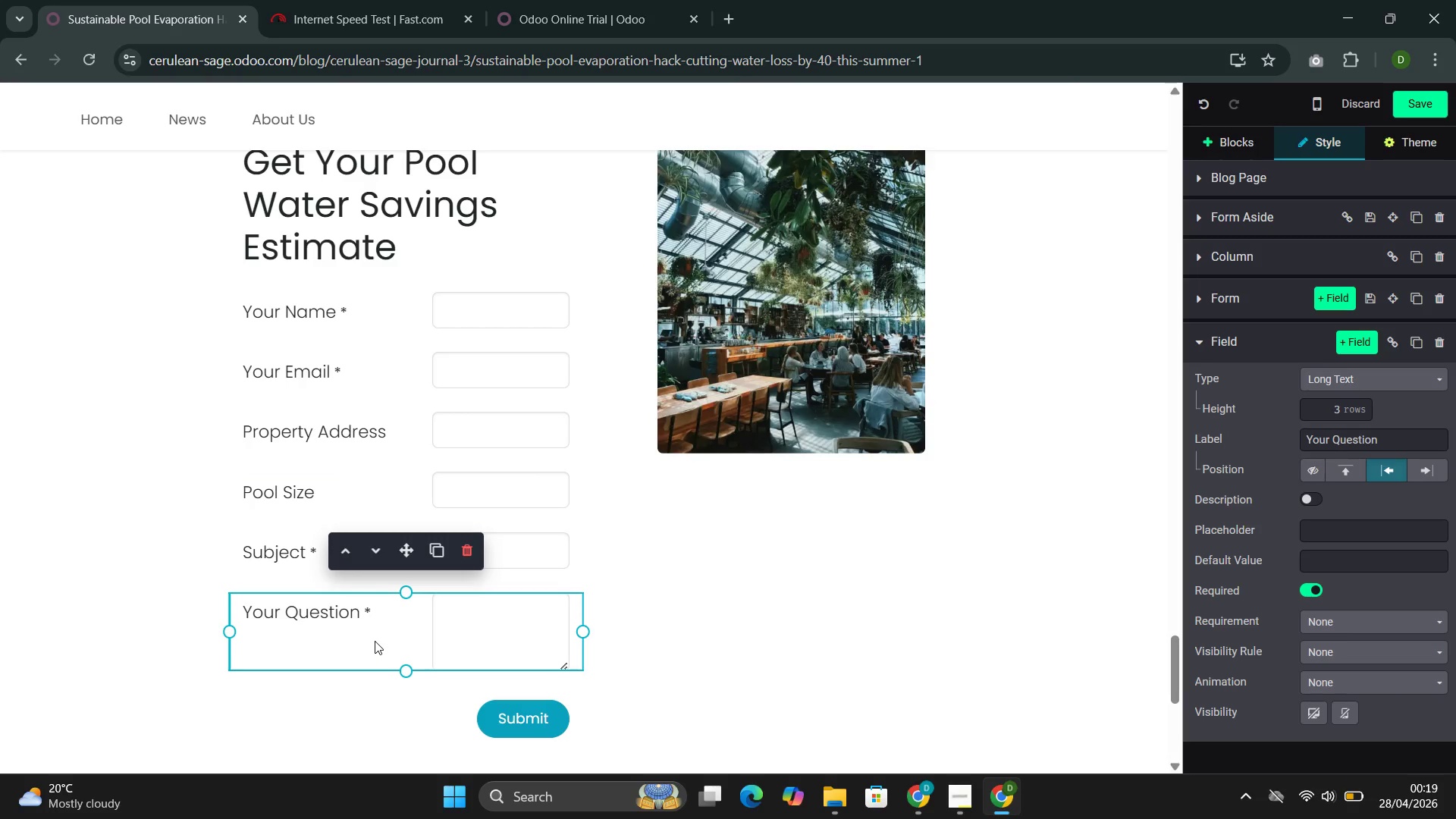 
wait(5.36)
 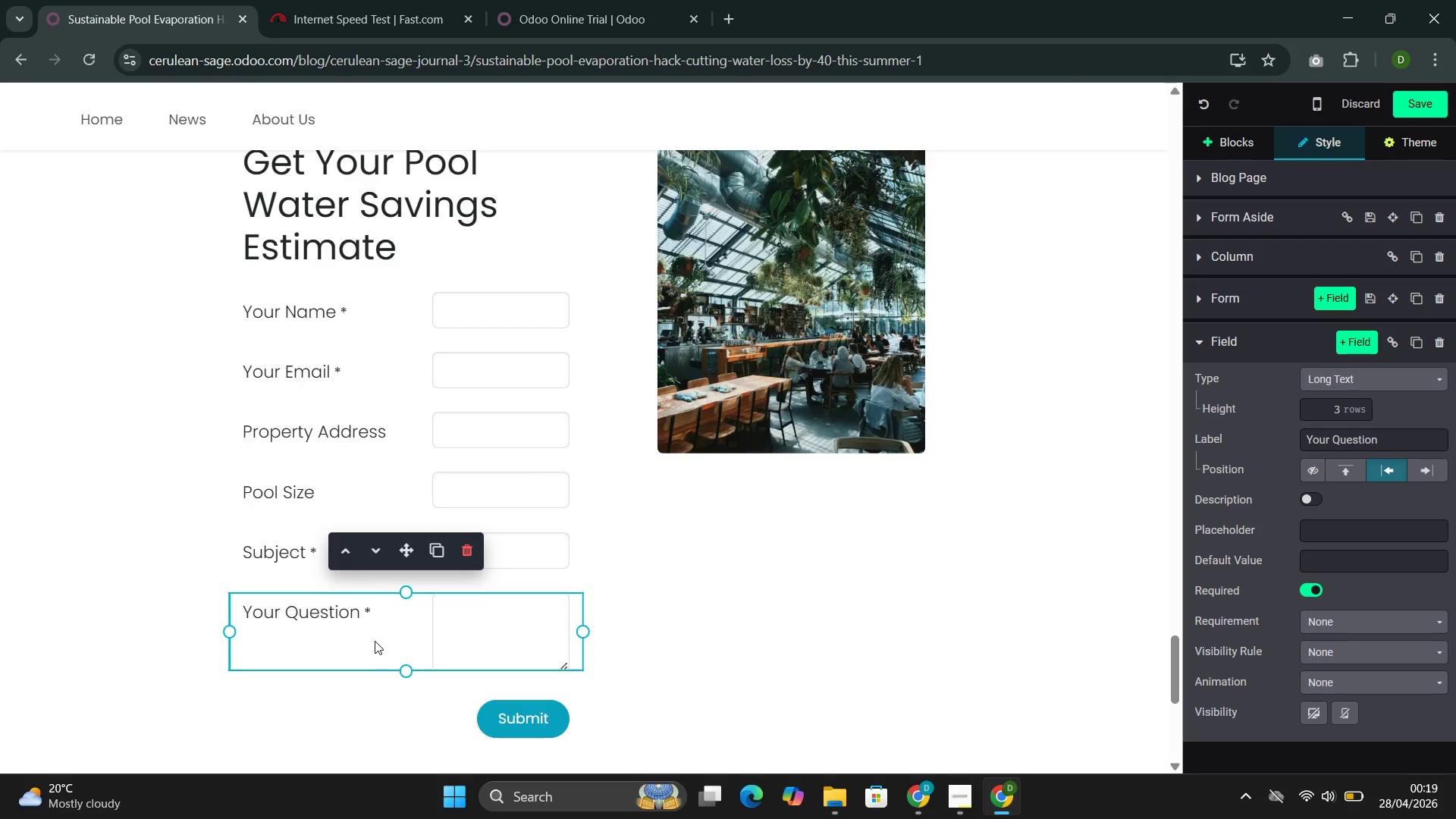 
left_click([467, 548])
 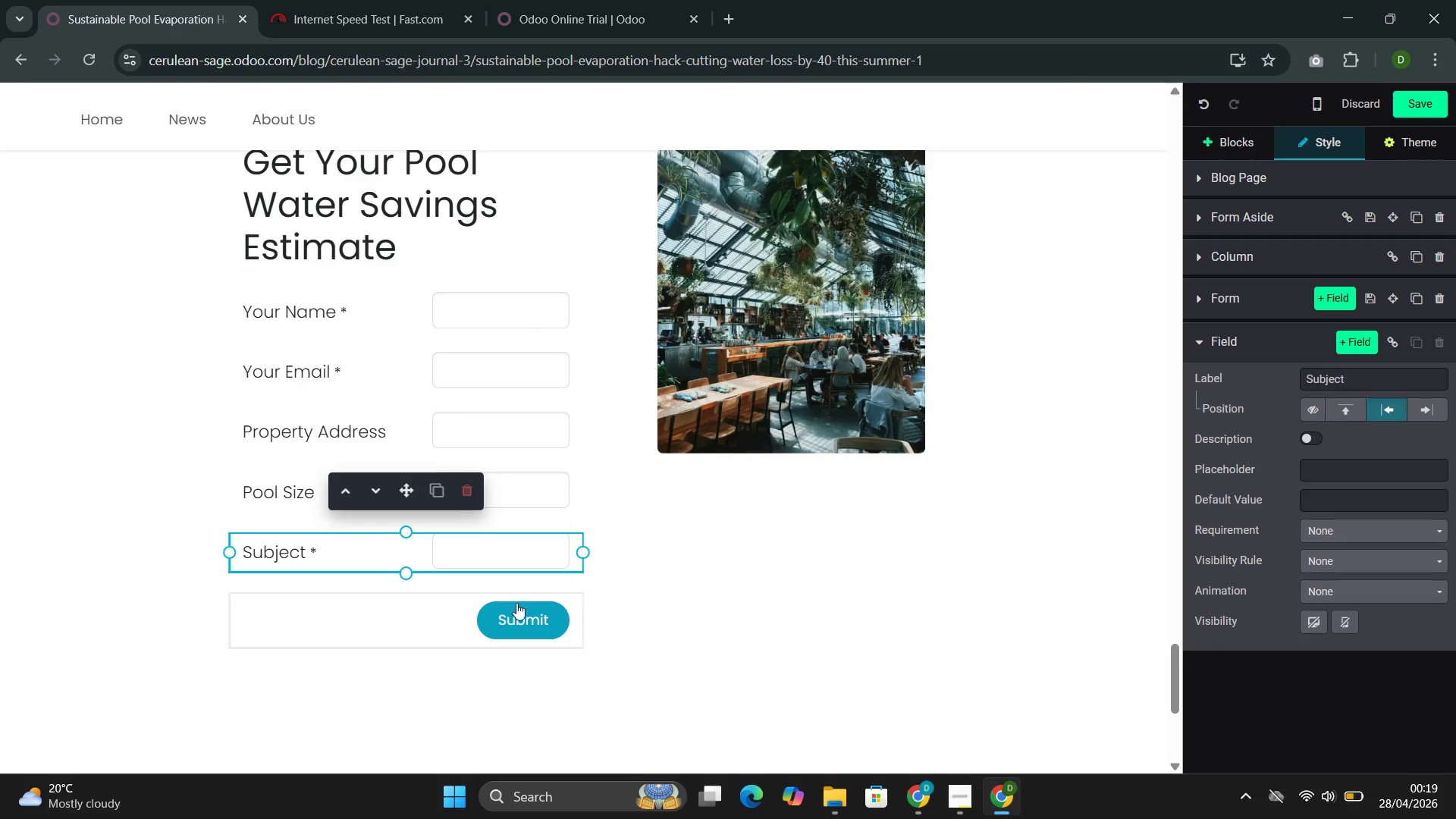 
left_click([516, 609])
 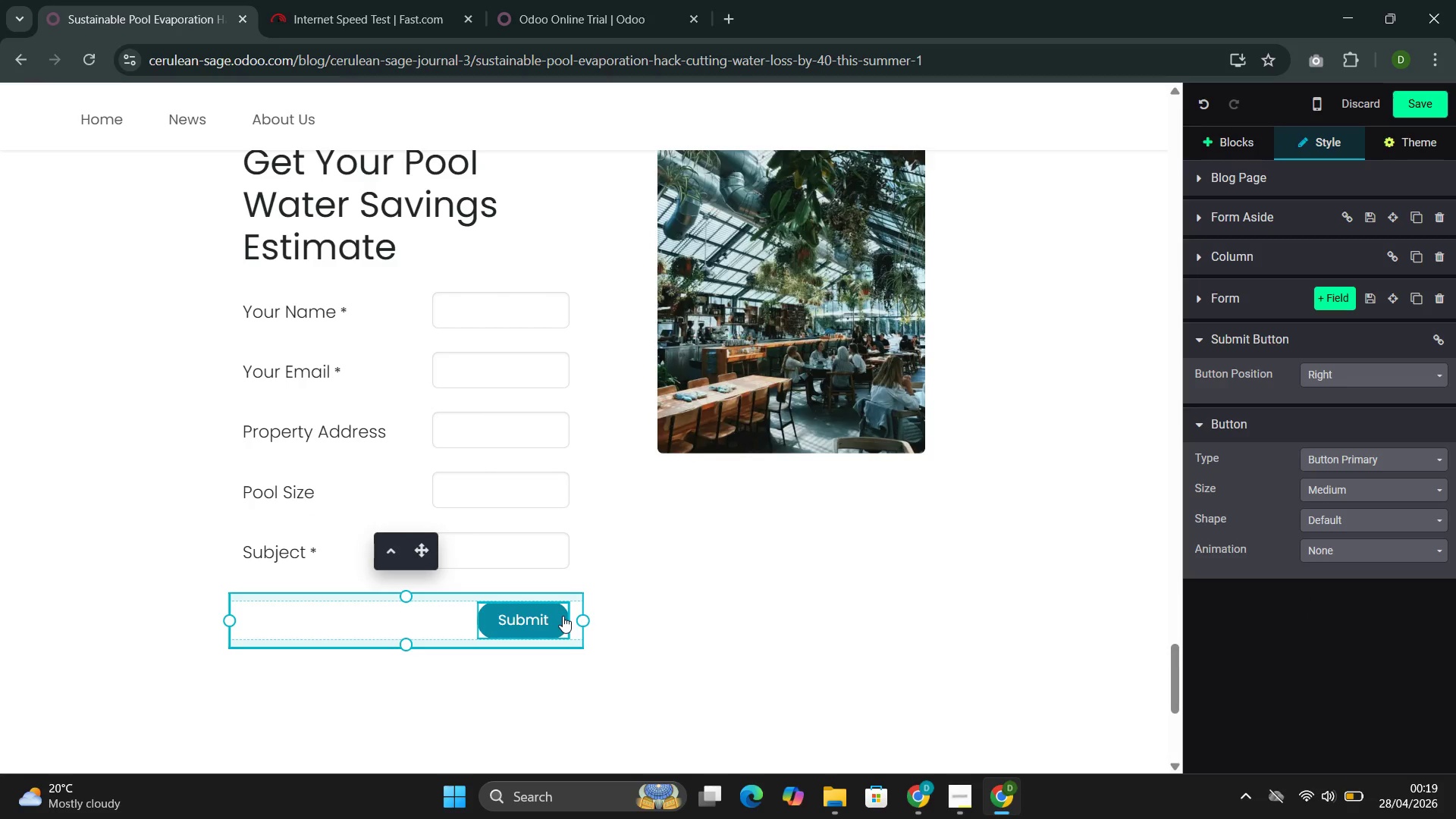 
left_click([563, 616])
 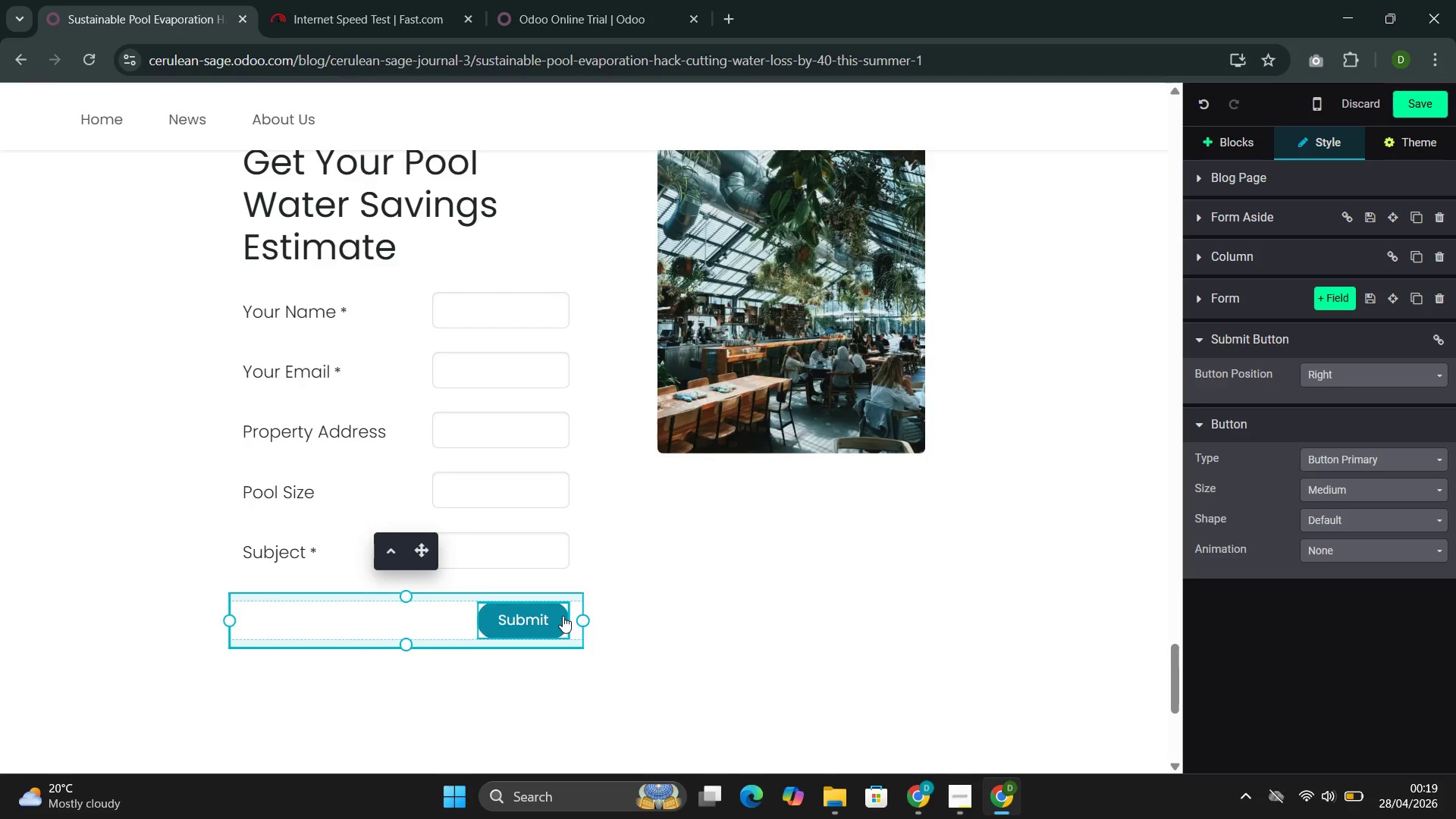 
key(Backspace)
key(Backspace)
key(Backspace)
key(Backspace)
key(Backspace)
key(Backspace)
type(GEt )
 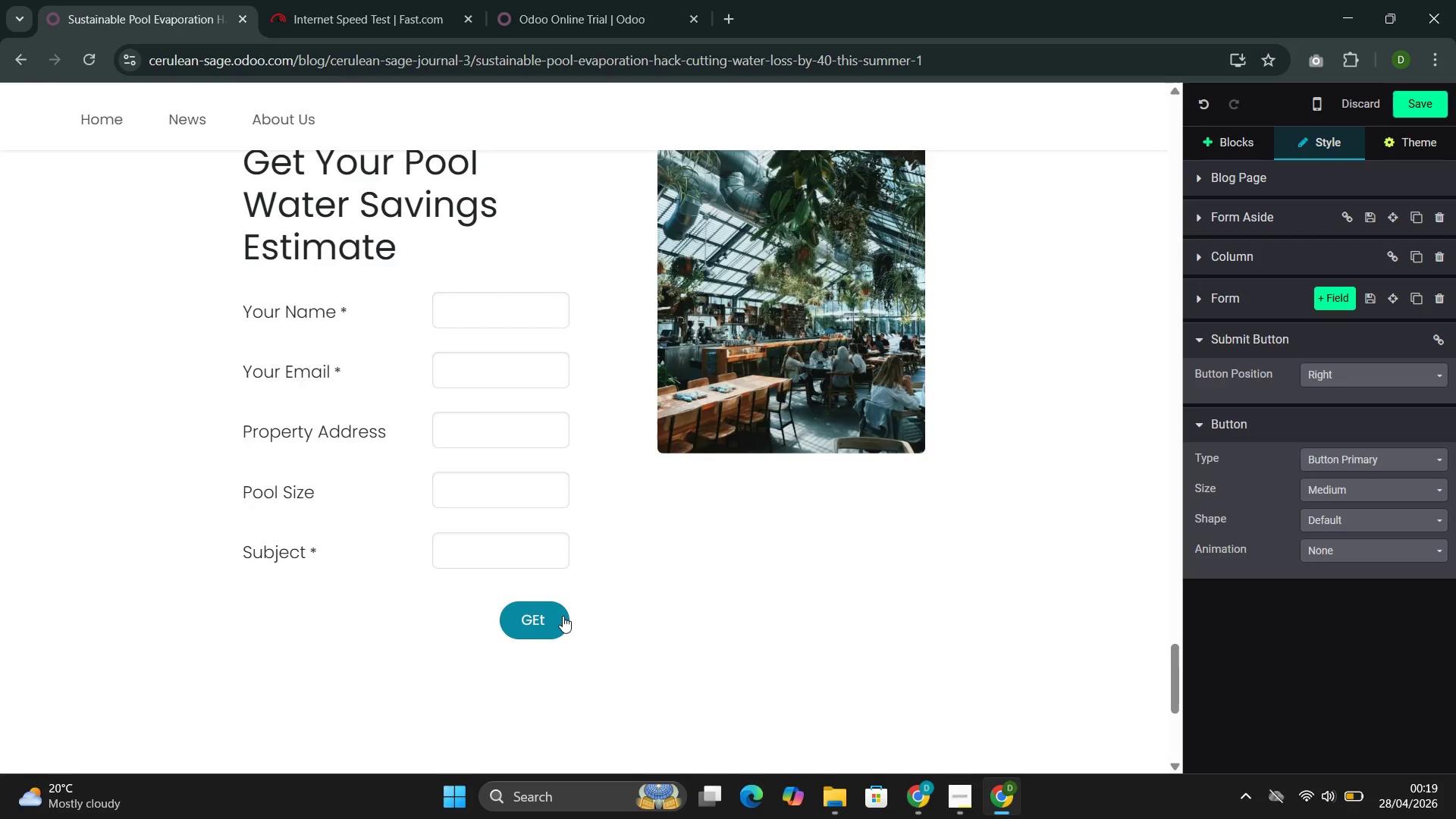 
key(ArrowLeft)
 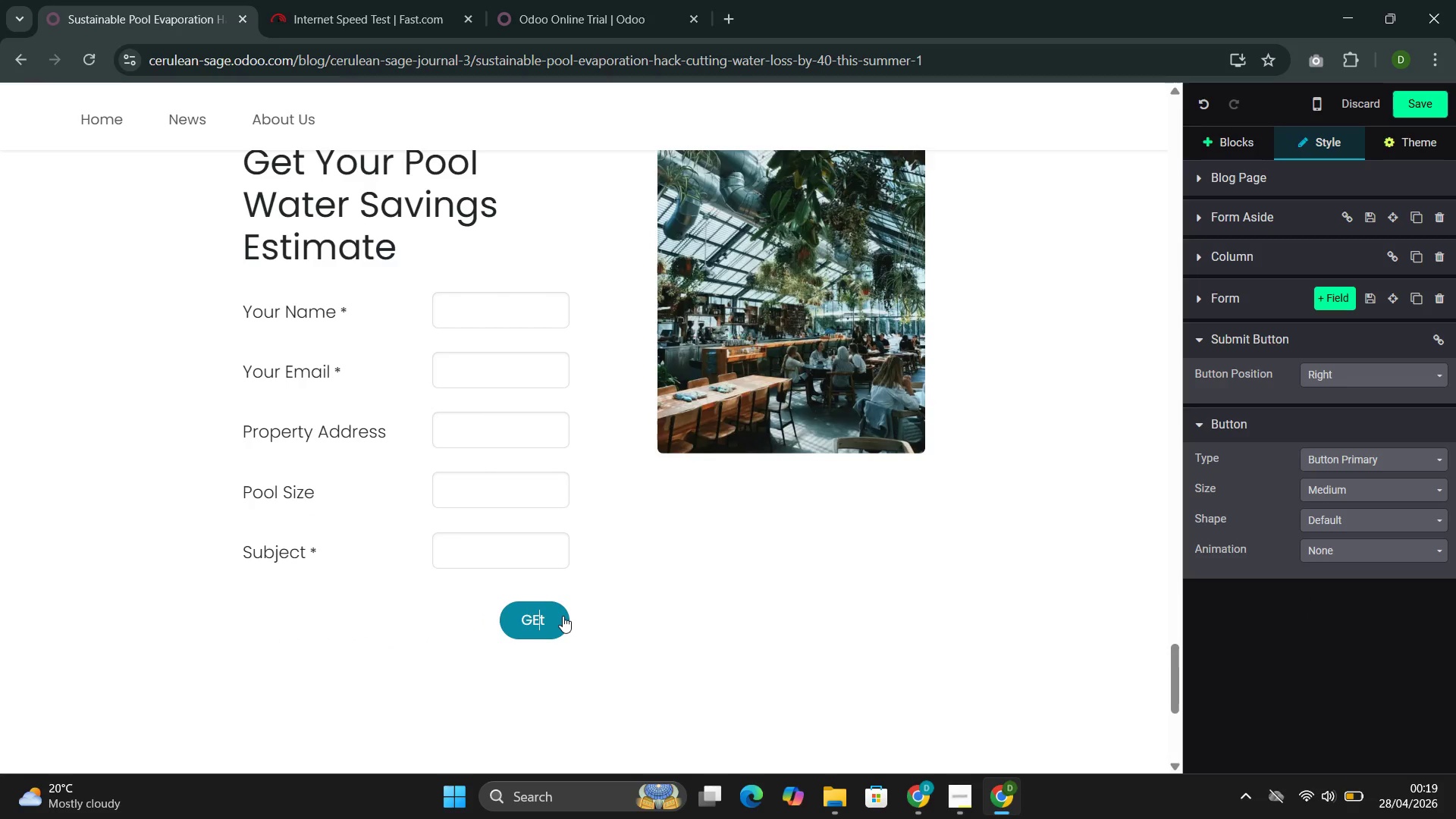 
key(ArrowLeft)
 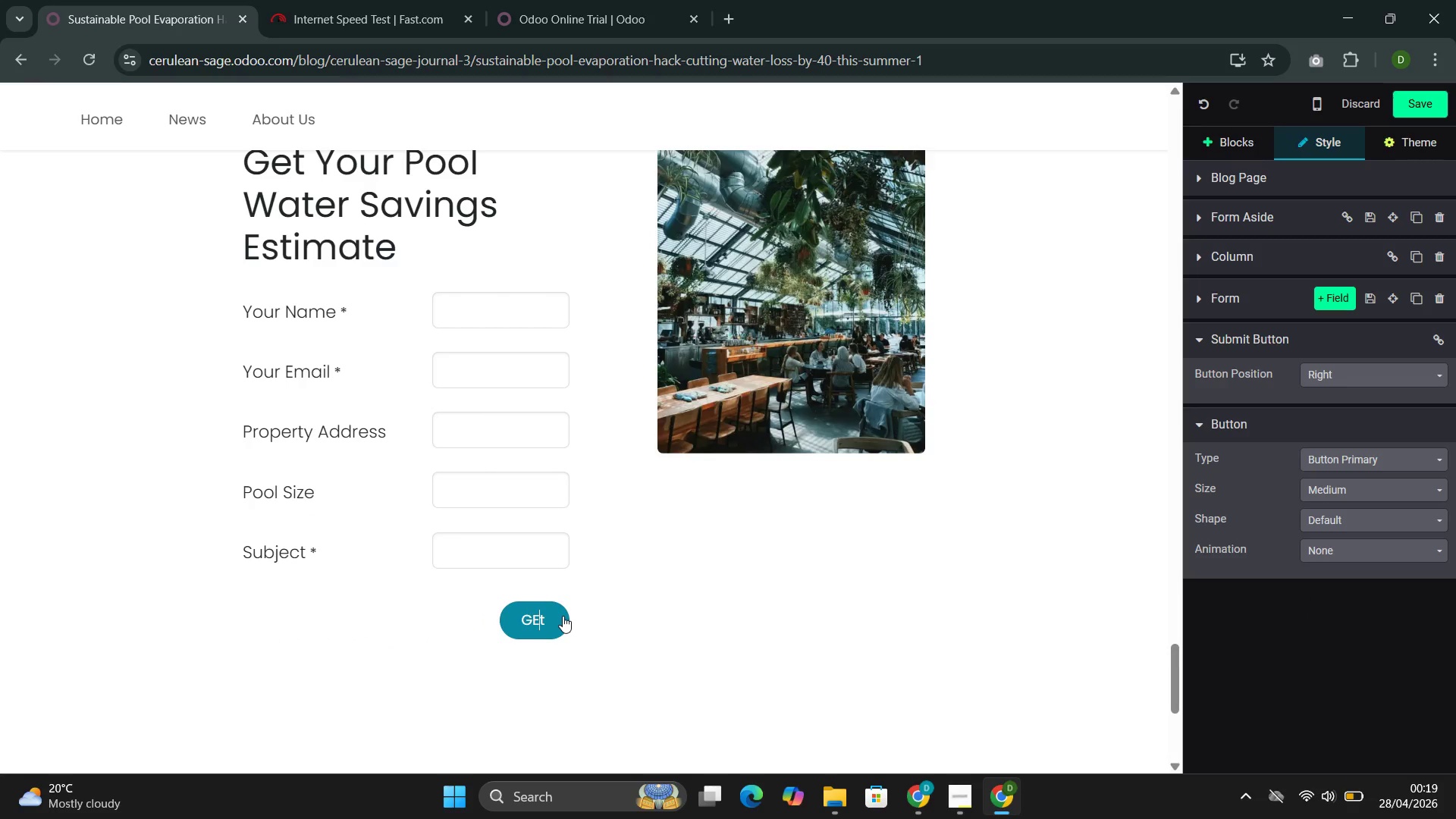 
key(ArrowLeft)
 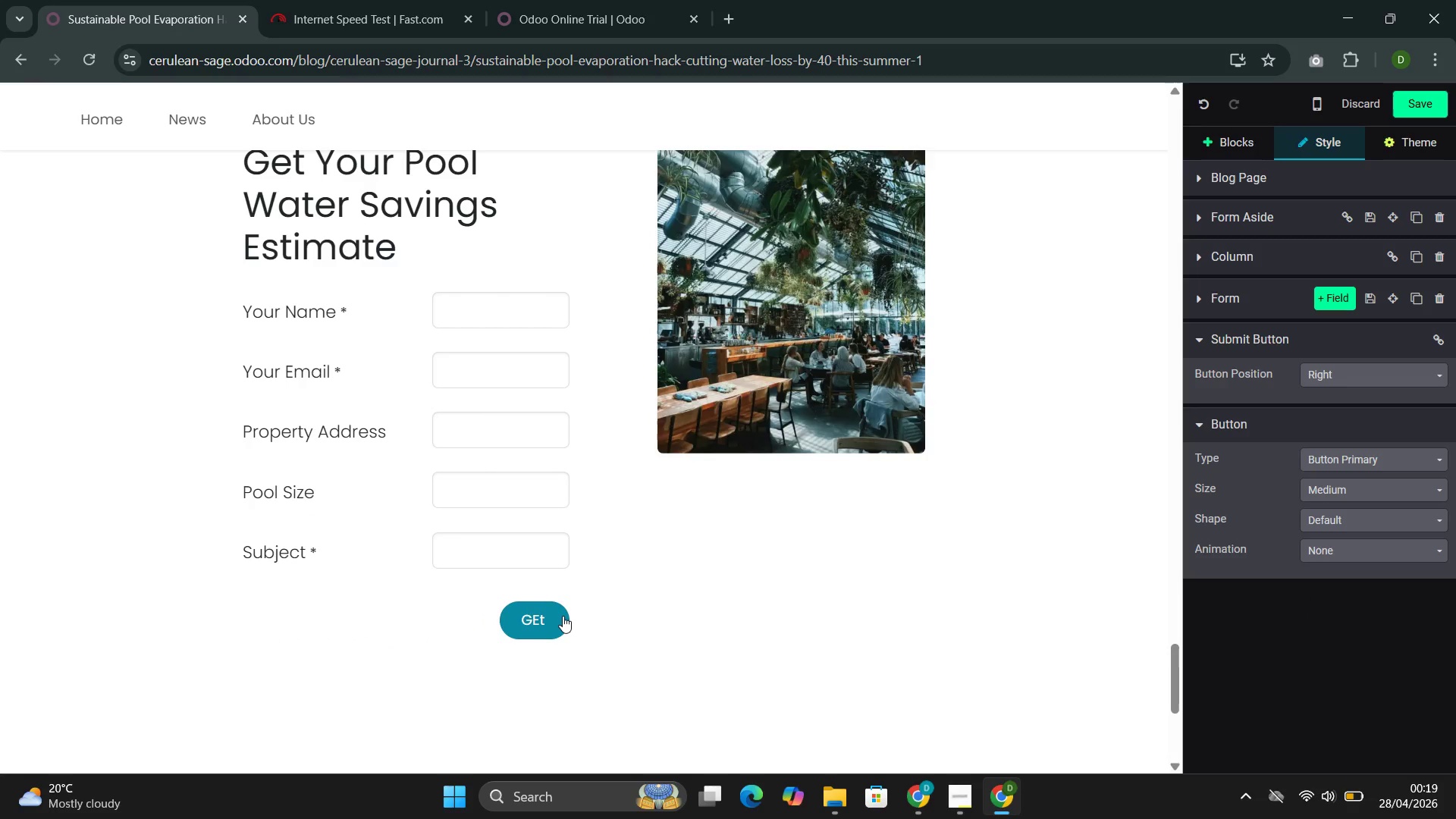 
key(ArrowRight)
 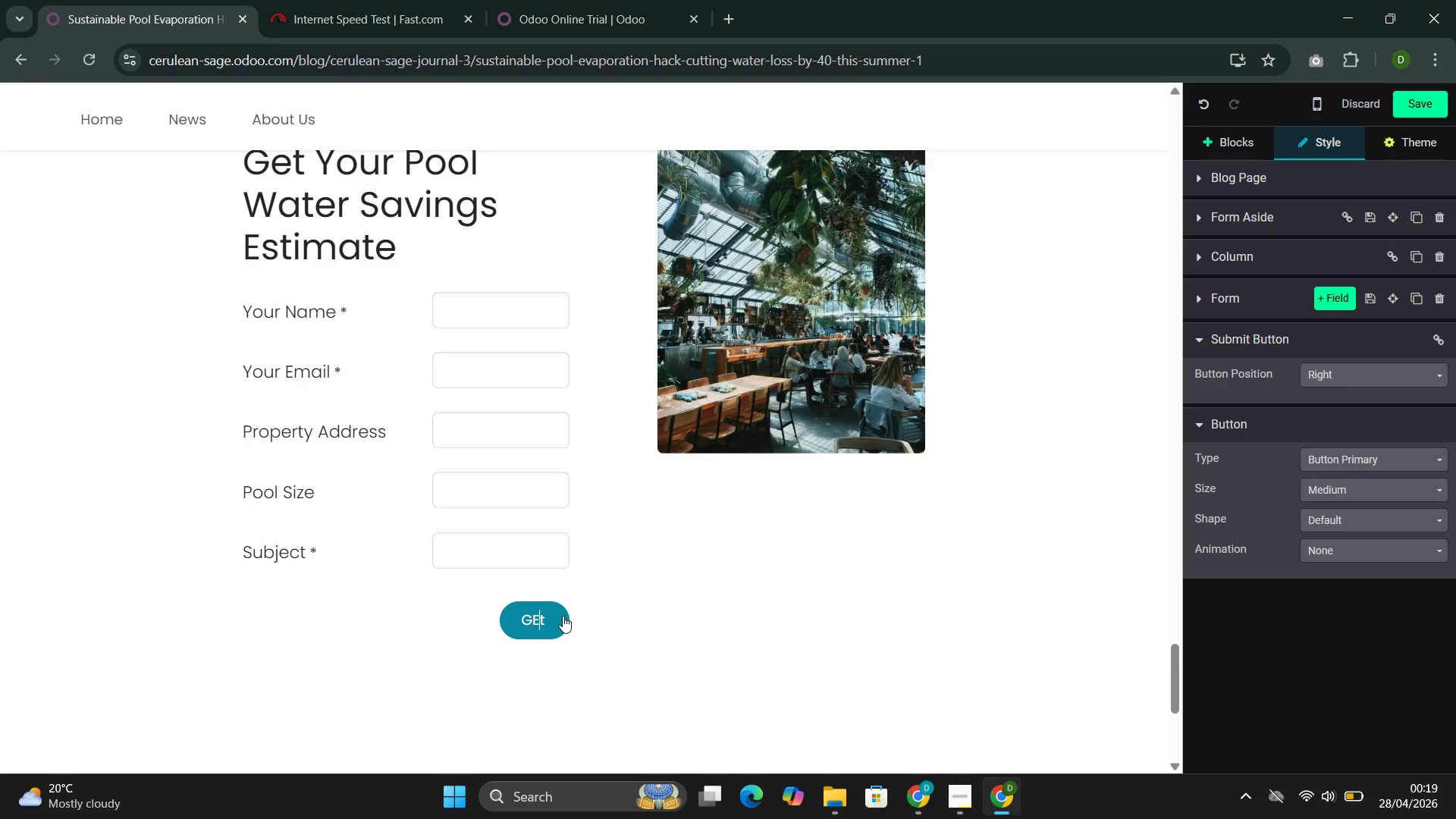 
key(Backspace)
 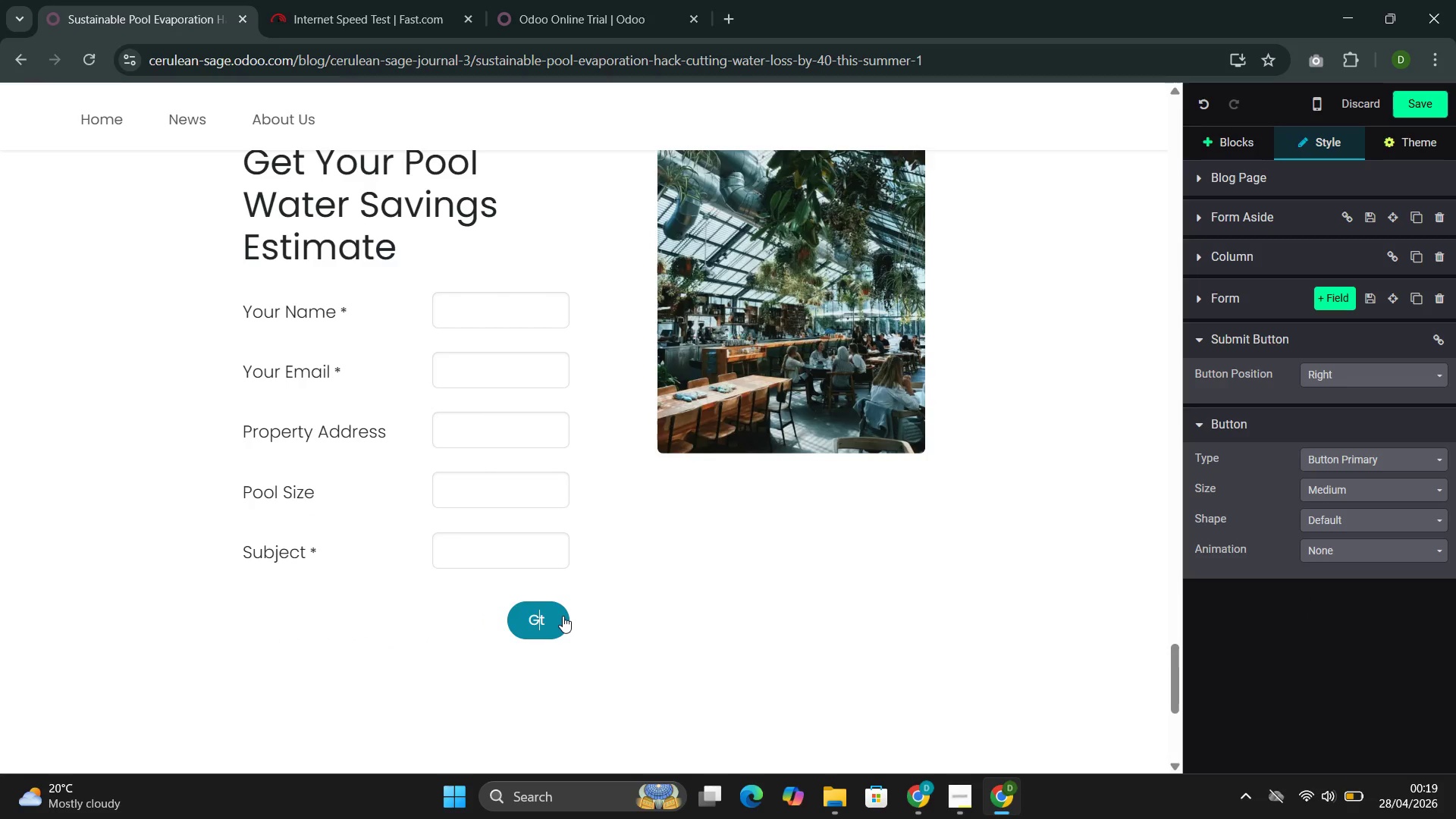 
key(E)
 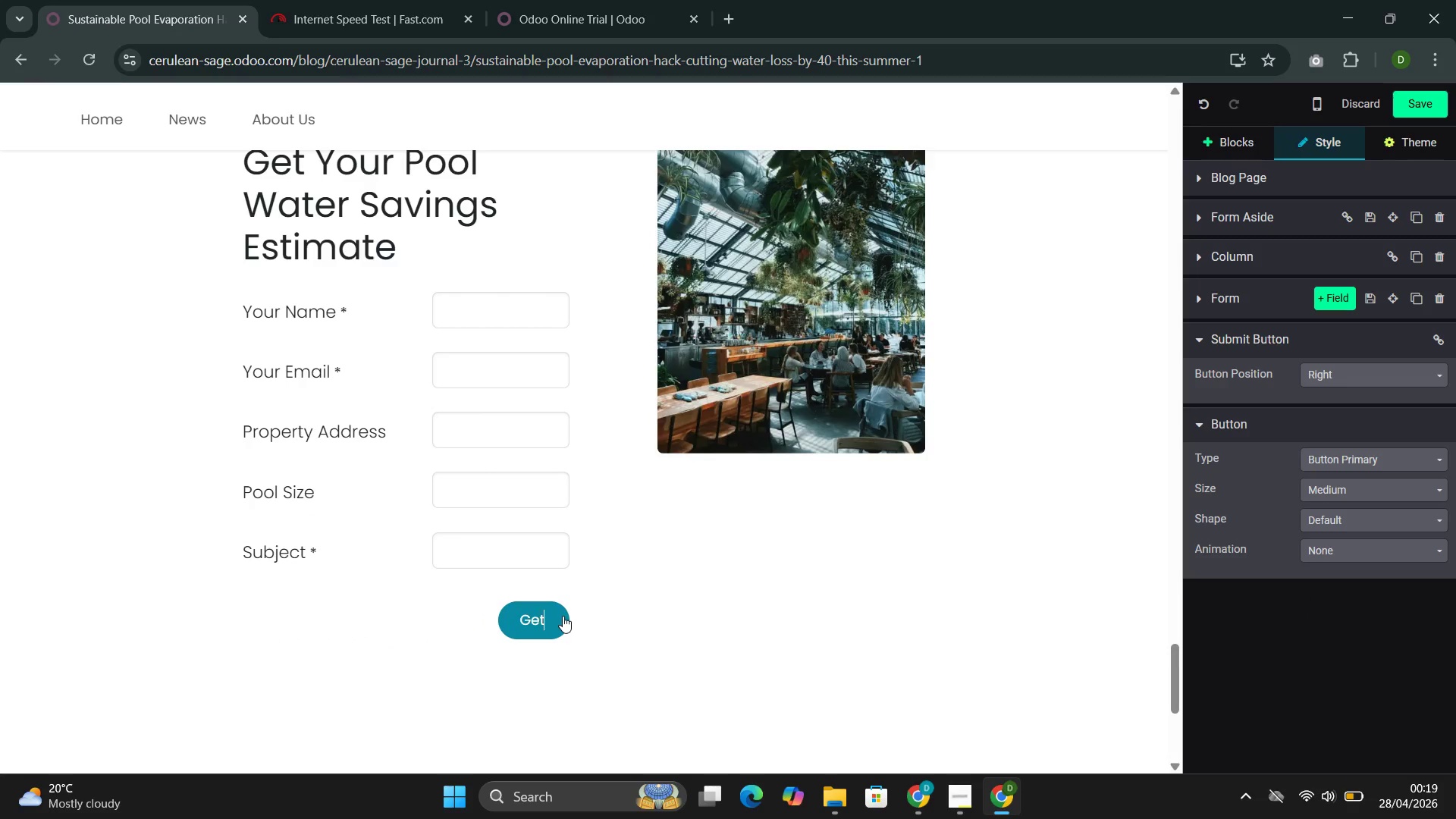 
key(ArrowRight)
 